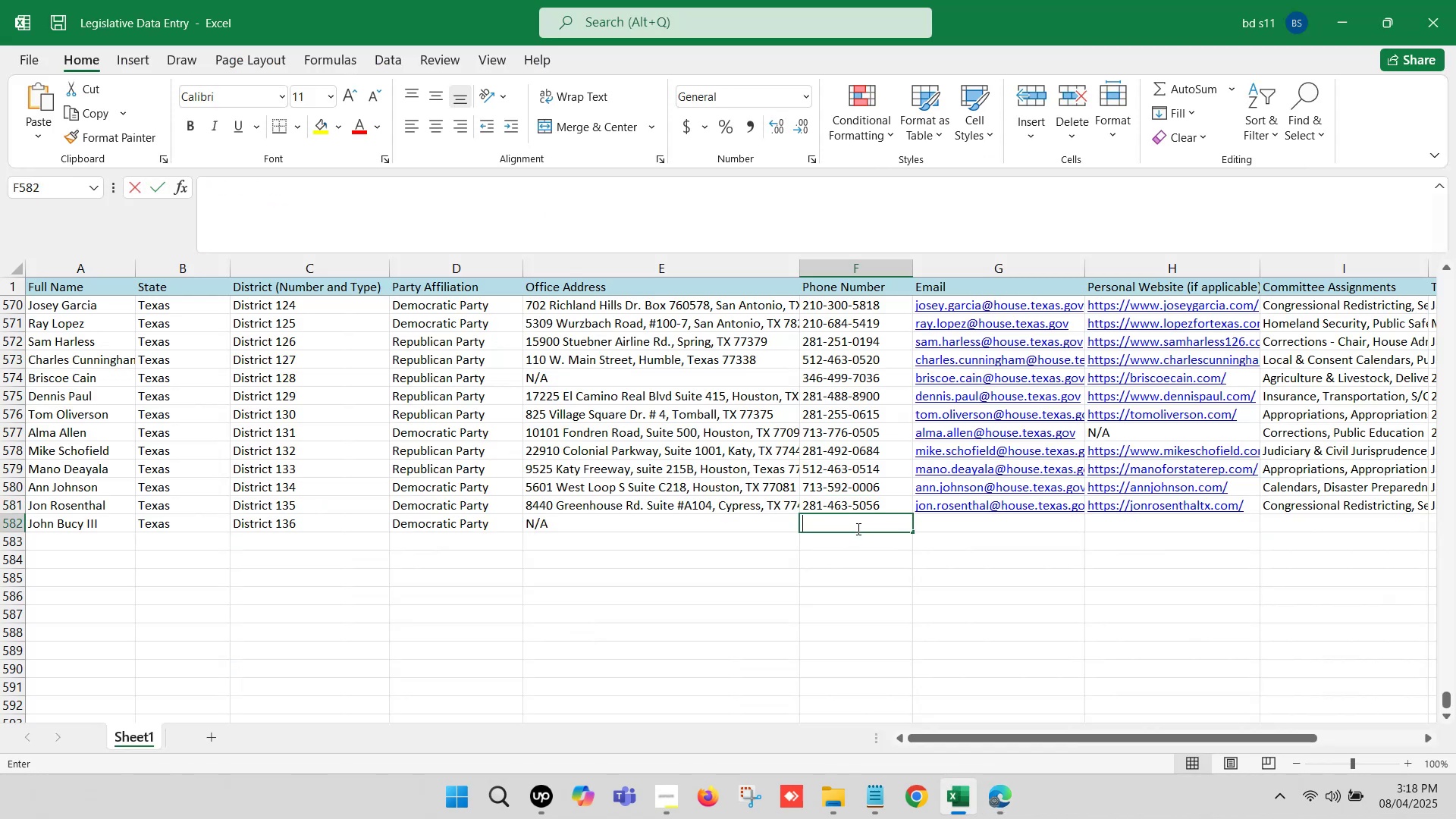 
key(Control+V)
 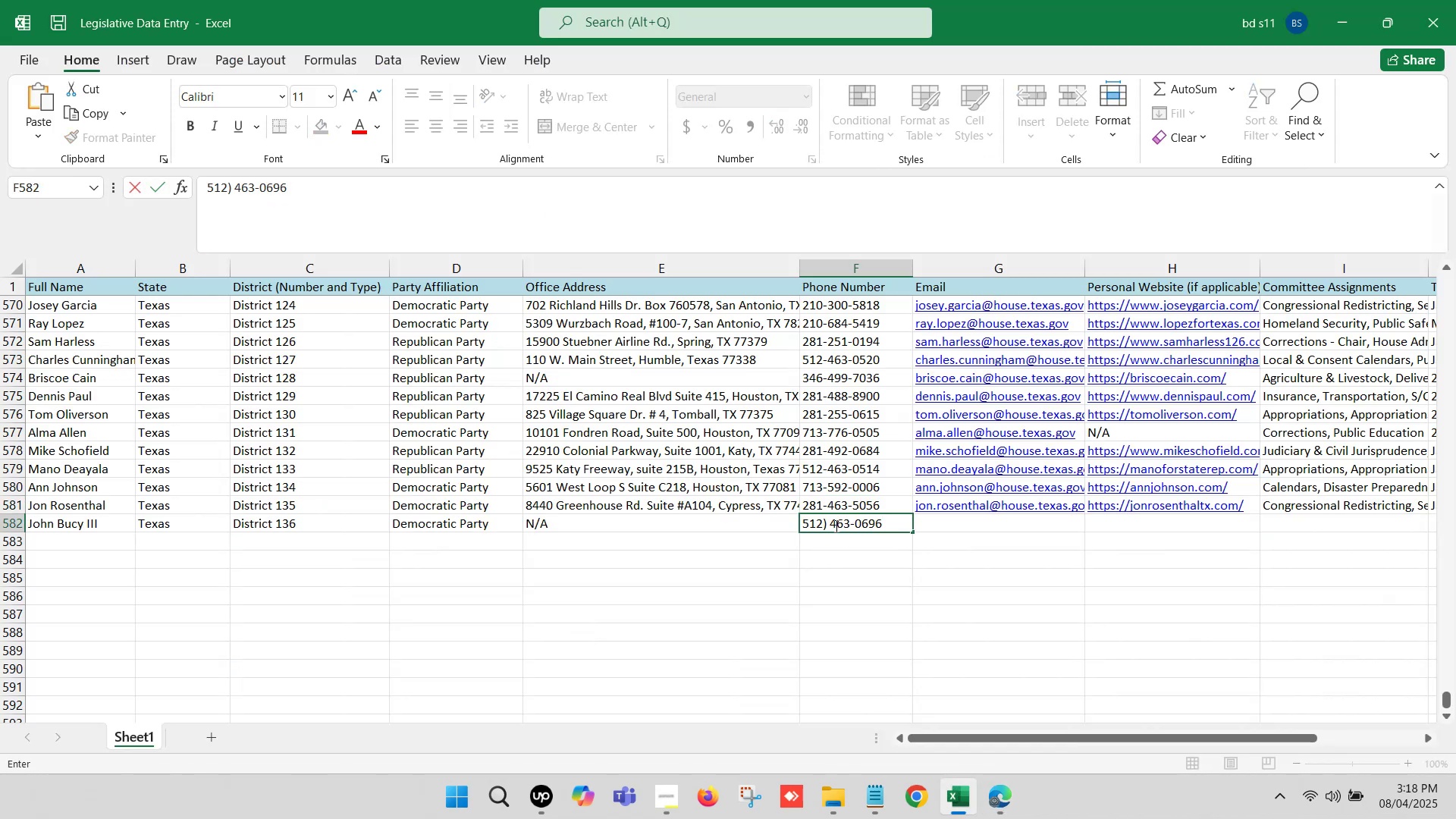 
left_click([829, 522])
 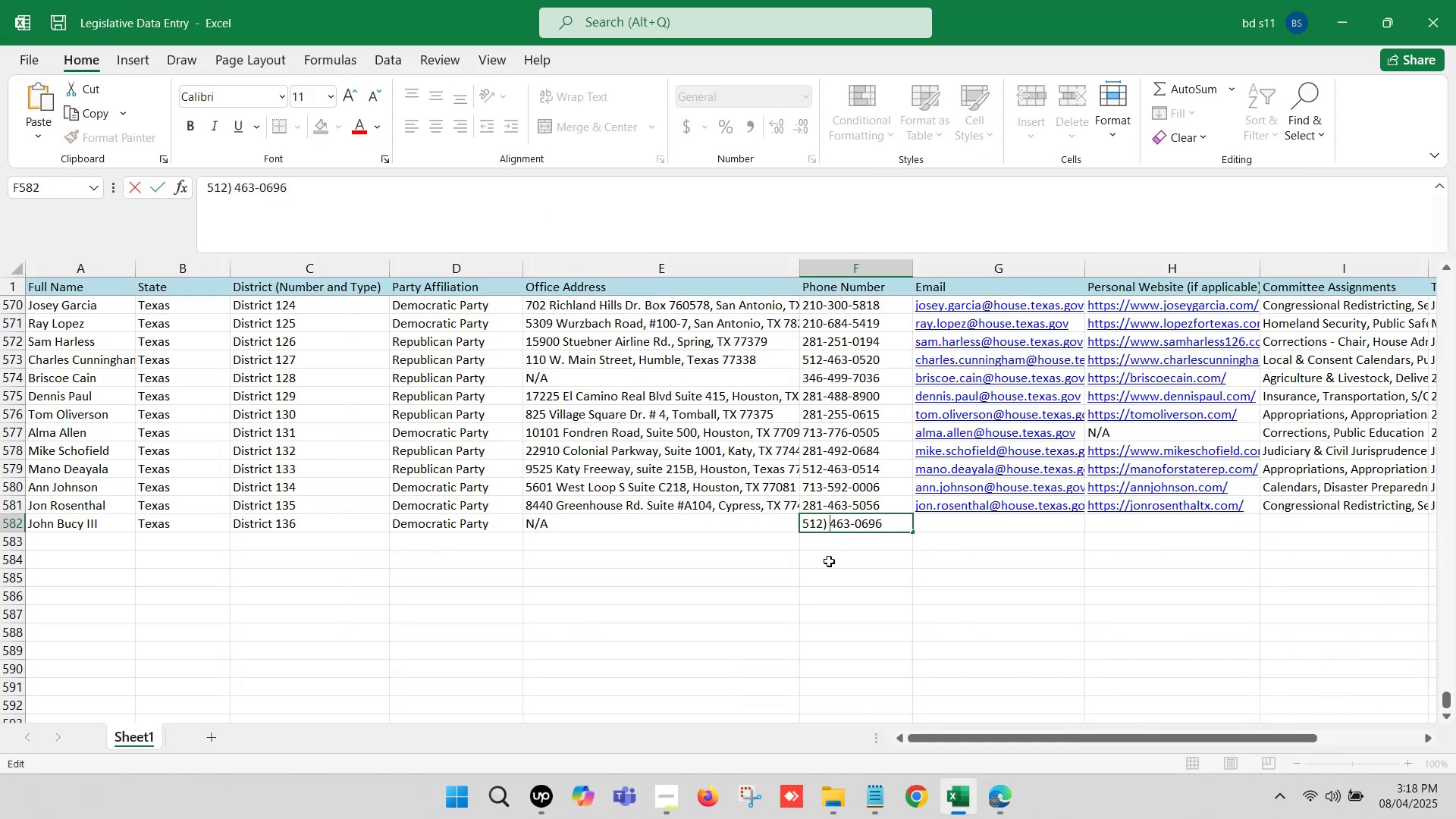 
key(Backspace)
 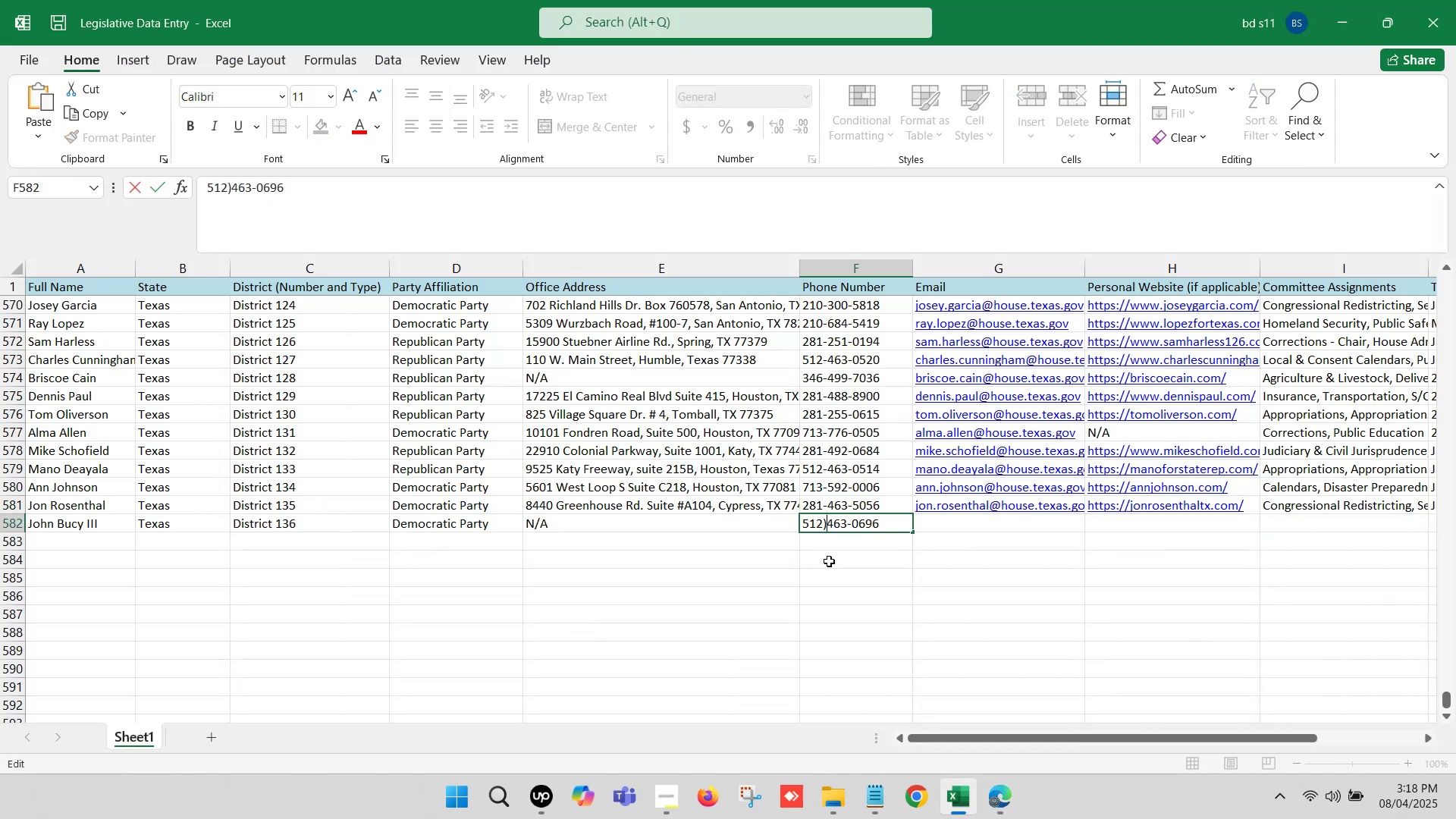 
key(Backspace)
 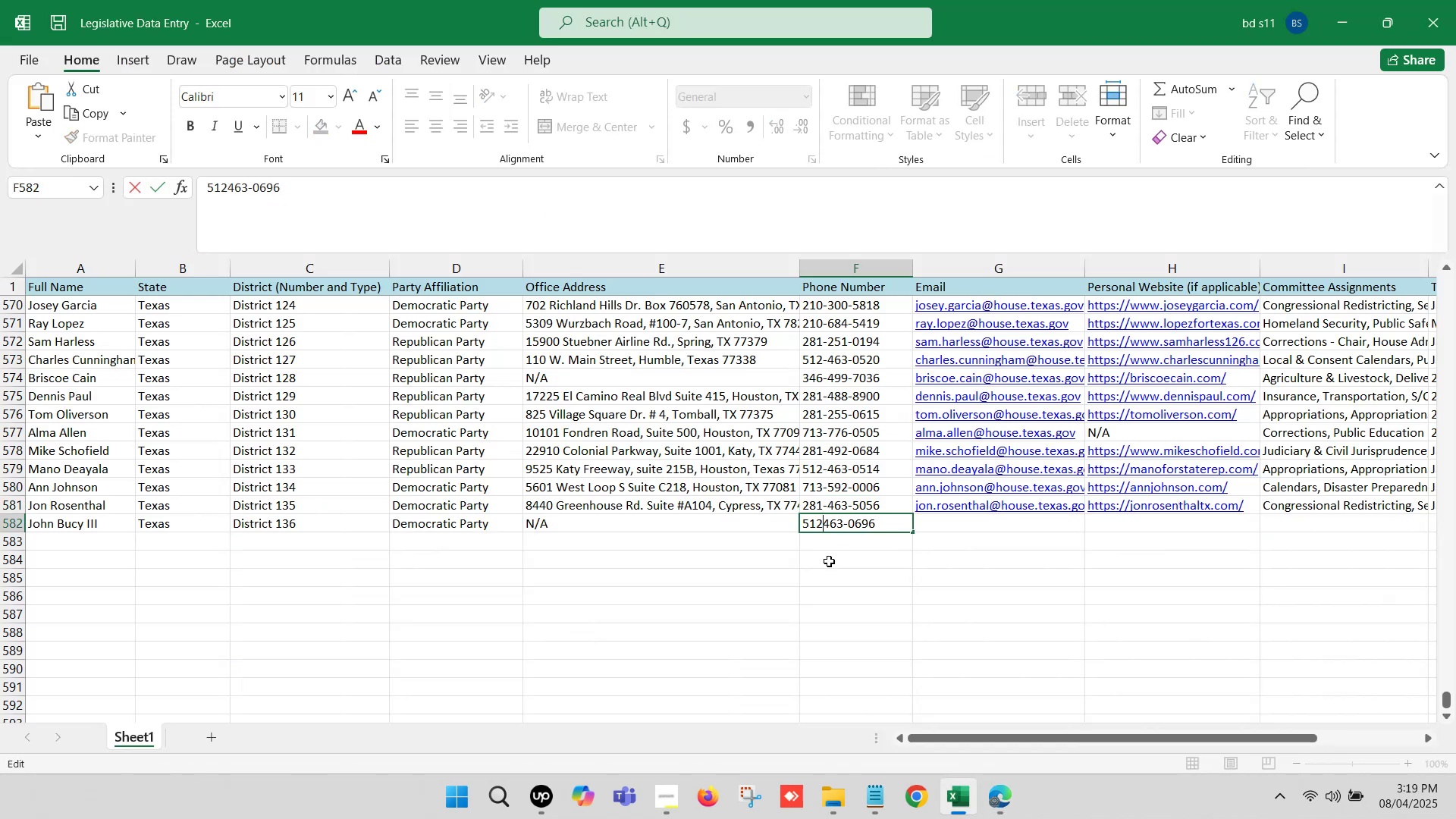 
key(Minus)
 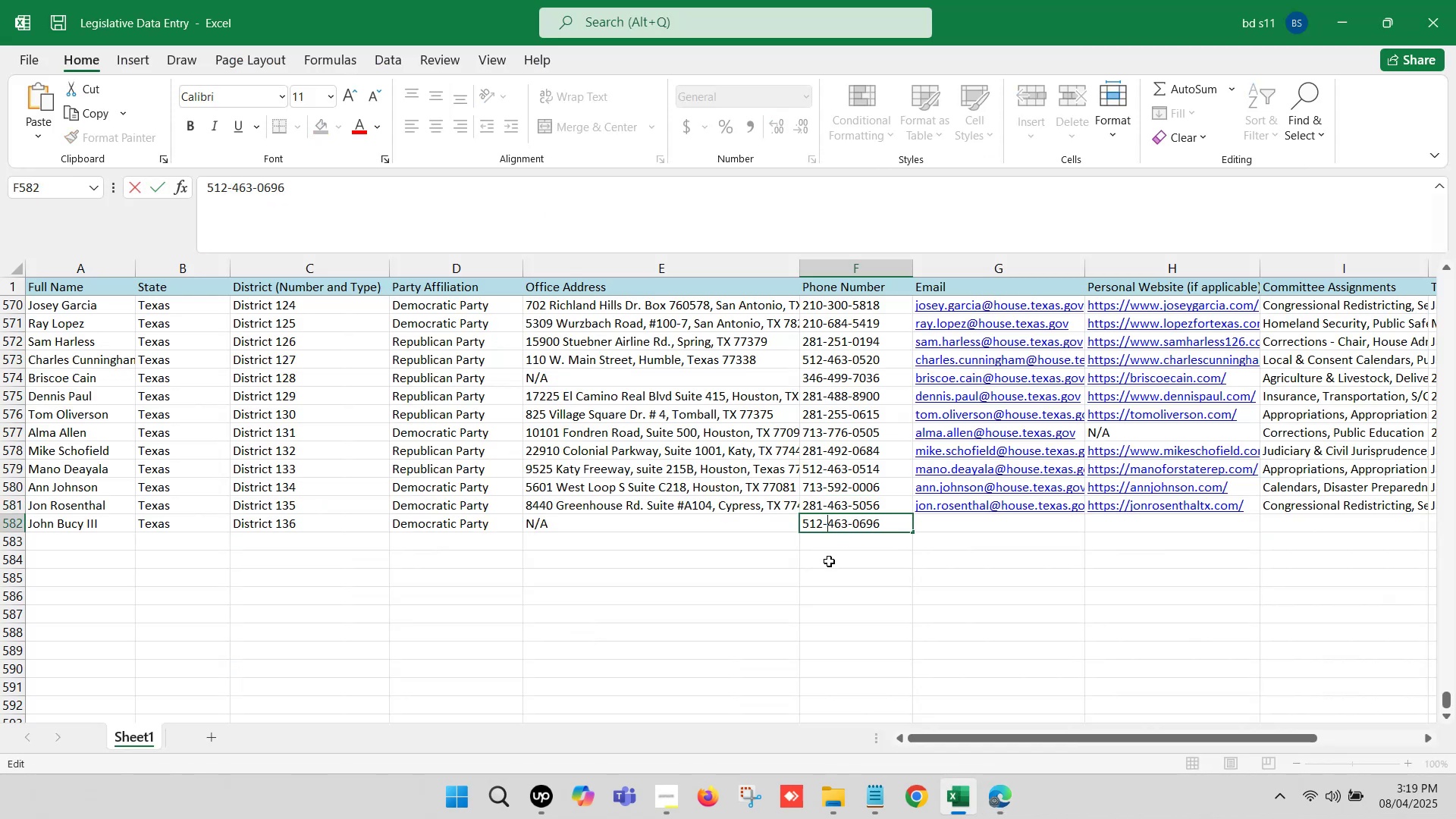 
left_click([829, 561])
 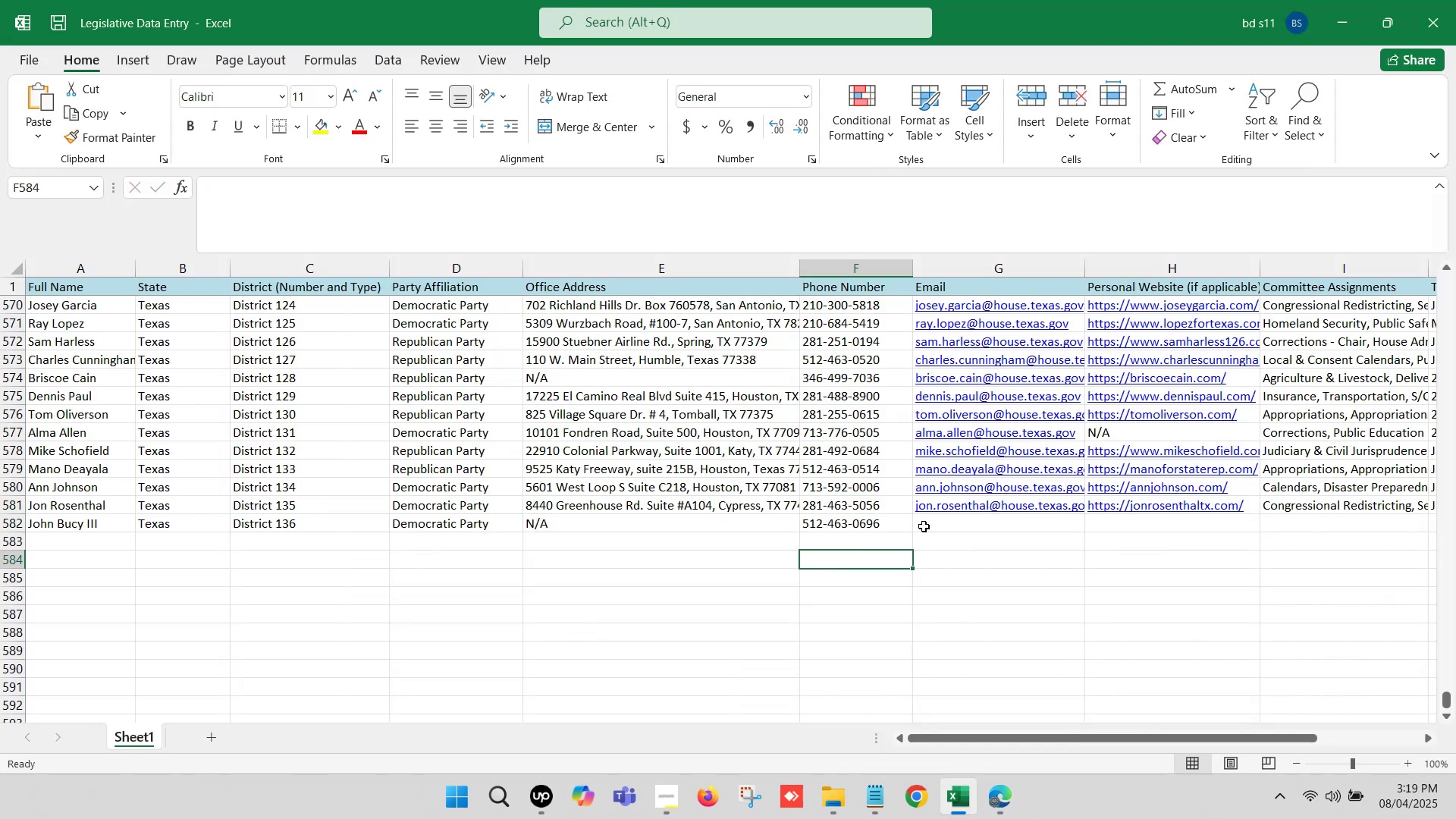 
left_click([939, 525])
 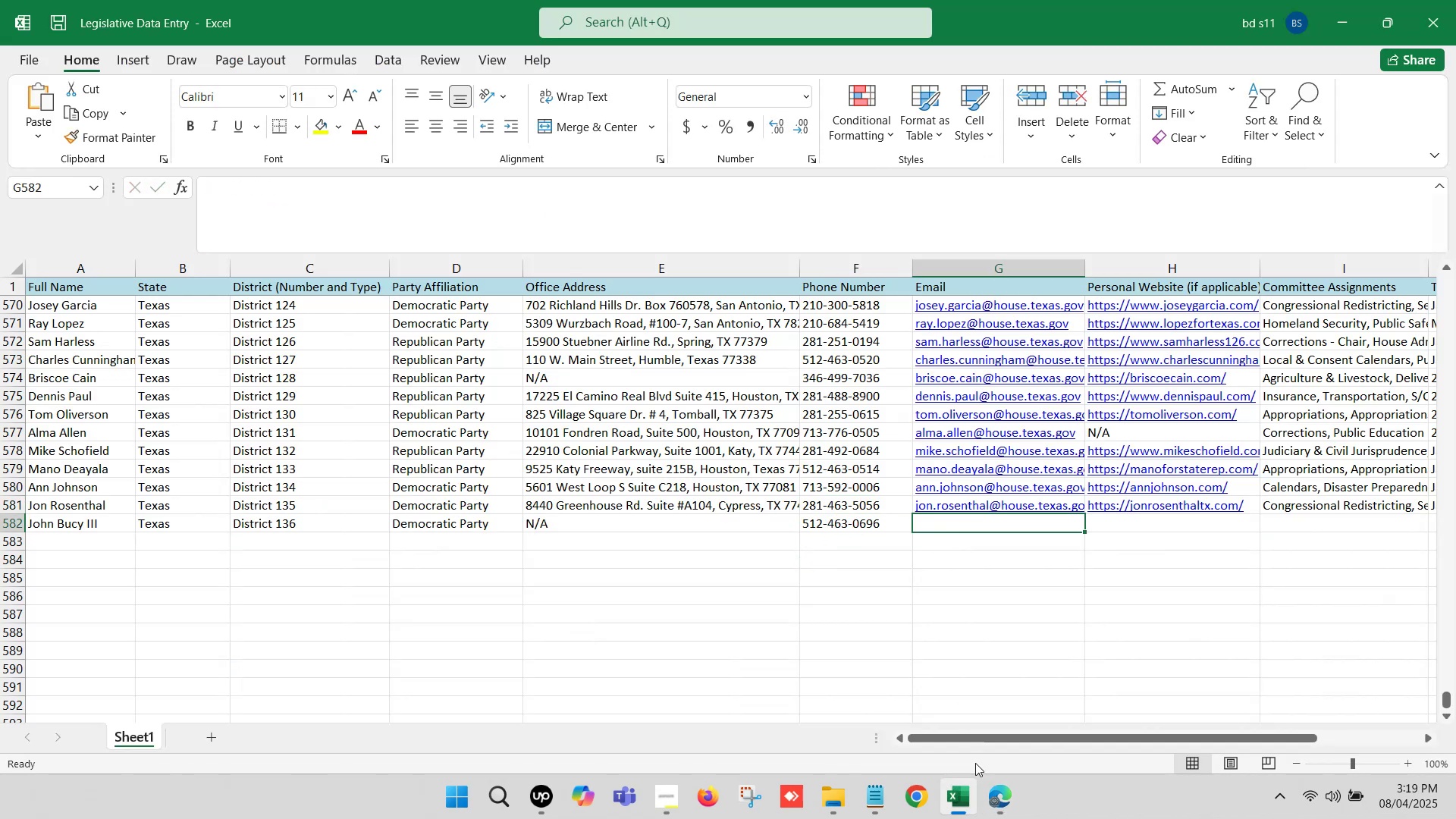 
left_click([990, 795])
 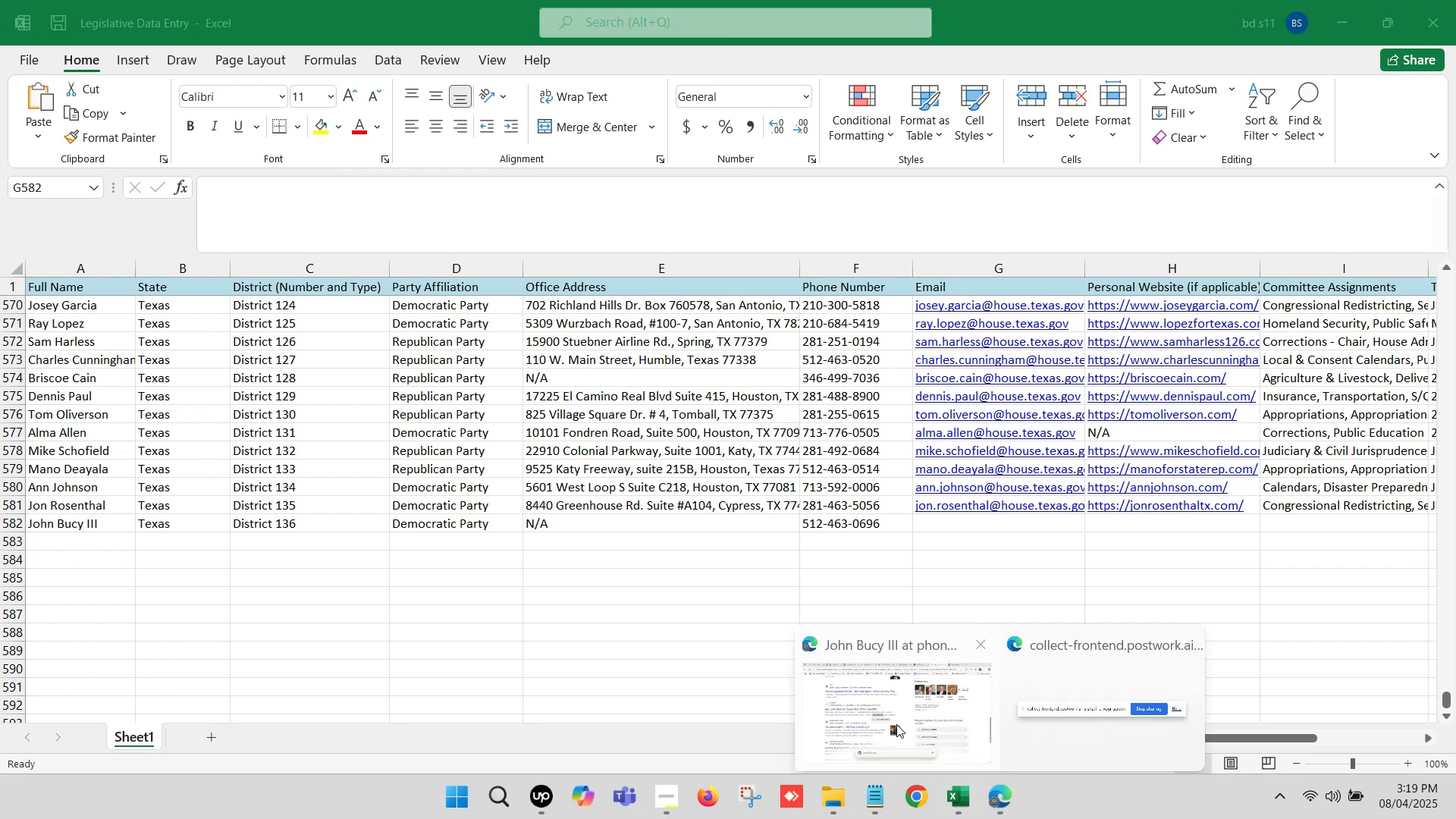 
left_click([871, 684])
 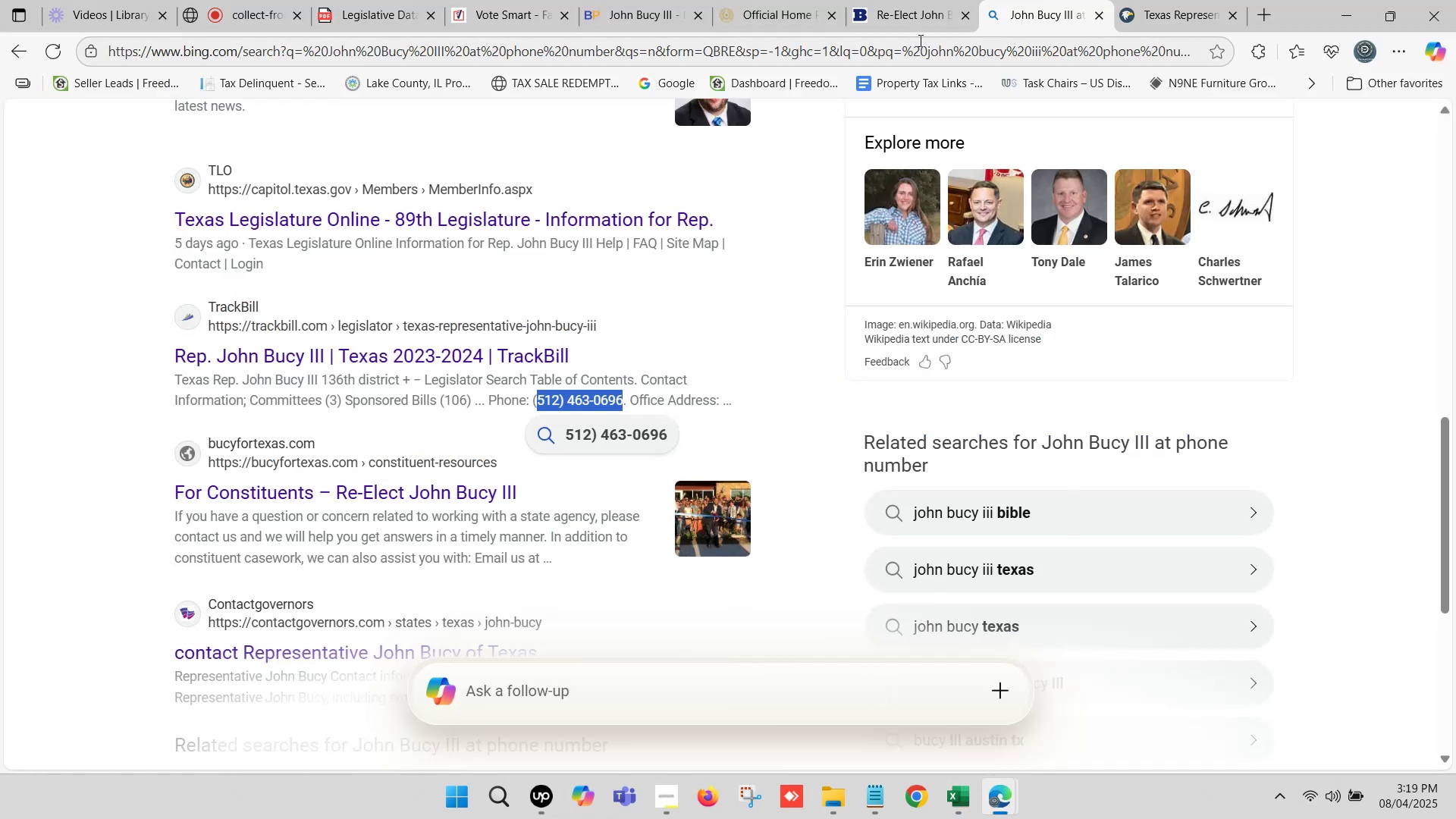 
left_click([940, 0])
 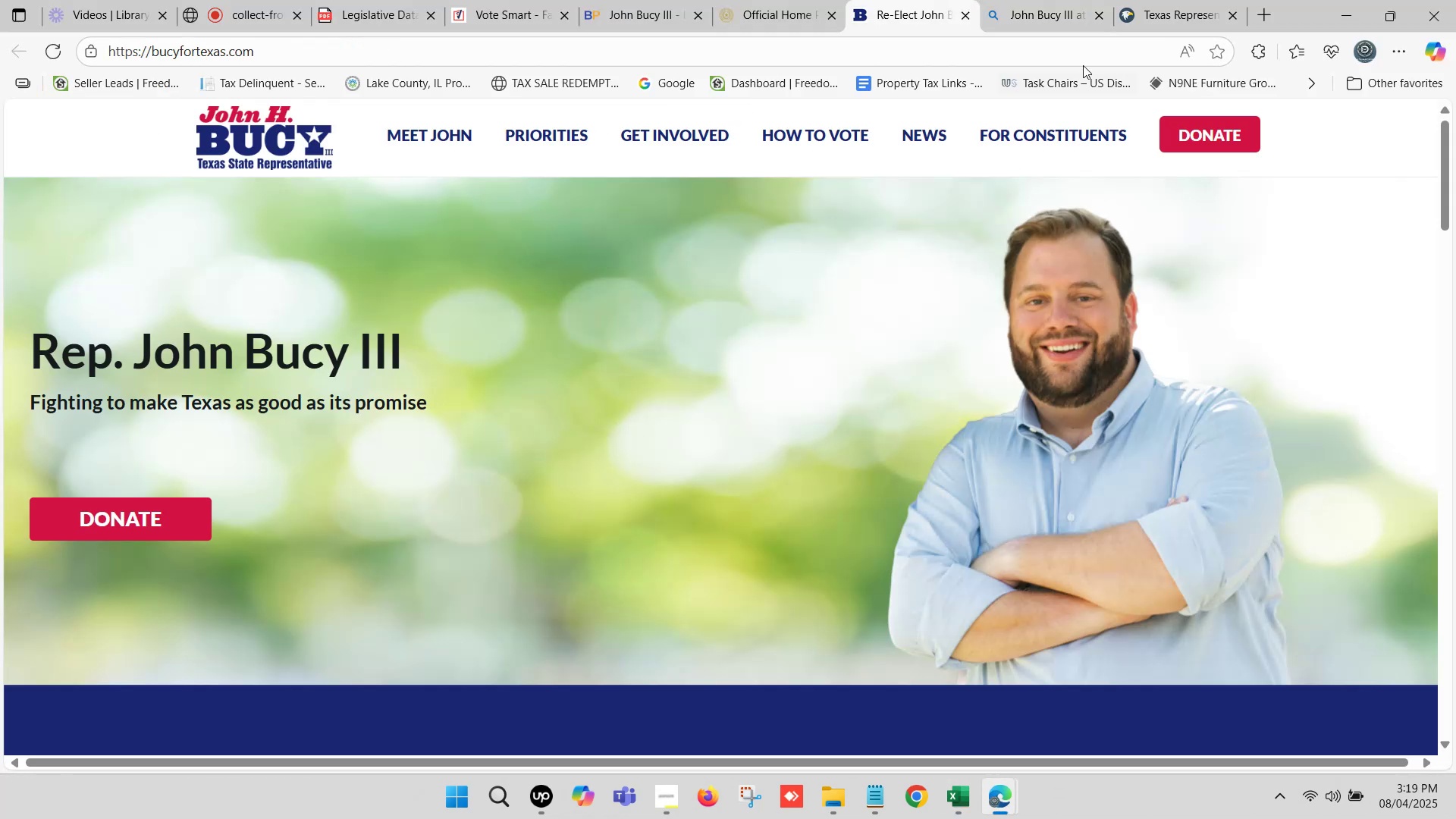 
left_click([1163, 0])
 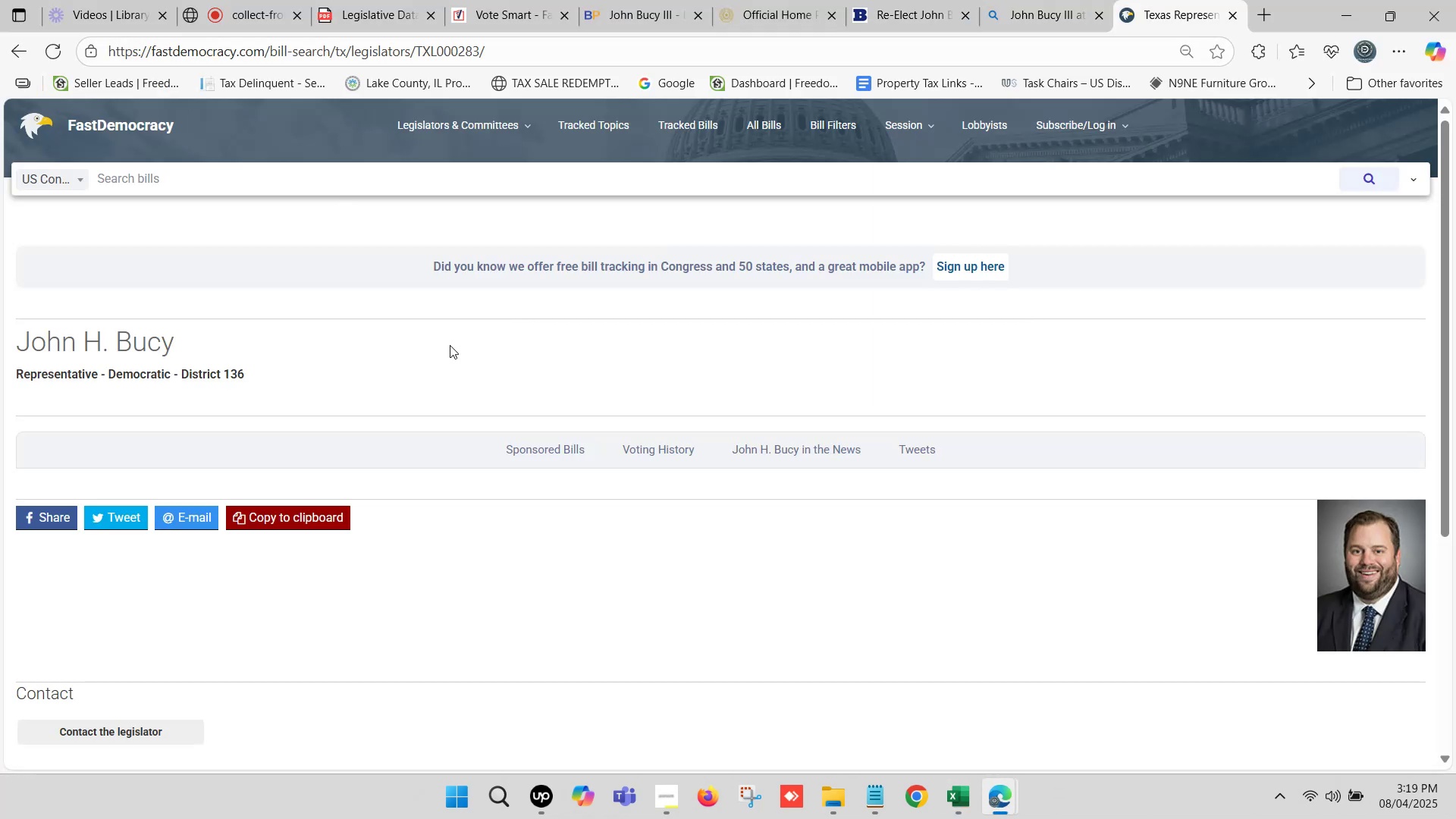 
scroll: coordinate [337, 400], scroll_direction: down, amount: 3.0
 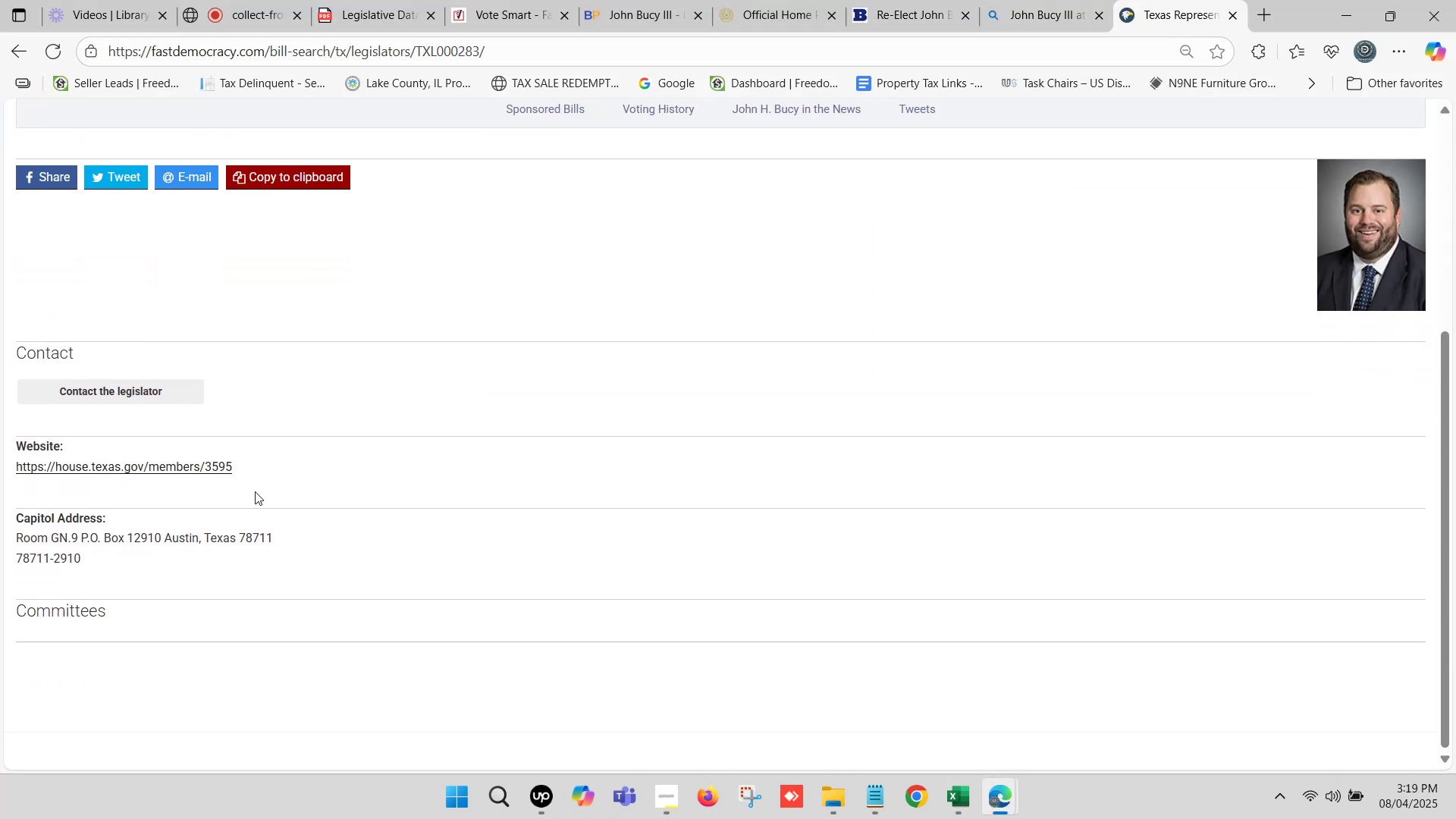 
left_click_drag(start_coordinate=[240, 472], to_coordinate=[118, 474])
 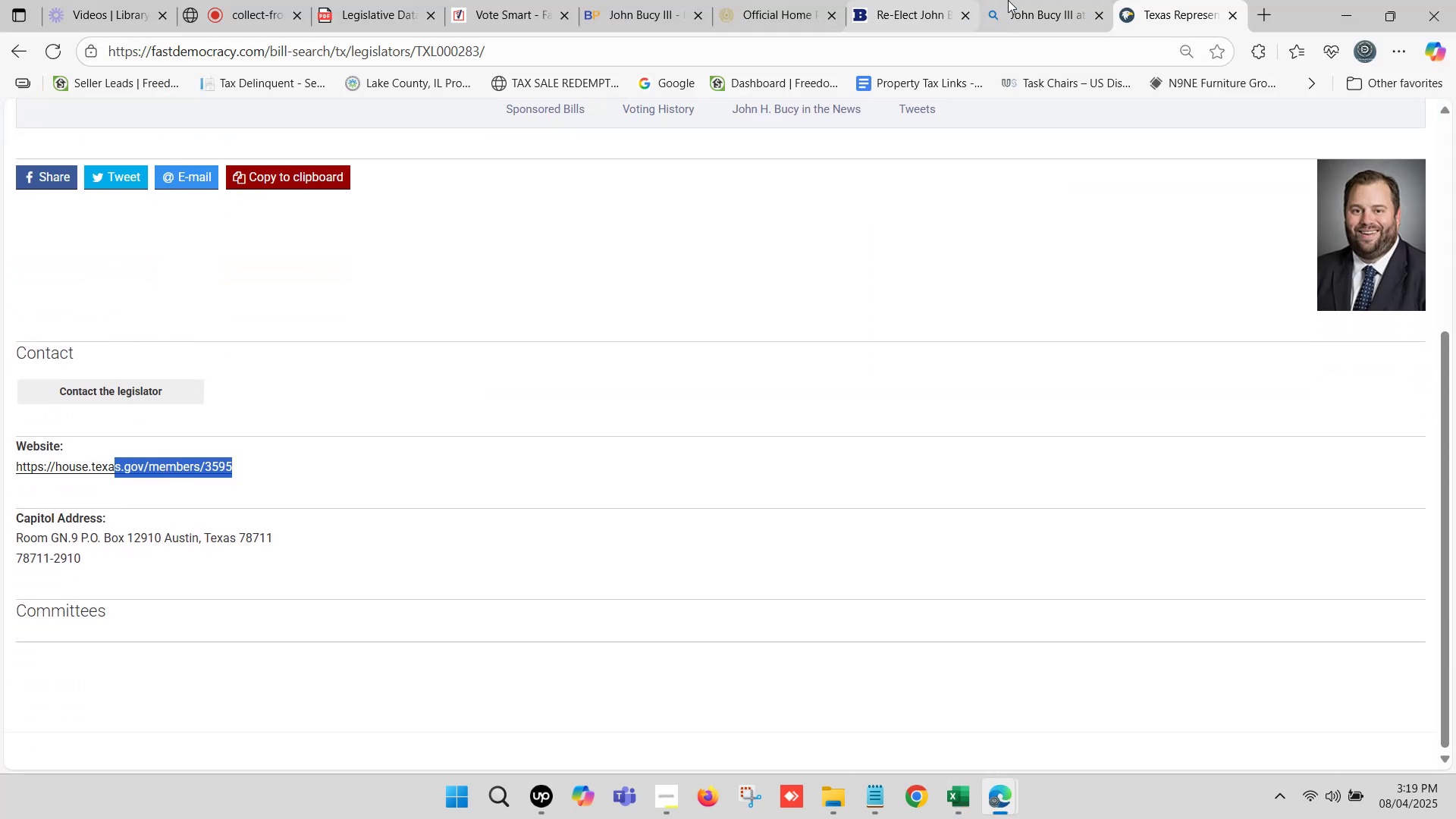 
scroll: coordinate [358, 234], scroll_direction: up, amount: 14.0
 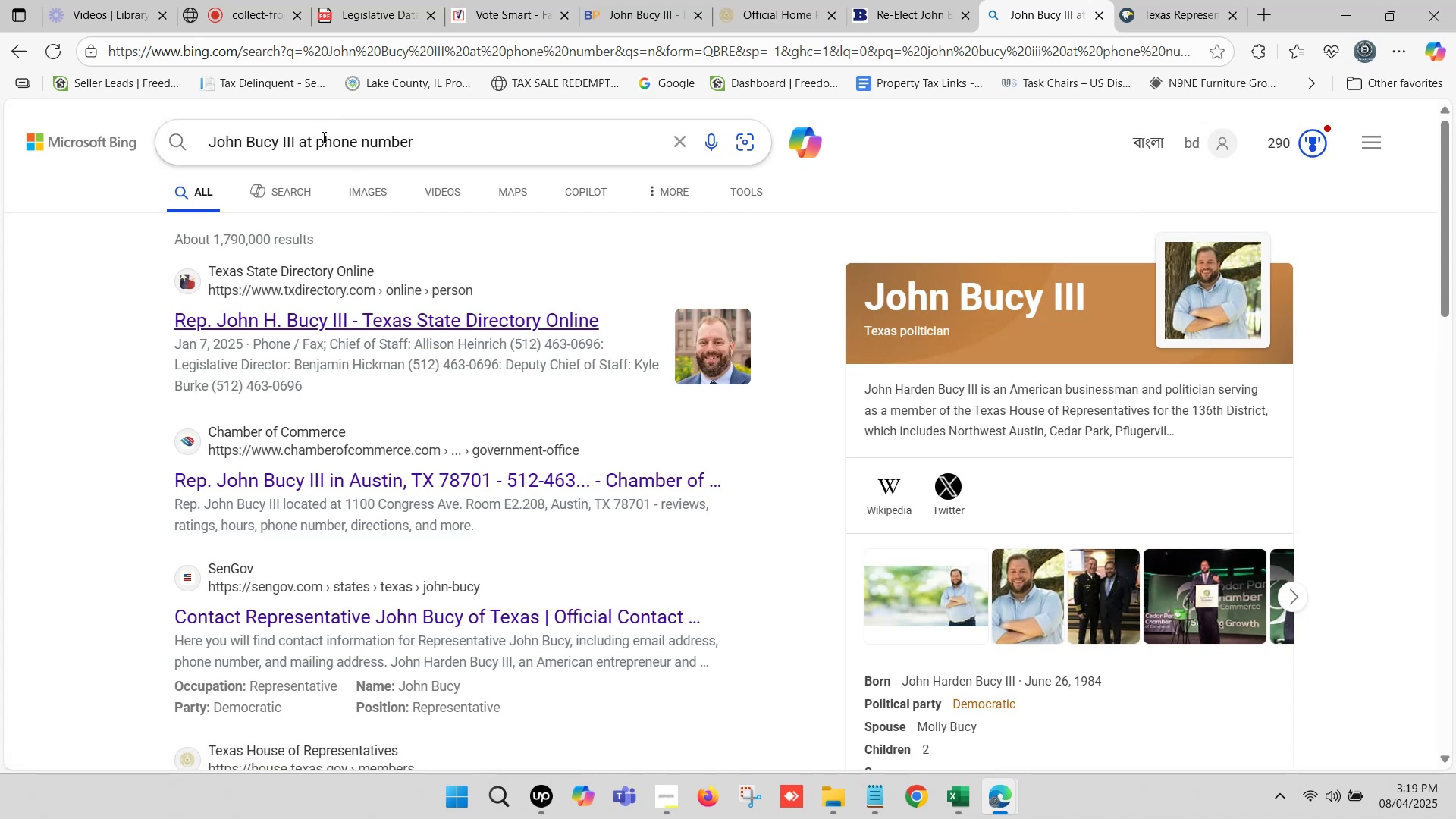 
left_click_drag(start_coordinate=[318, 139], to_coordinate=[519, 139])
 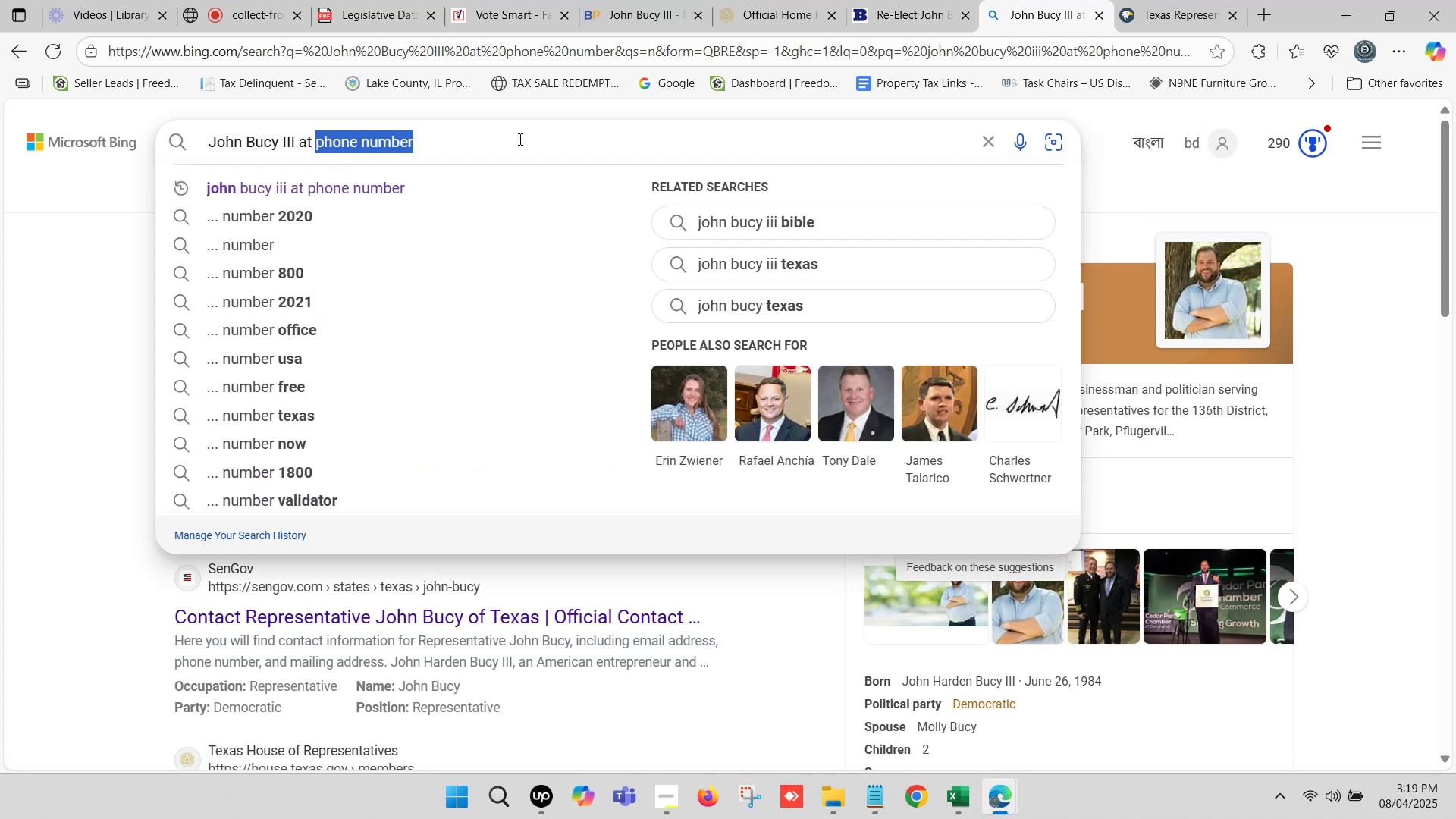 
type(email)
 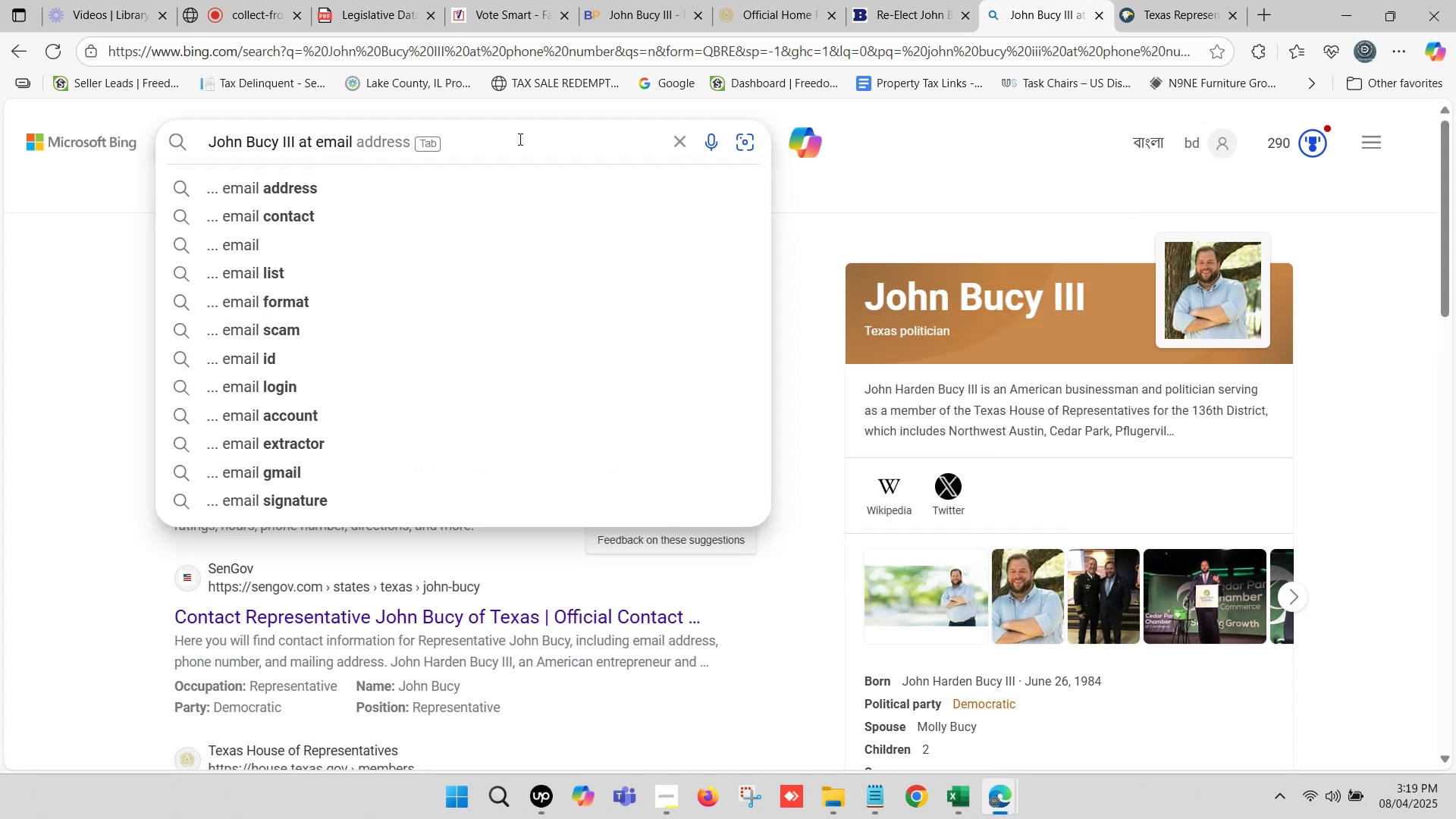 
hold_key(key=Enter, duration=0.3)
 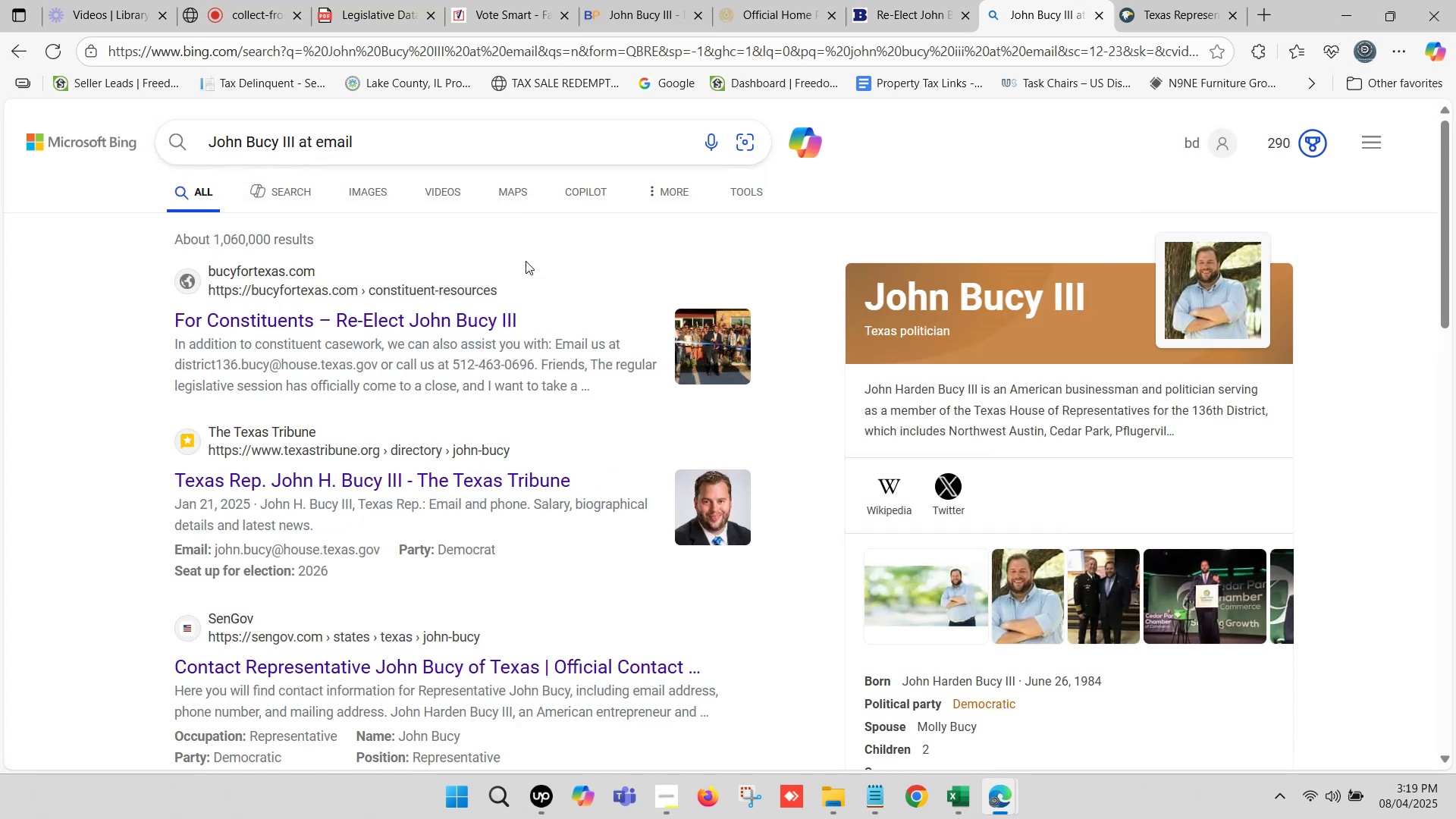 
scroll: coordinate [462, 371], scroll_direction: down, amount: 1.0
 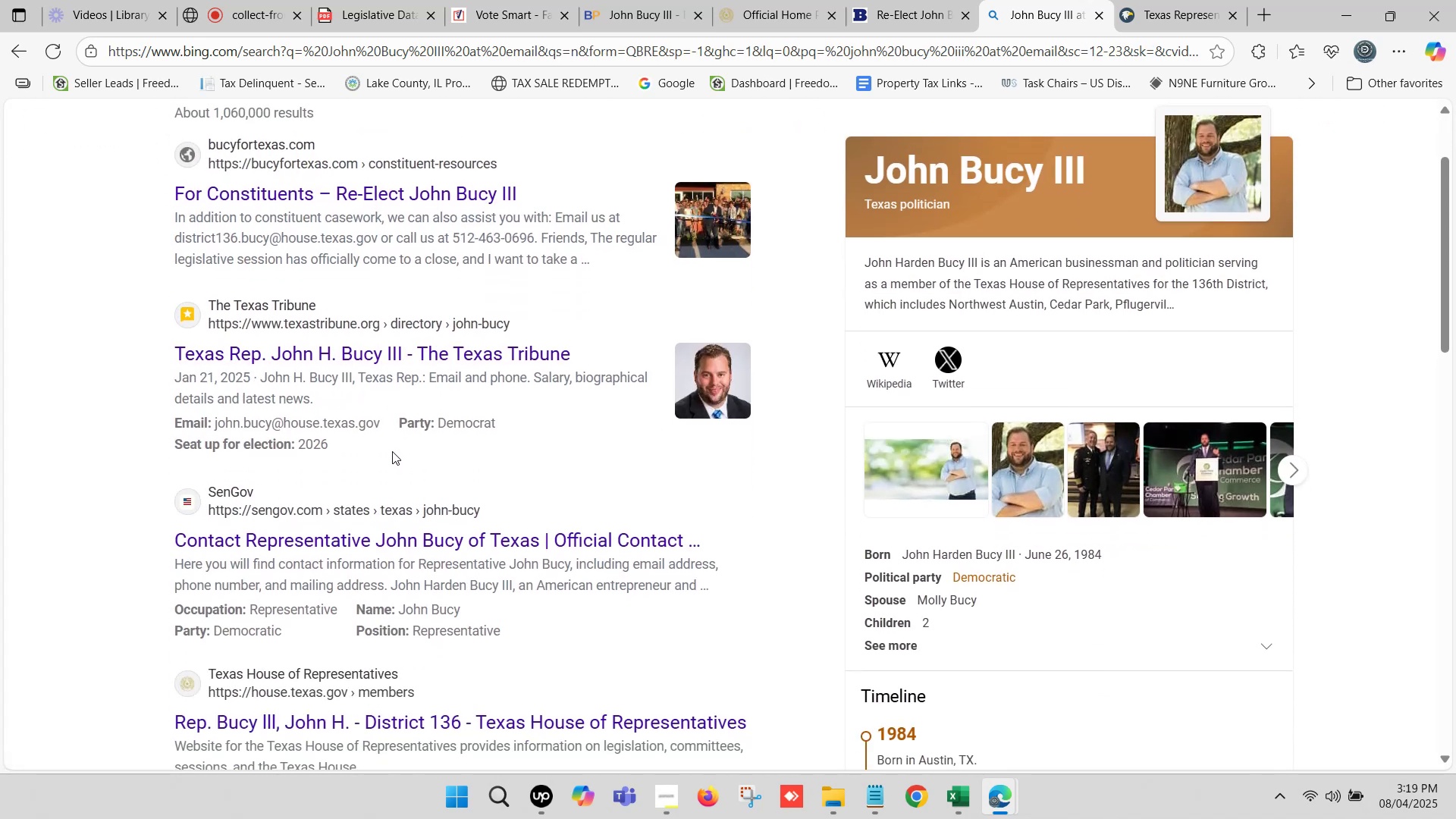 
left_click_drag(start_coordinate=[386, 427], to_coordinate=[213, 426])
 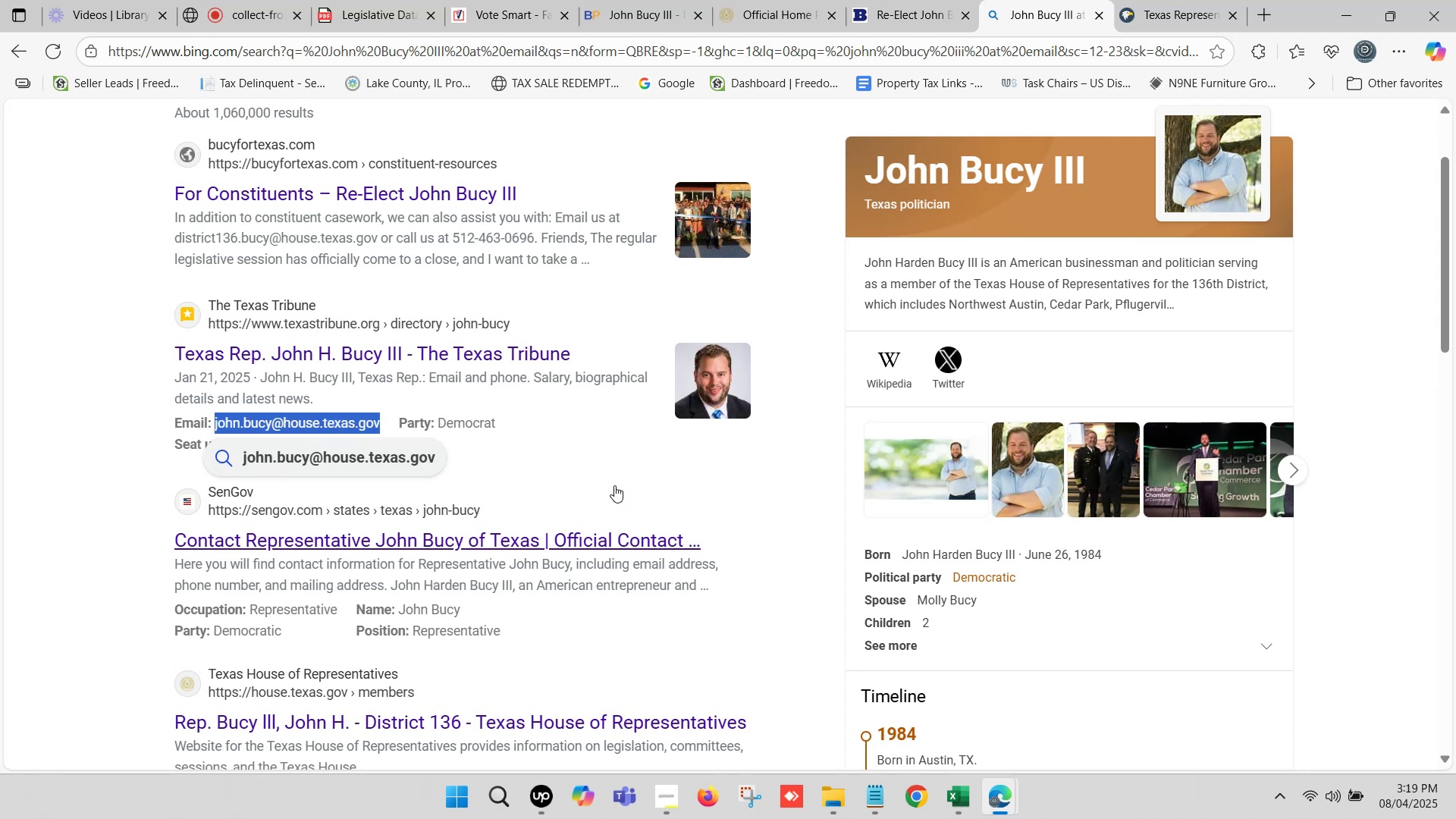 
key(Control+C)
 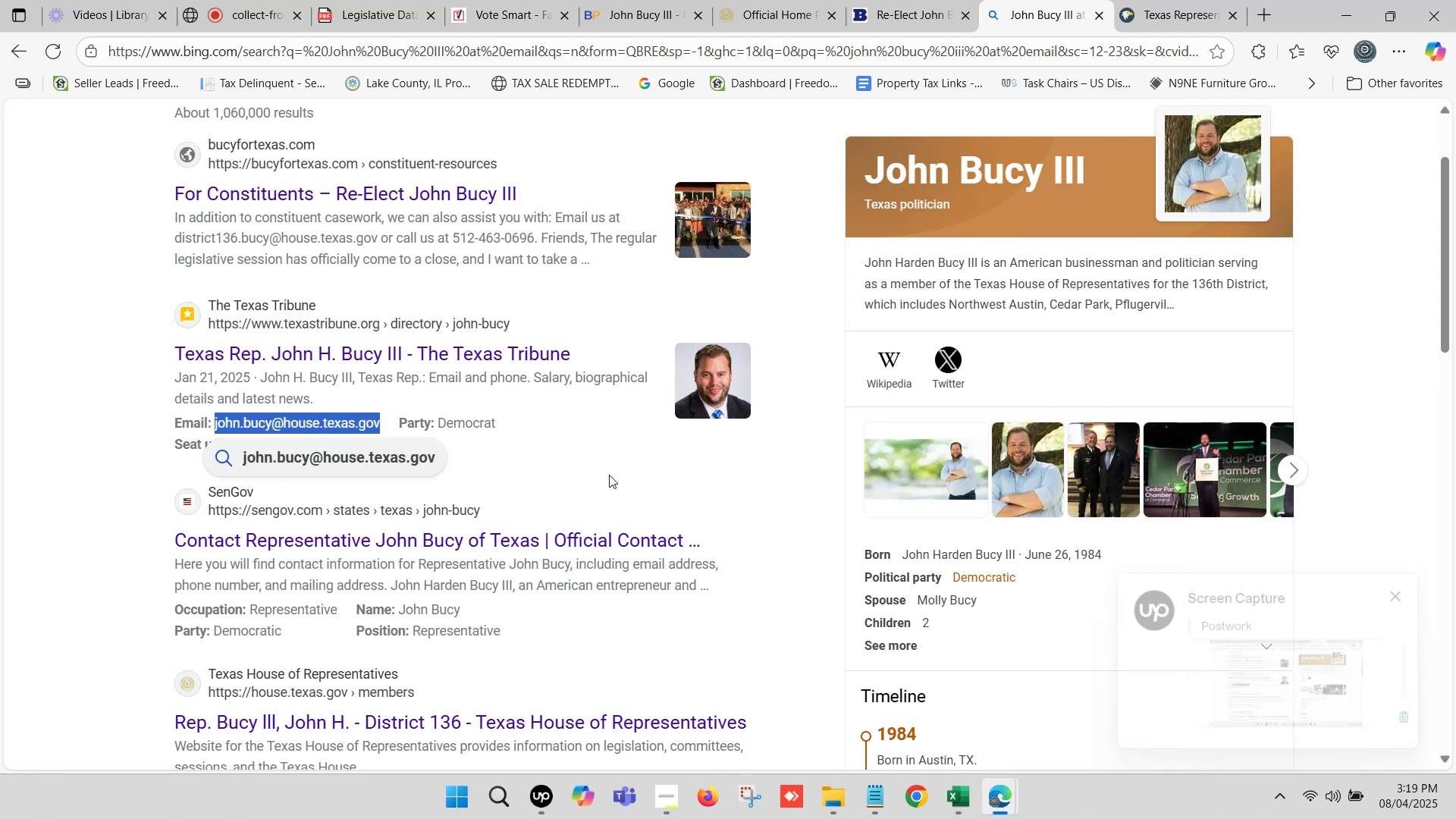 
key(Control+C)
 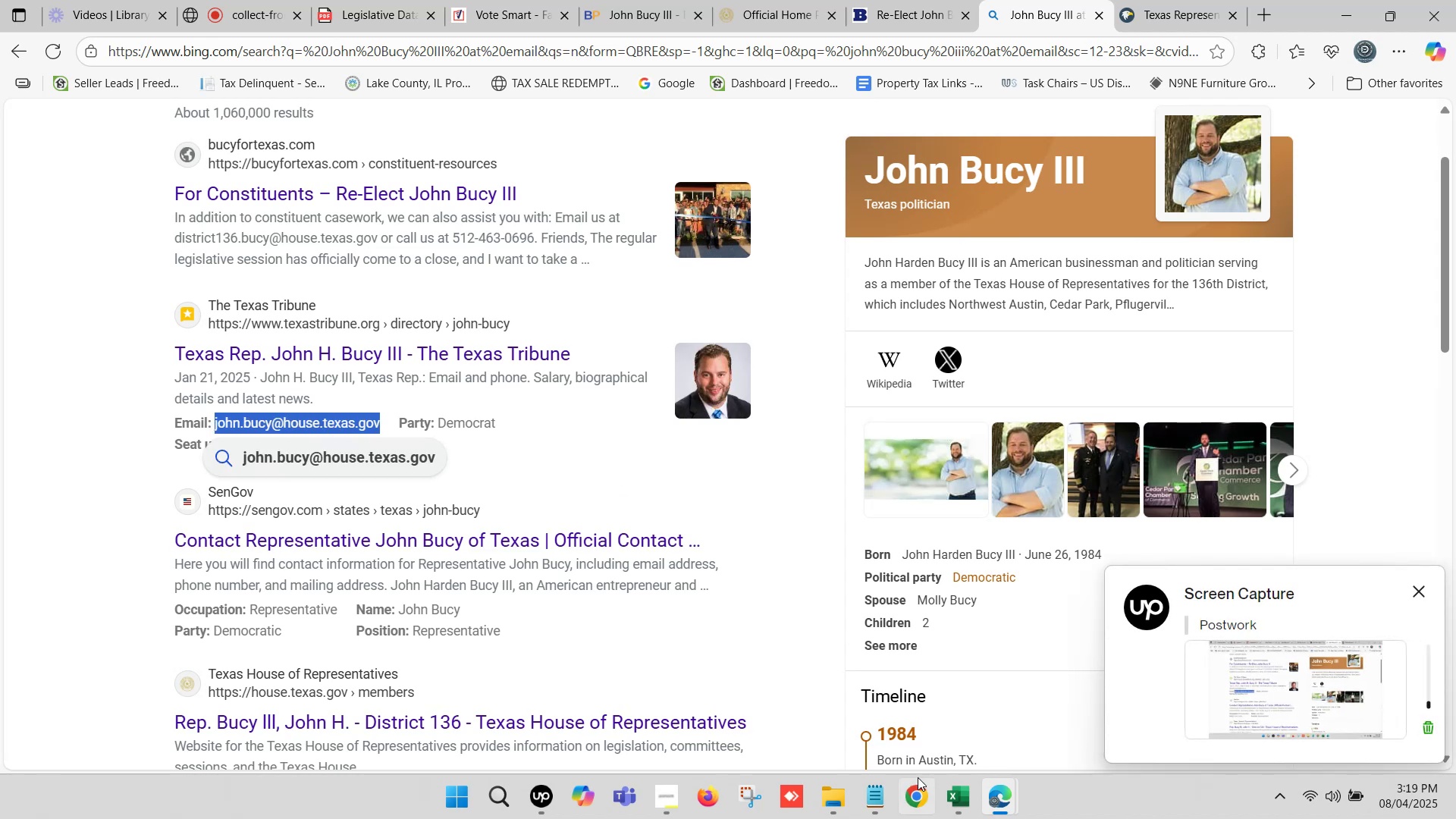 
left_click([951, 793])
 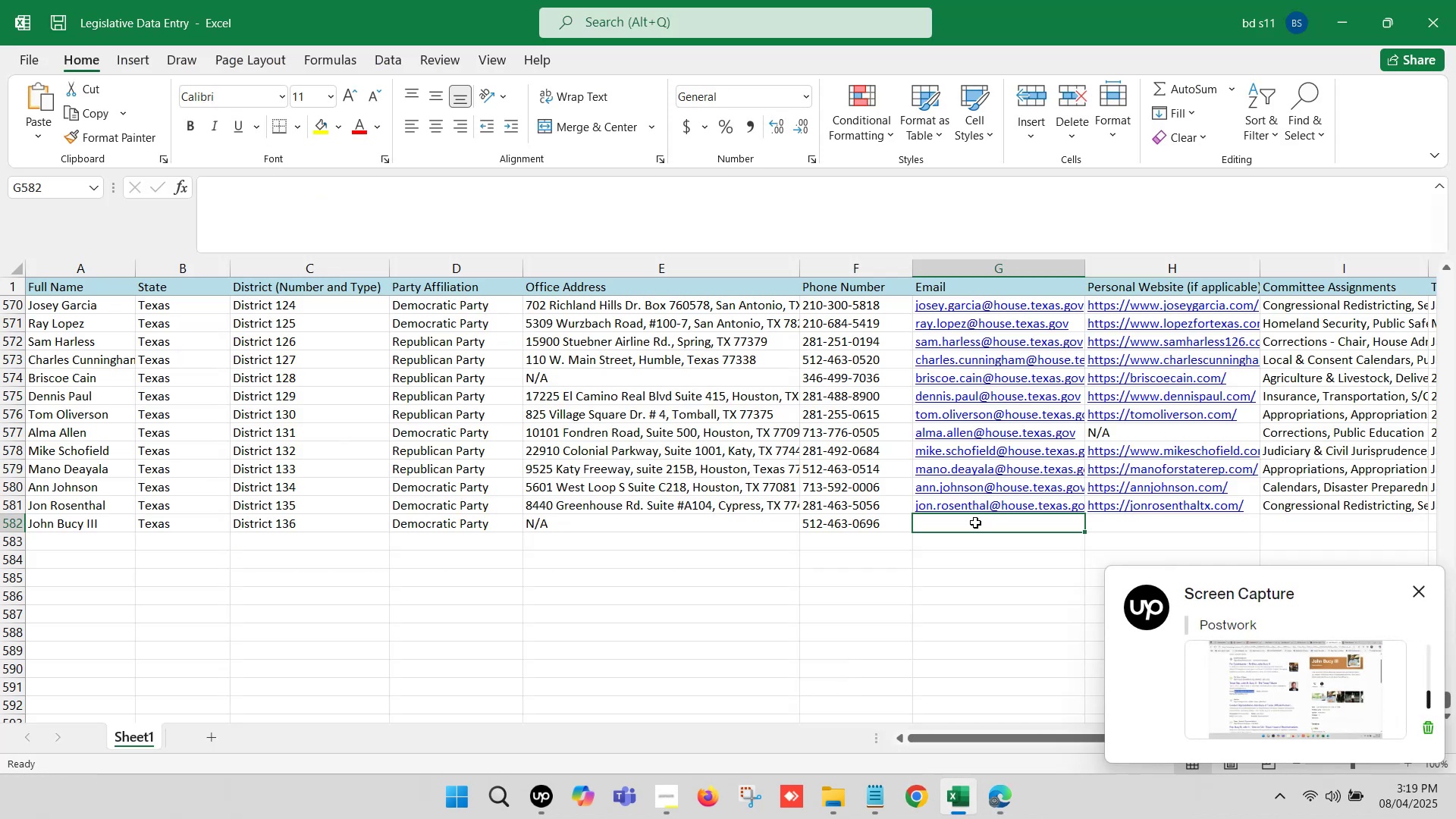 
double_click([975, 522])
 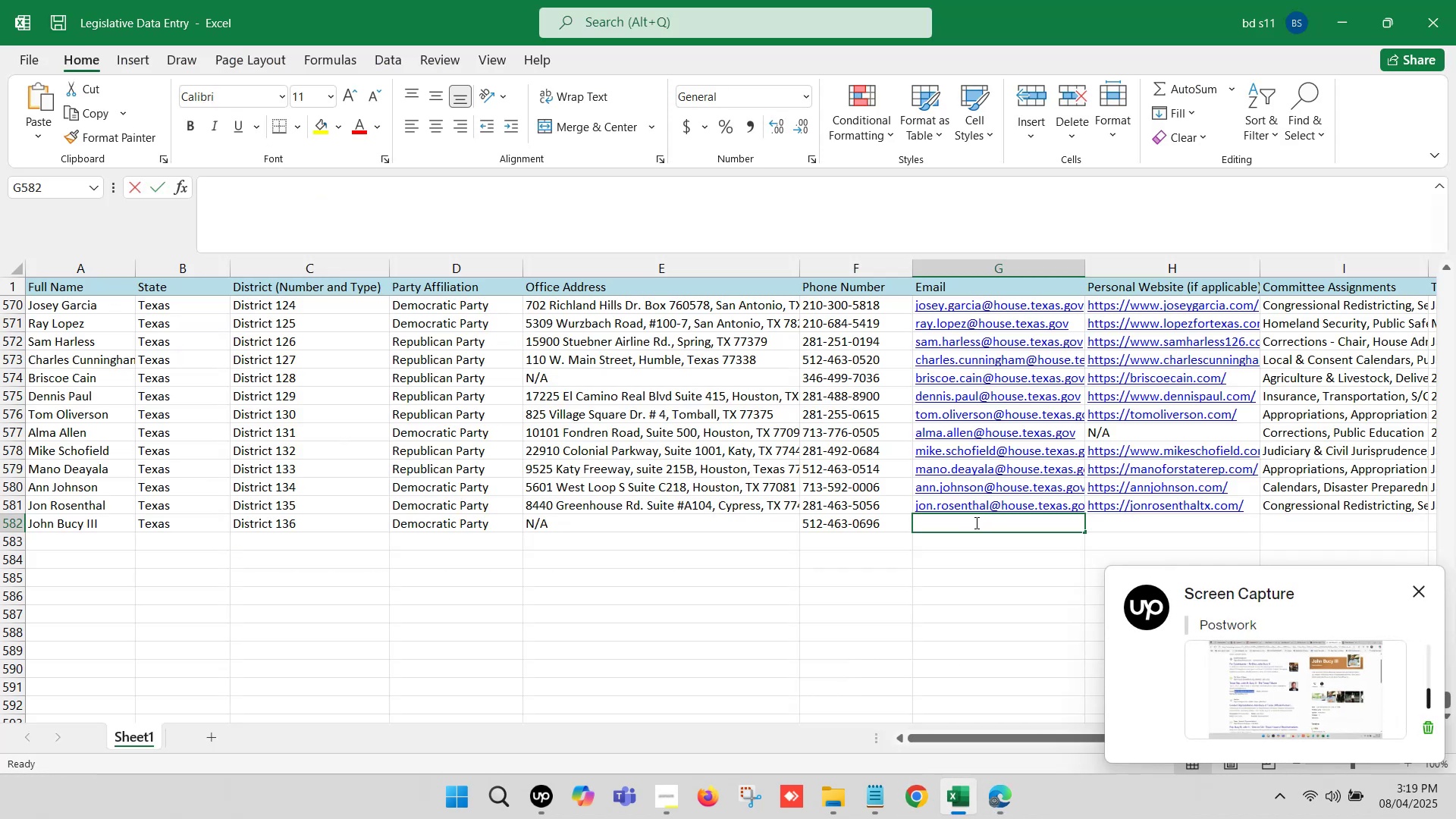 
key(Control+ControlLeft)
 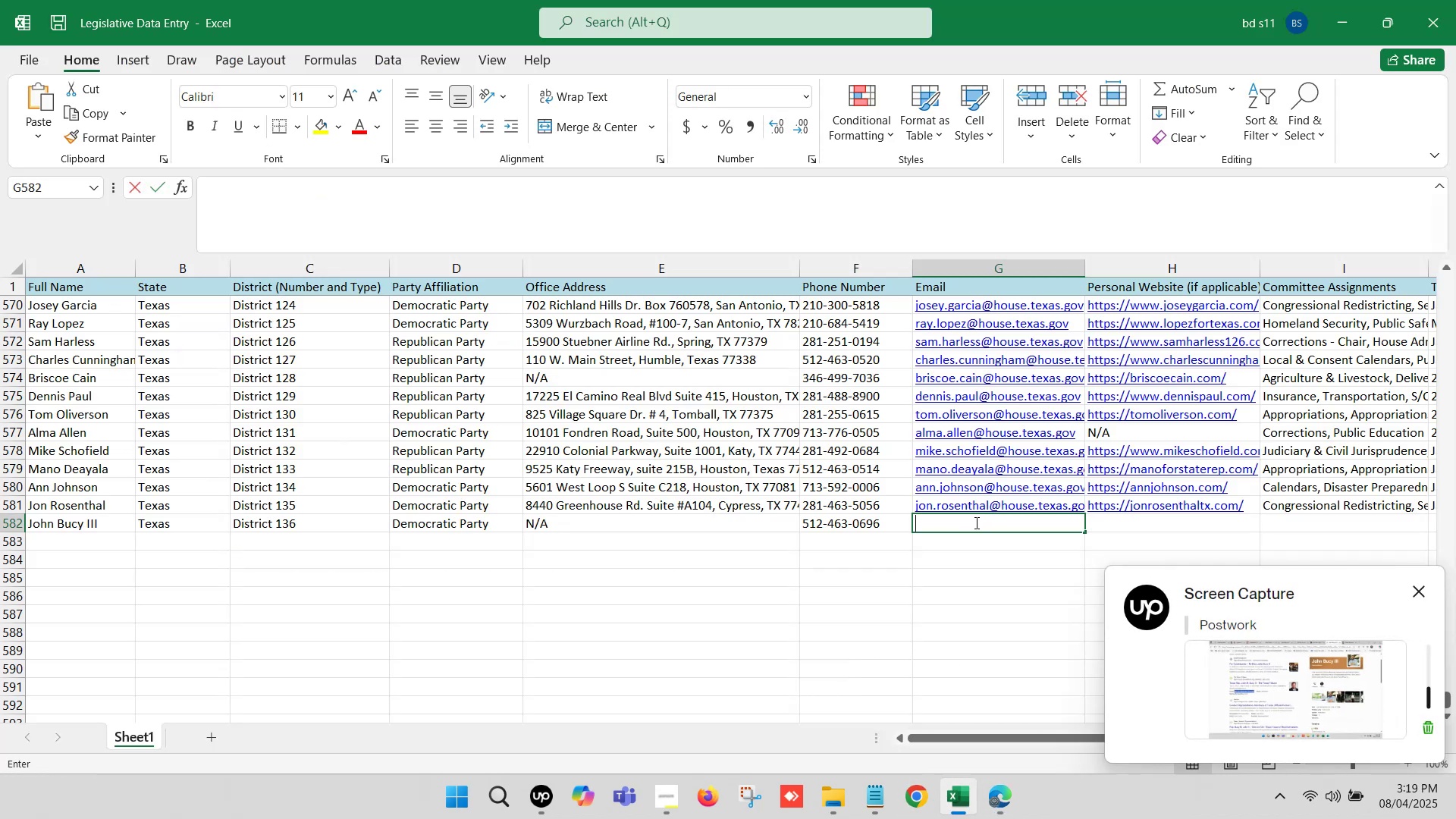 
key(Control+V)
 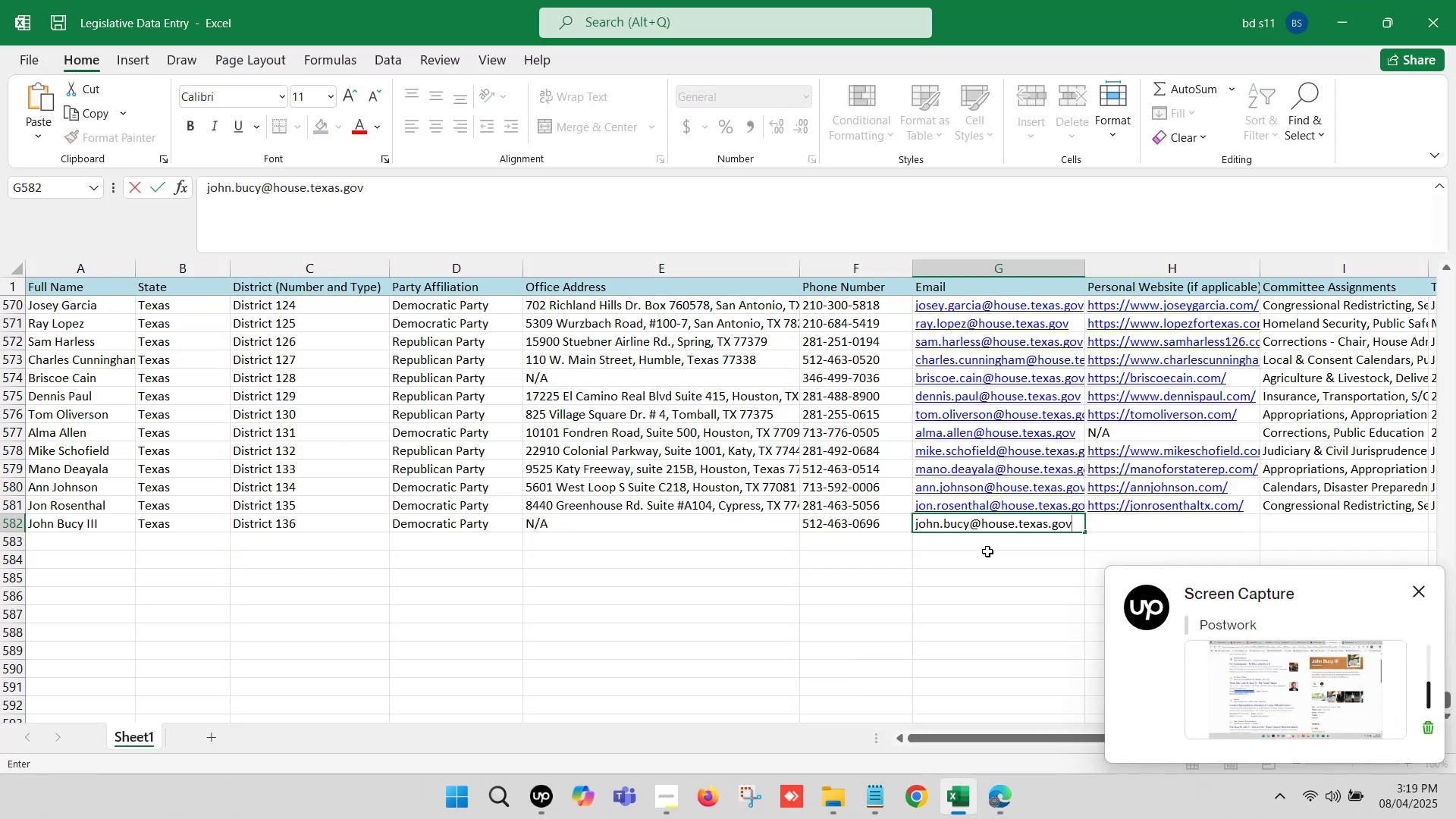 
left_click([989, 553])
 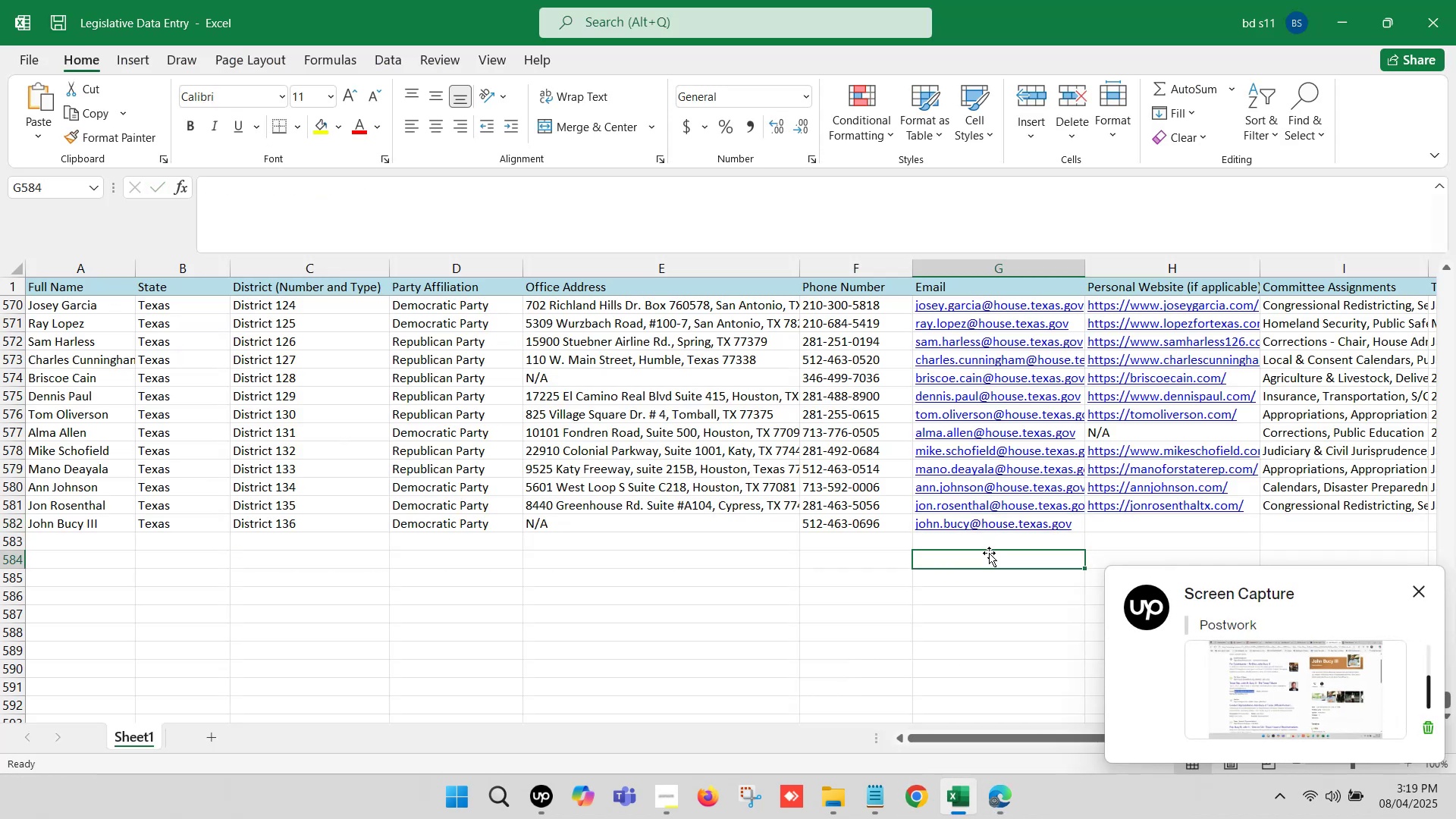 
key(ArrowRight)
 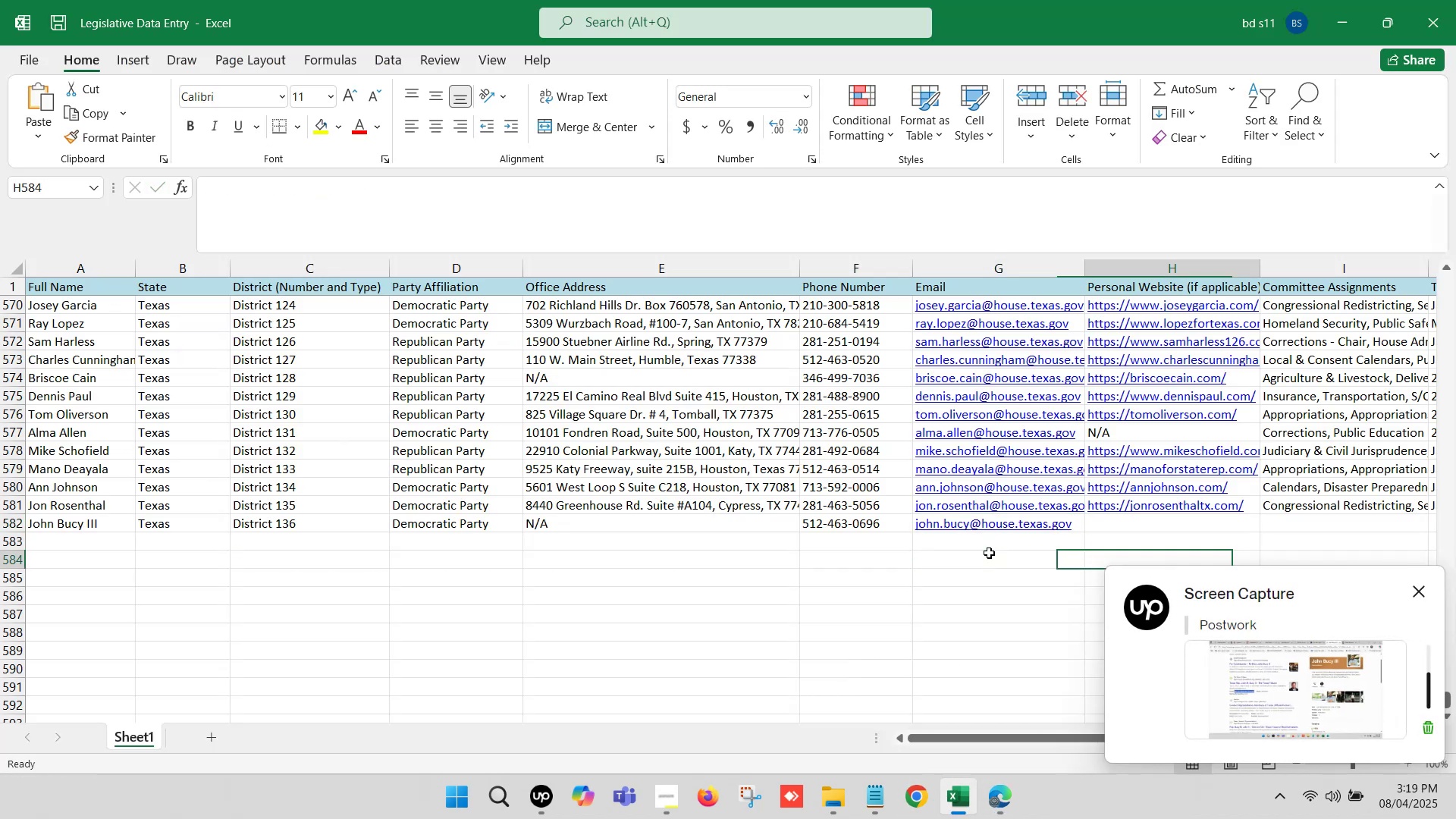 
key(ArrowRight)
 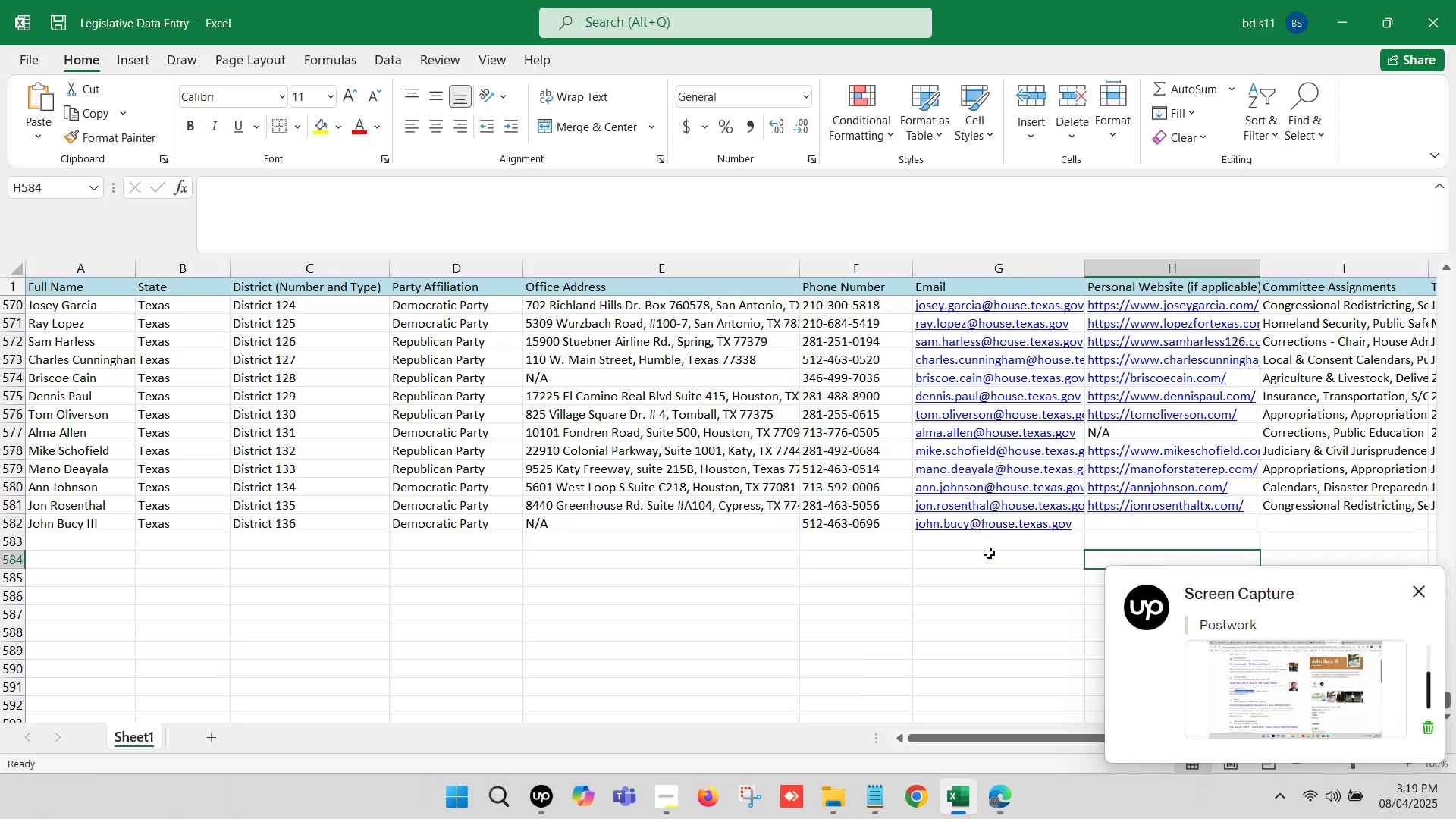 
key(ArrowRight)
 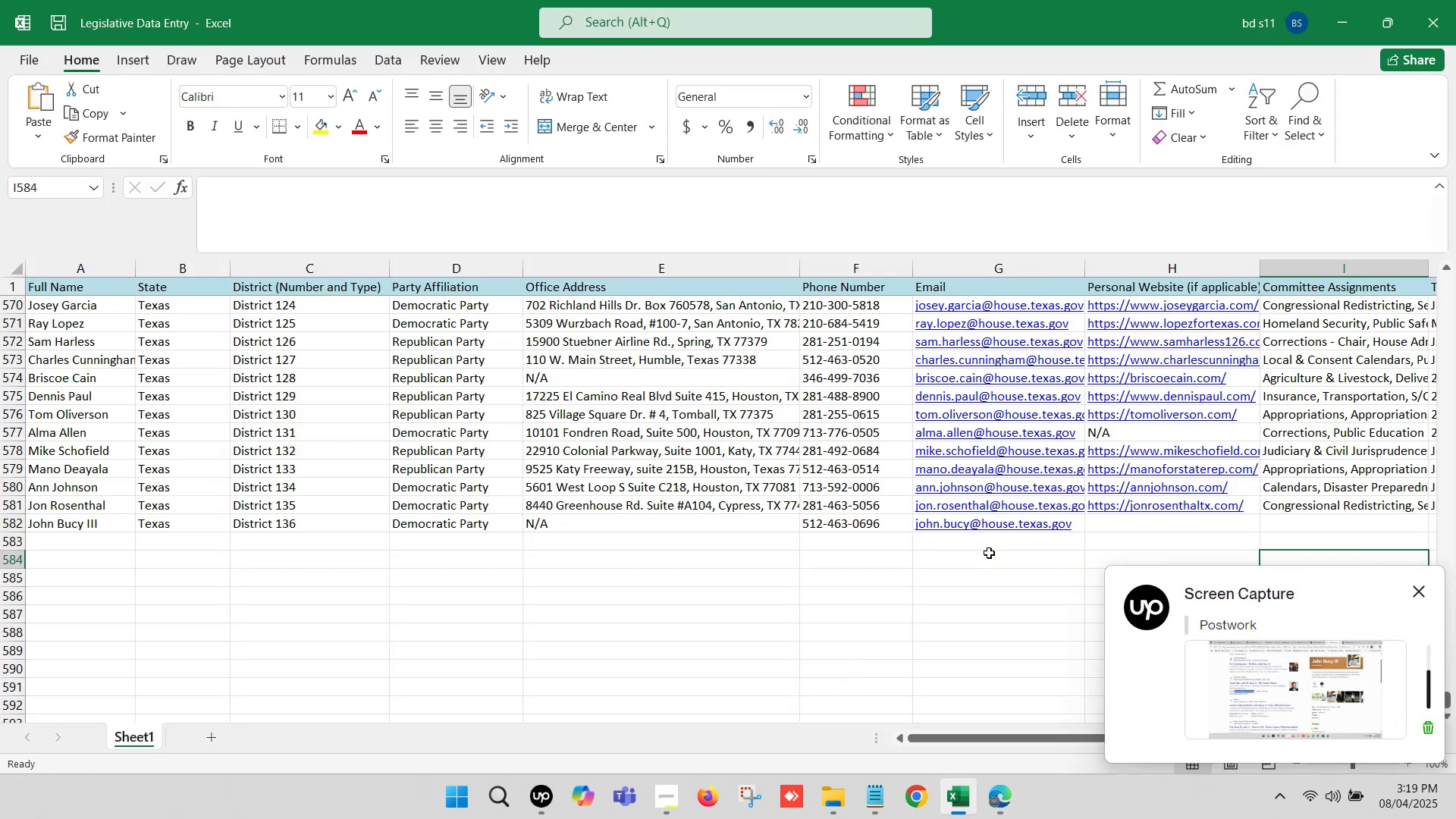 
key(ArrowRight)
 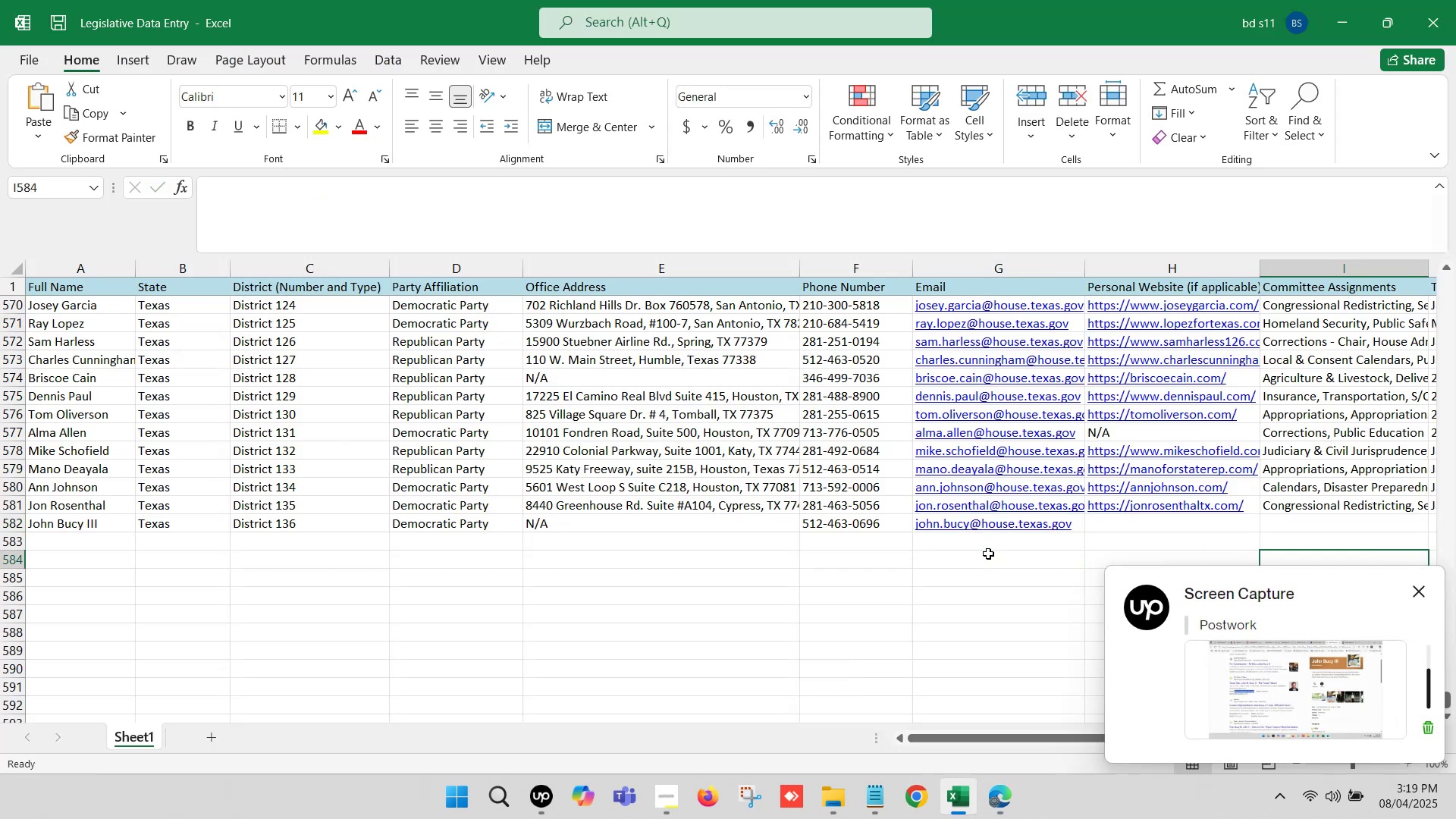 
key(ArrowRight)
 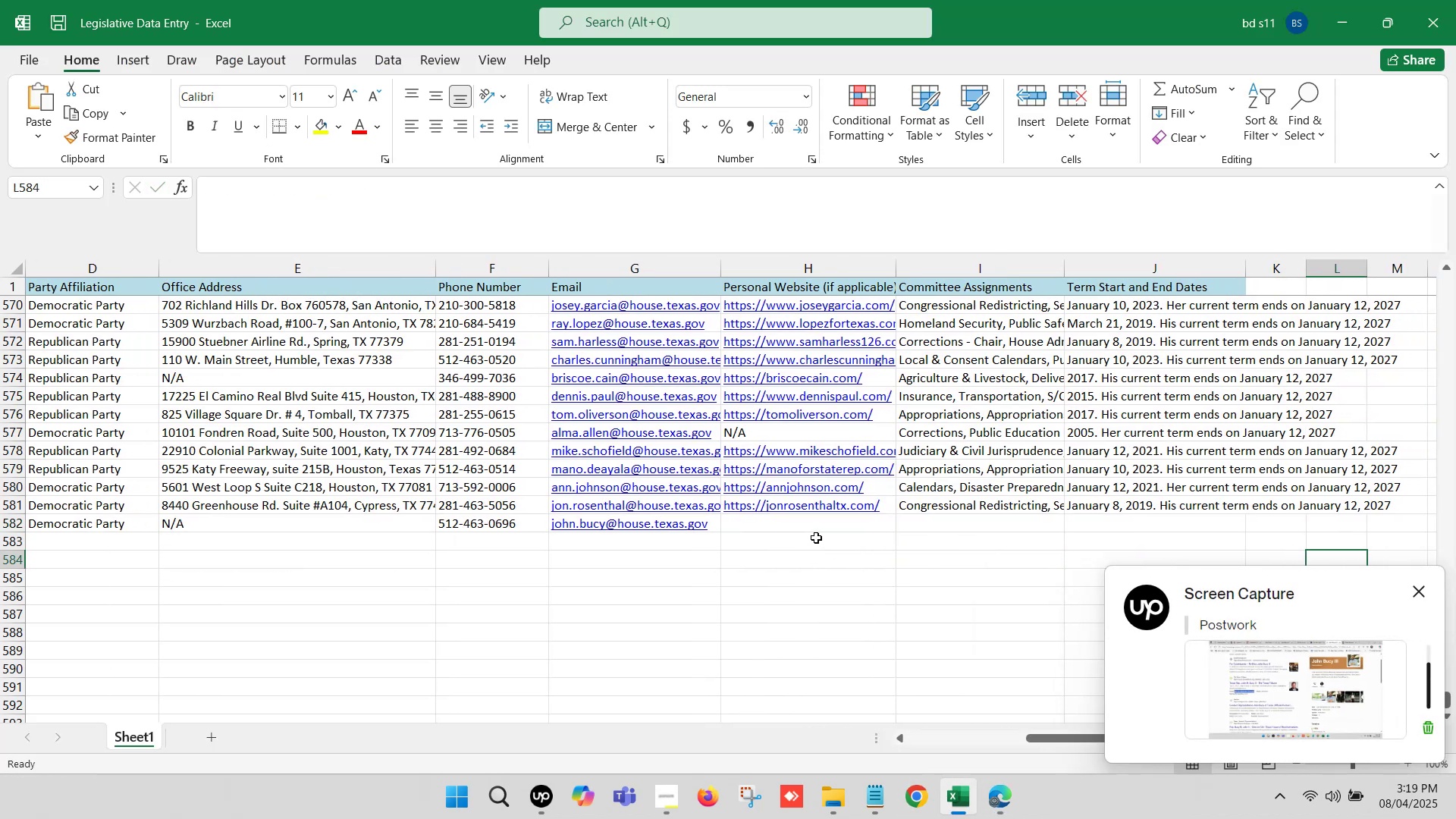 
left_click([792, 528])
 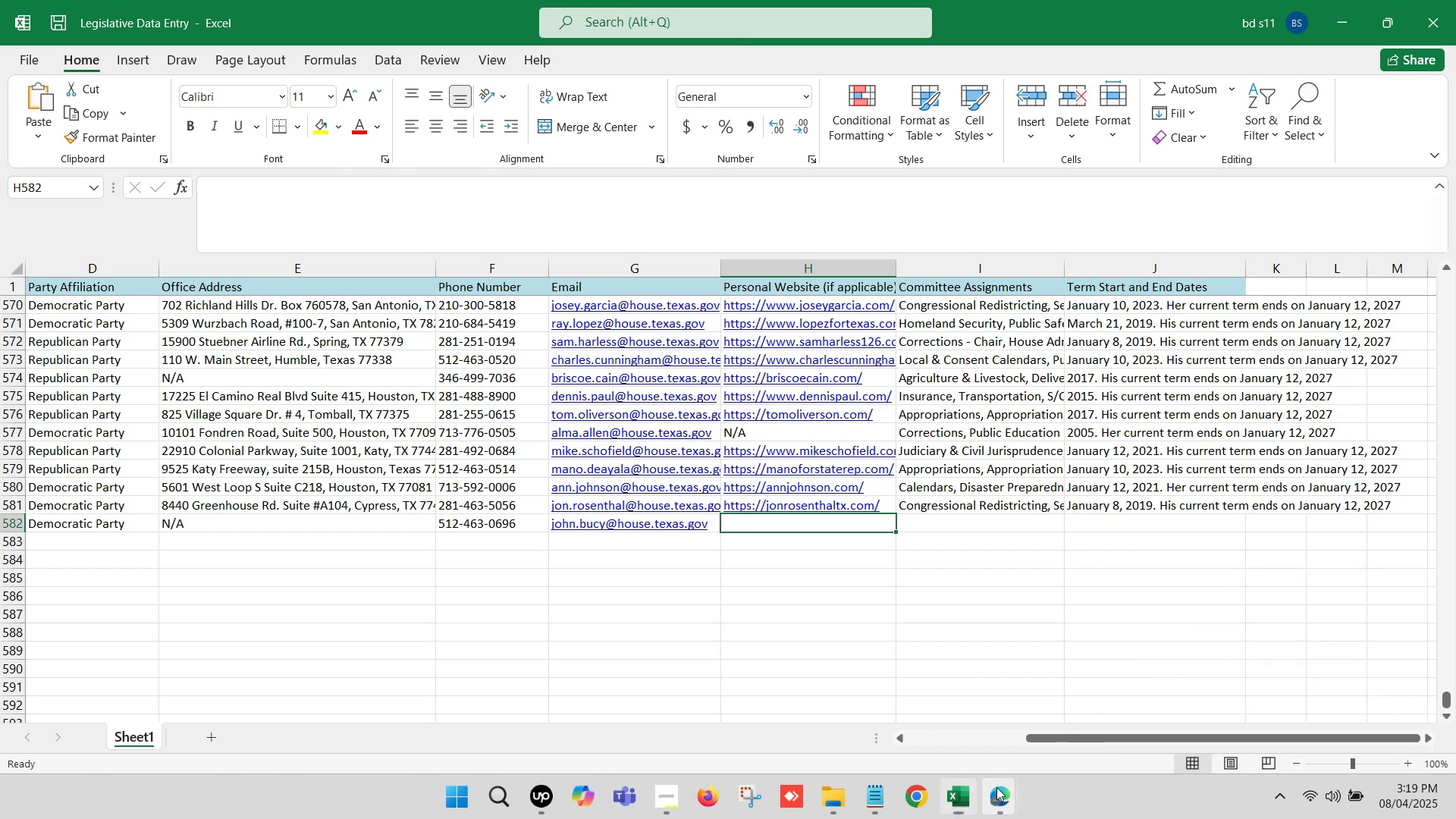 
double_click([912, 712])
 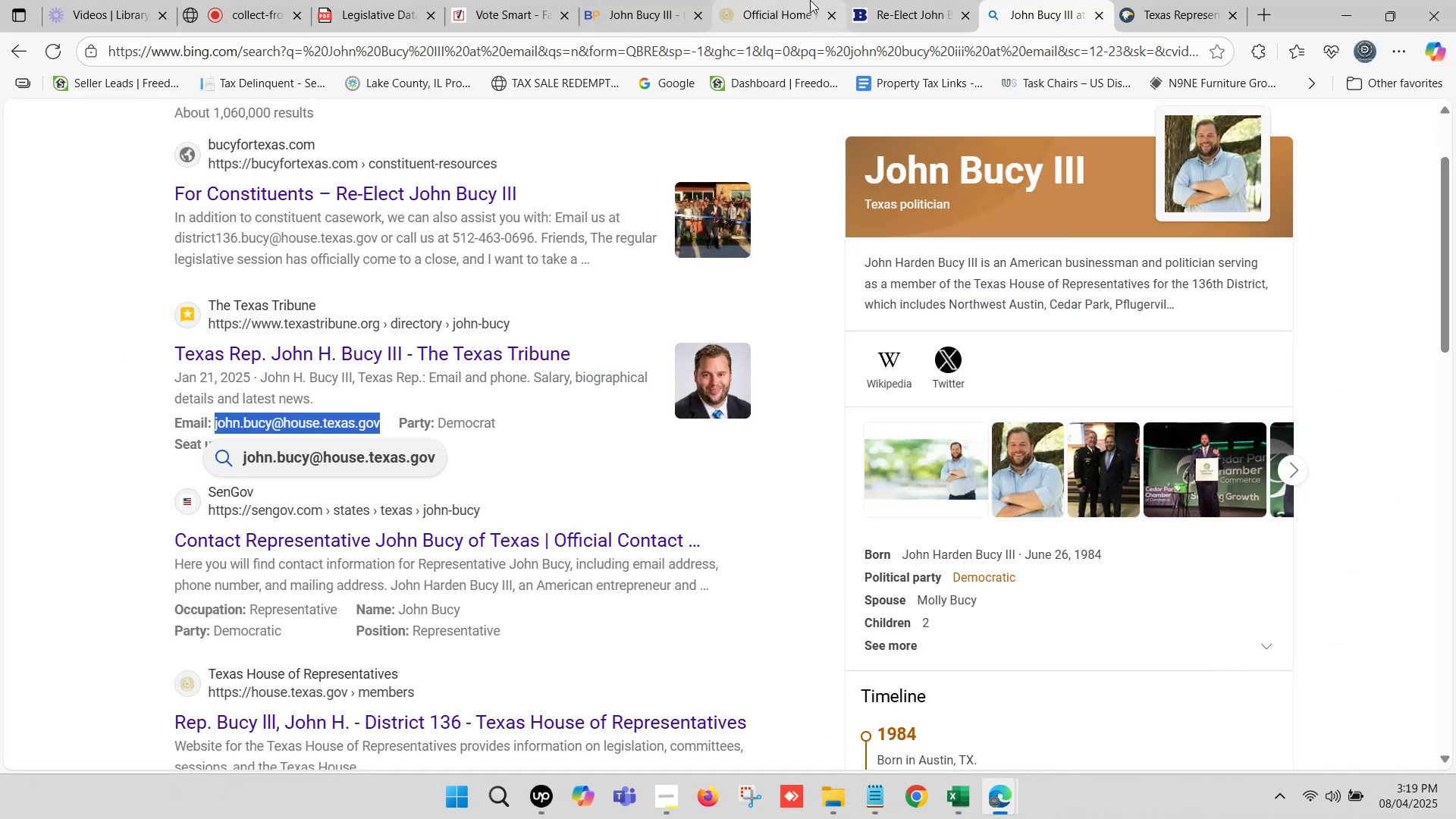 
left_click([897, 0])
 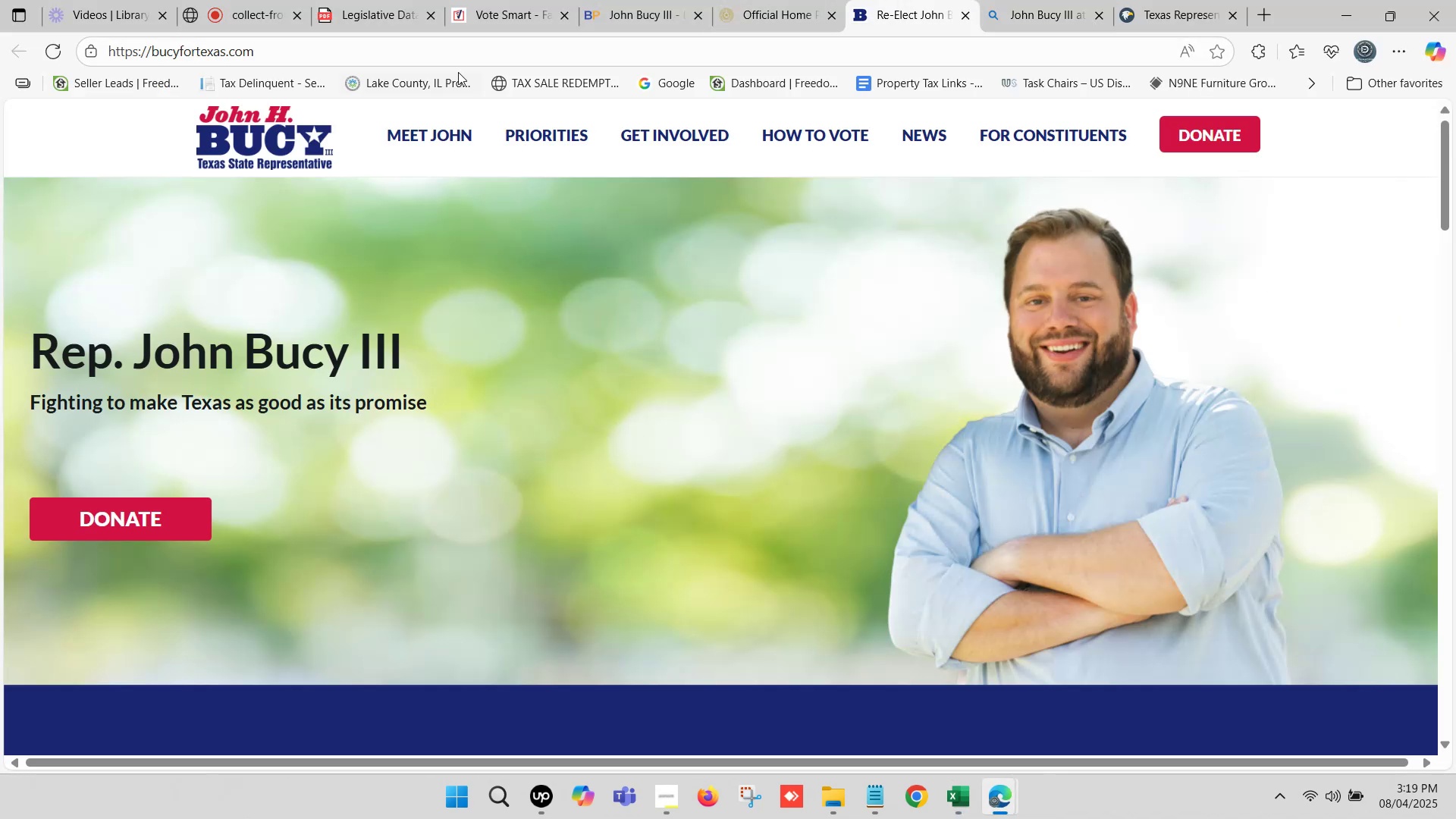 
left_click([438, 52])
 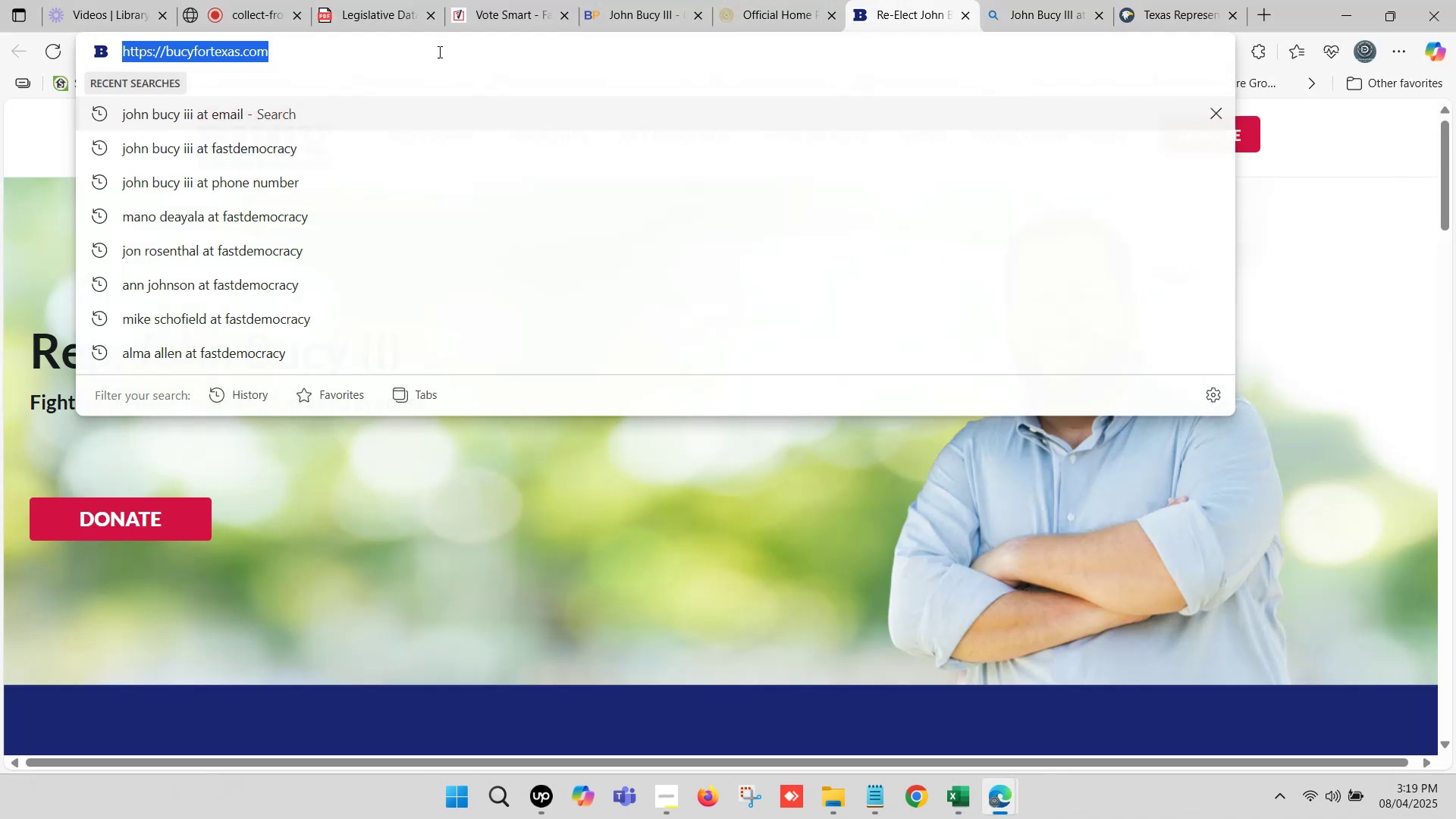 
key(Control+C)
 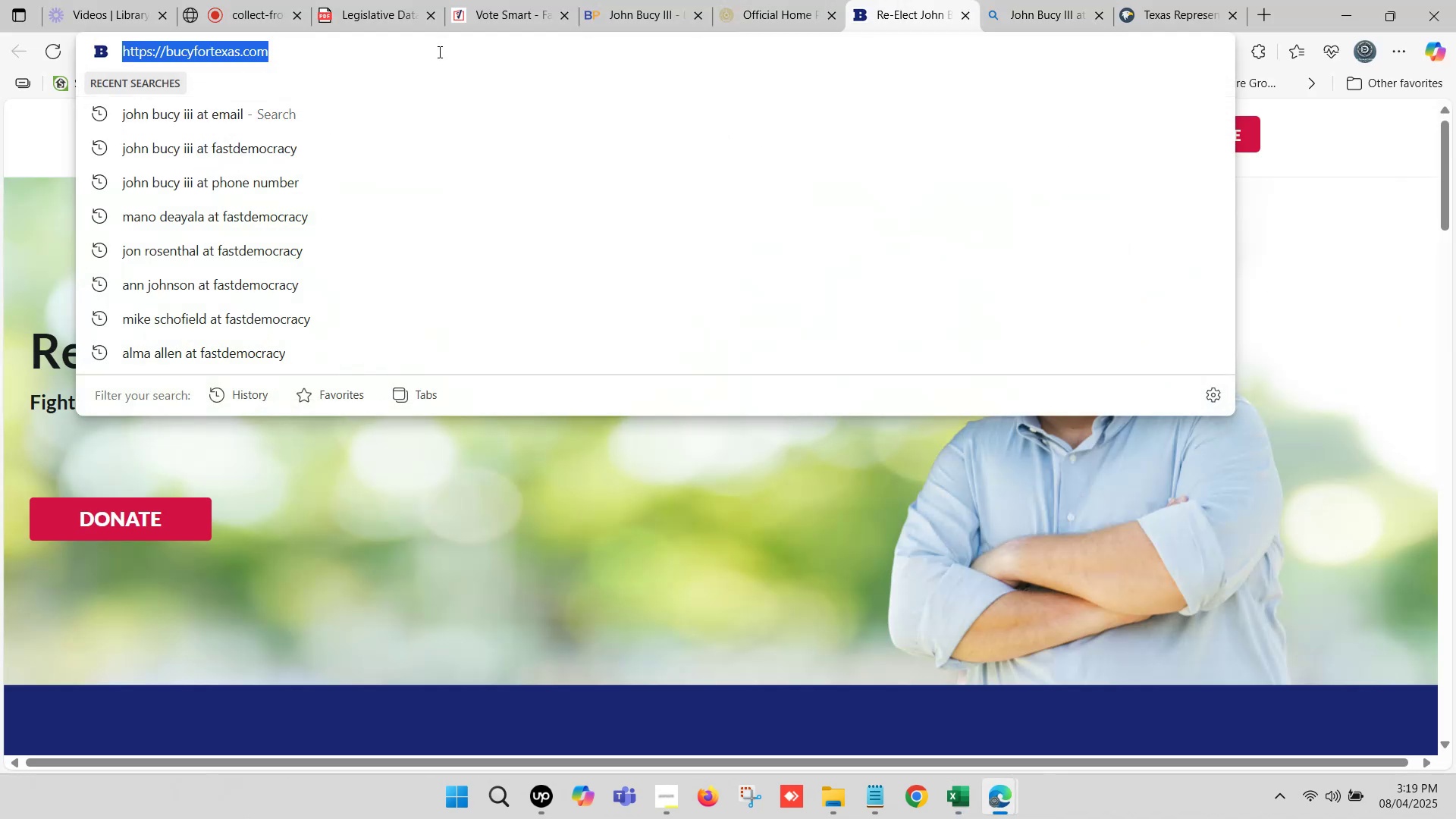 
key(Control+C)
 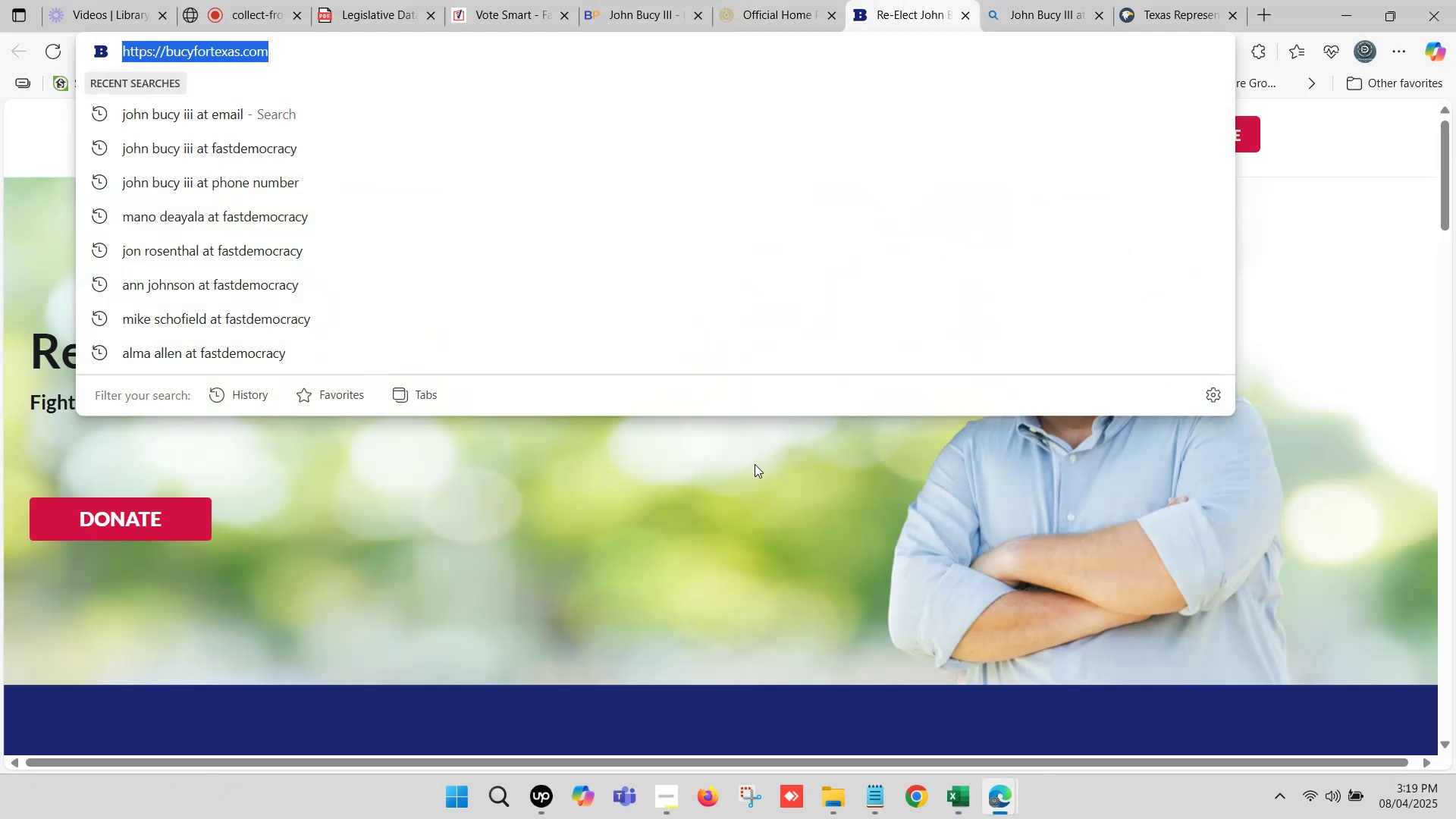 
left_click([744, 516])
 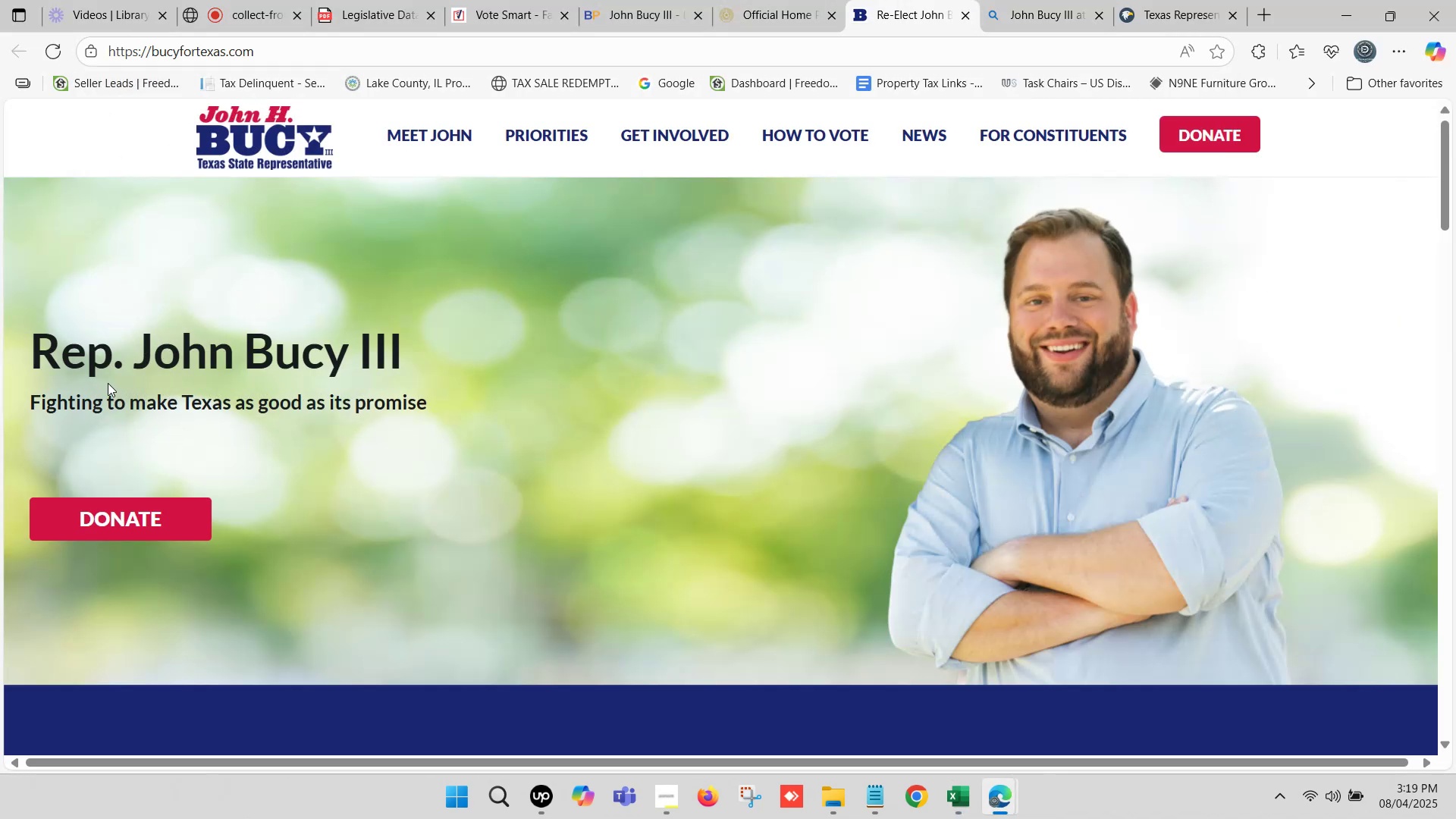 
left_click_drag(start_coordinate=[51, 362], to_coordinate=[411, 362])
 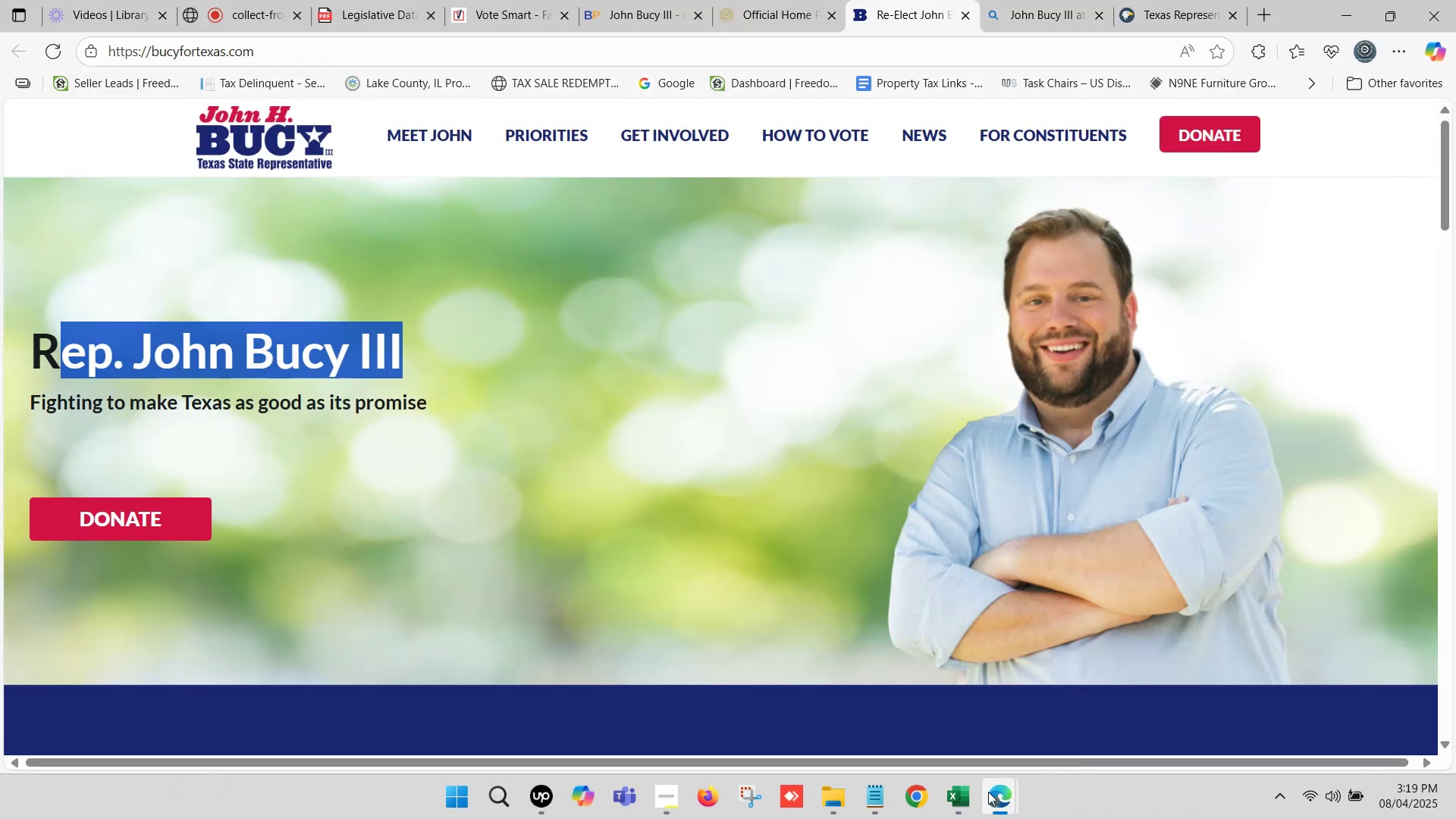 
left_click([965, 799])
 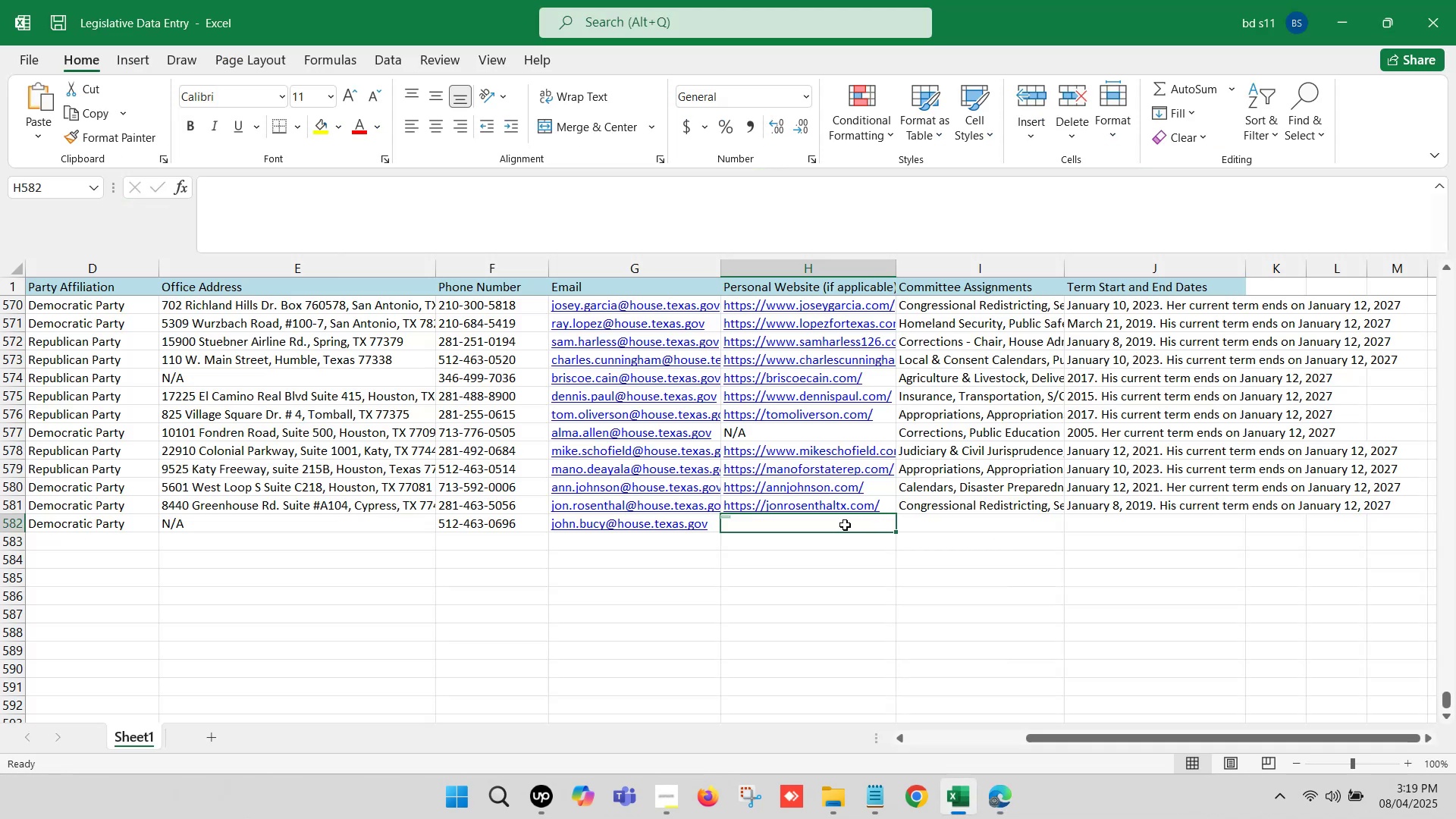 
double_click([844, 525])
 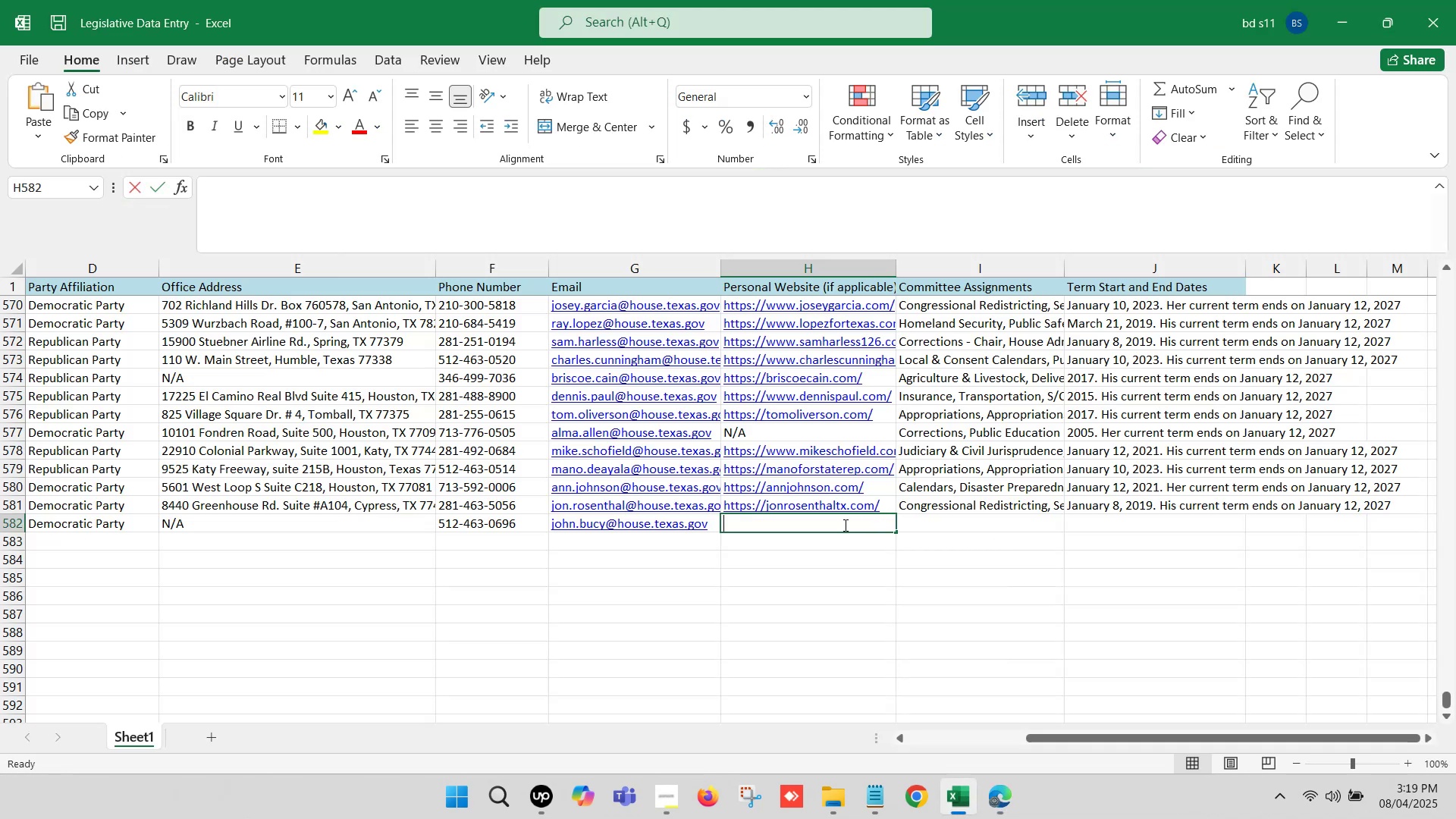 
key(Control+ControlLeft)
 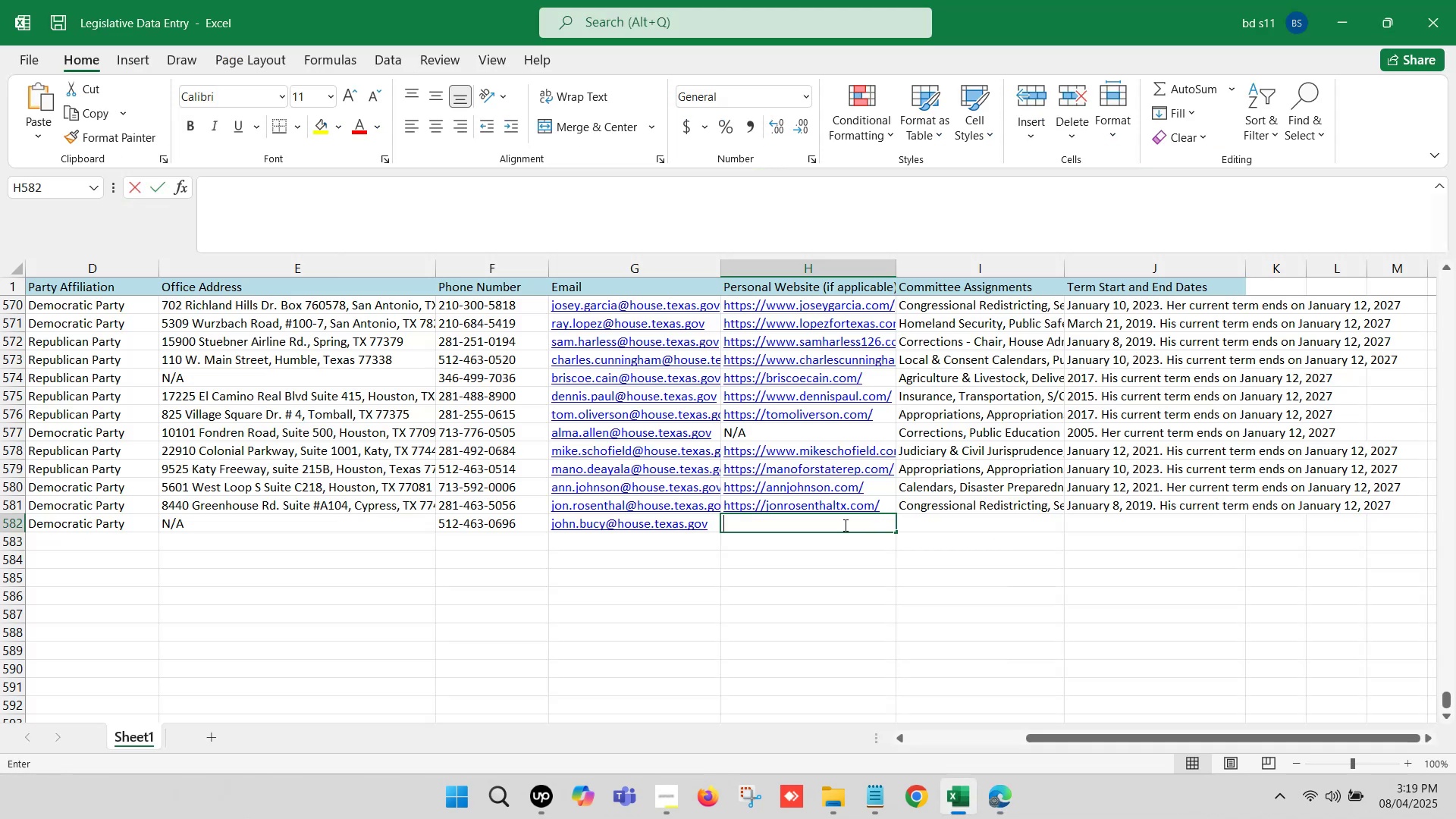 
key(Control+V)
 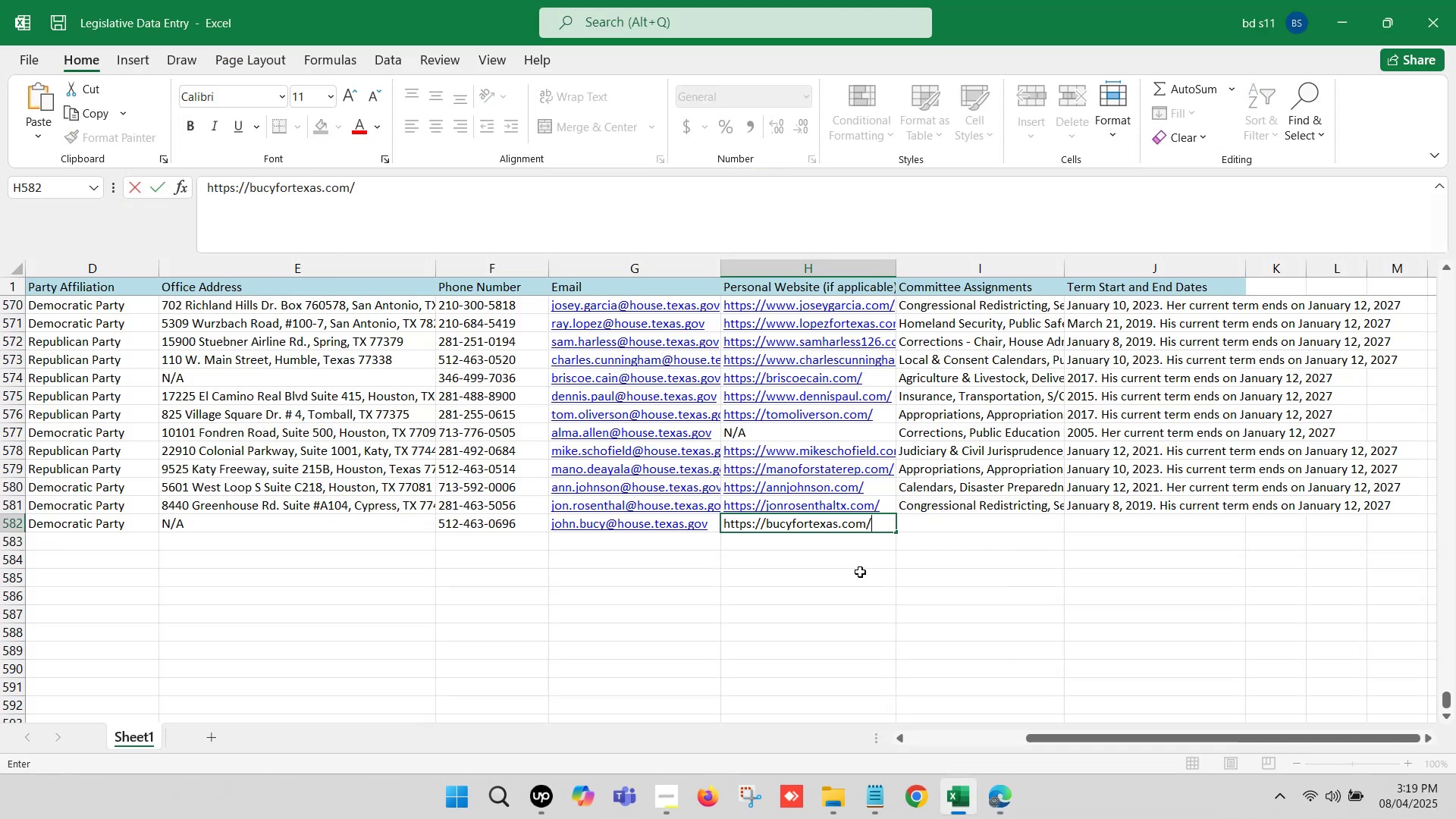 
left_click([861, 573])
 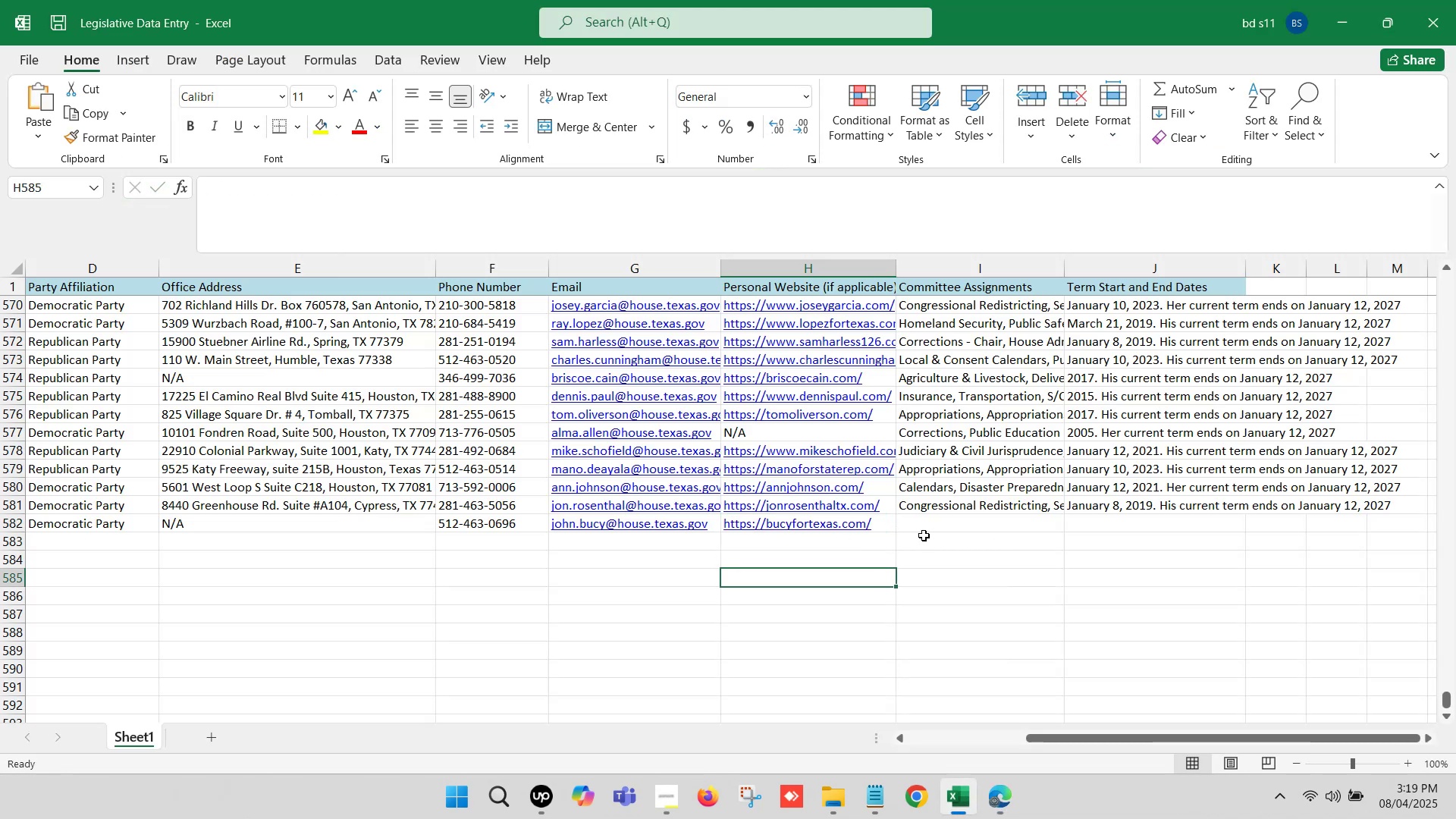 
left_click([921, 524])
 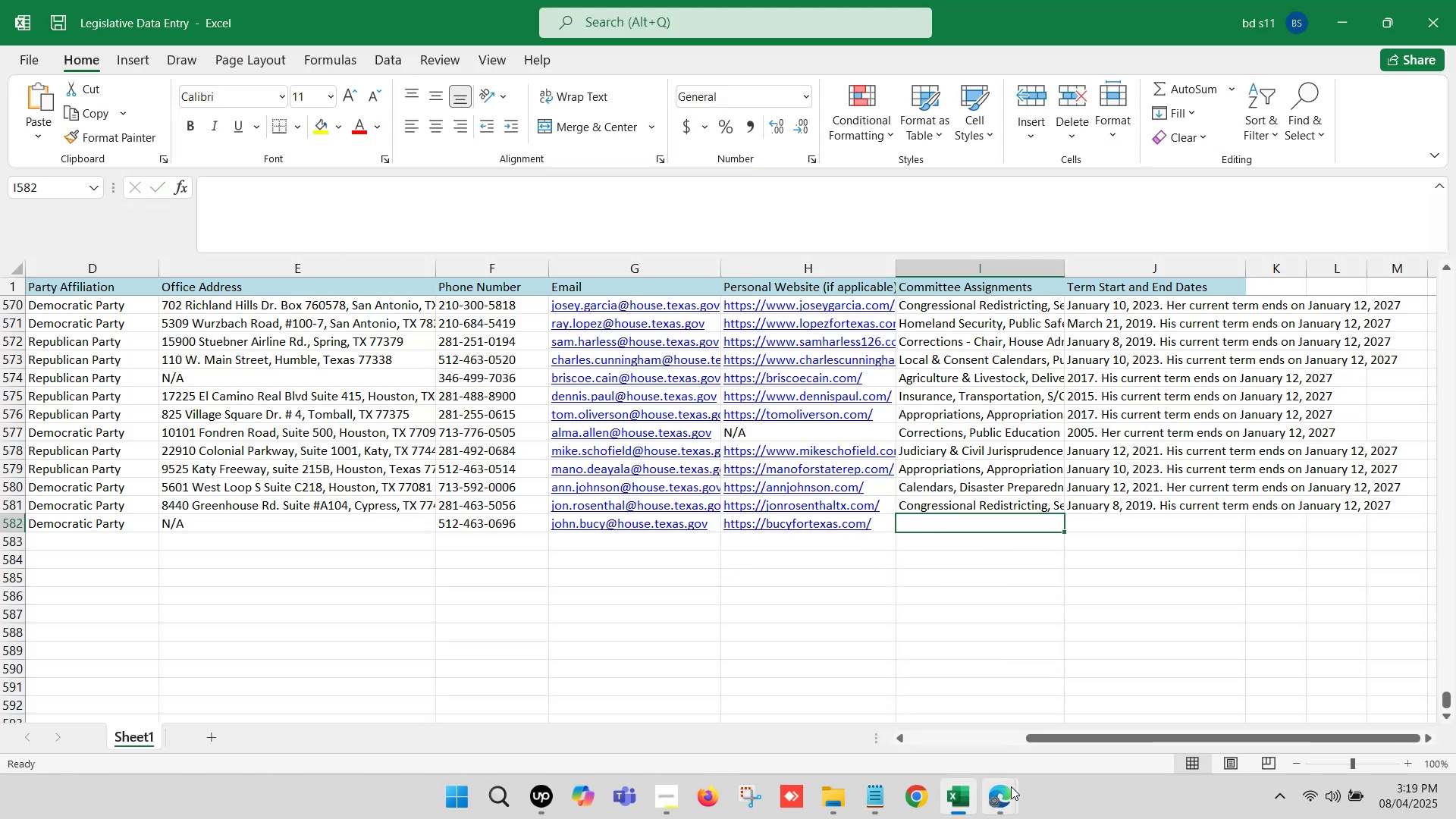 
left_click([1002, 798])
 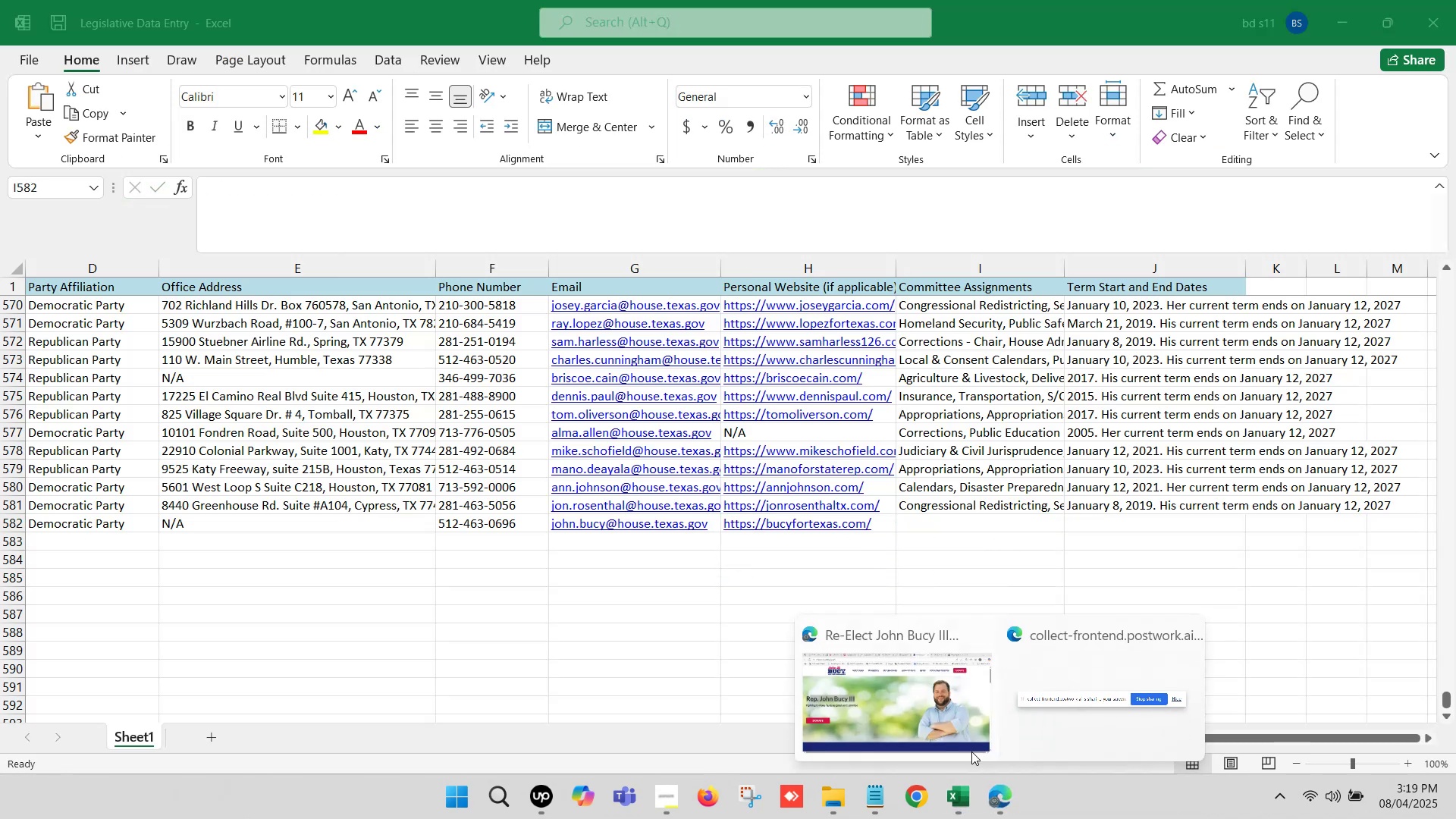 
left_click([946, 732])
 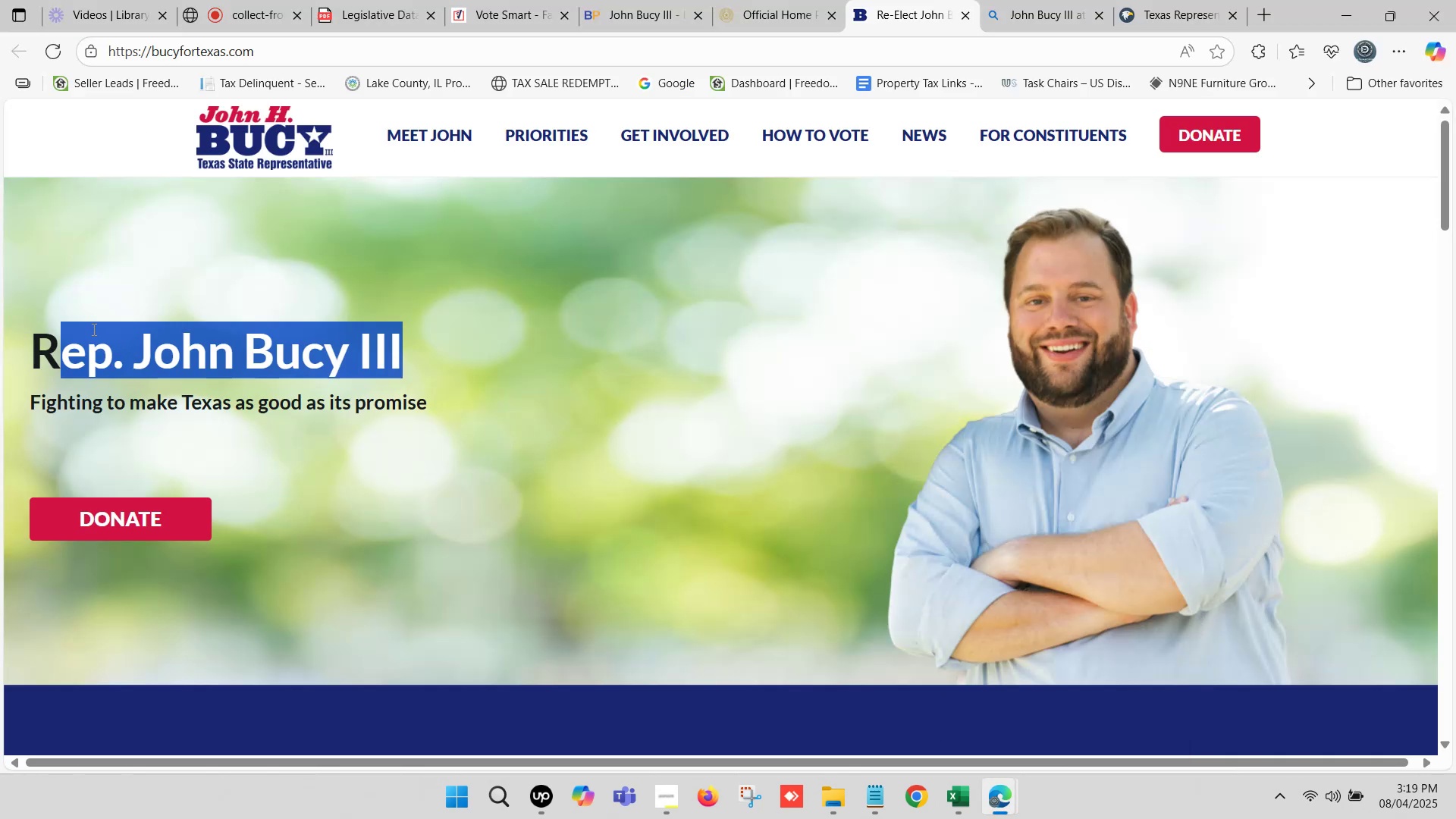 
left_click([94, 338])
 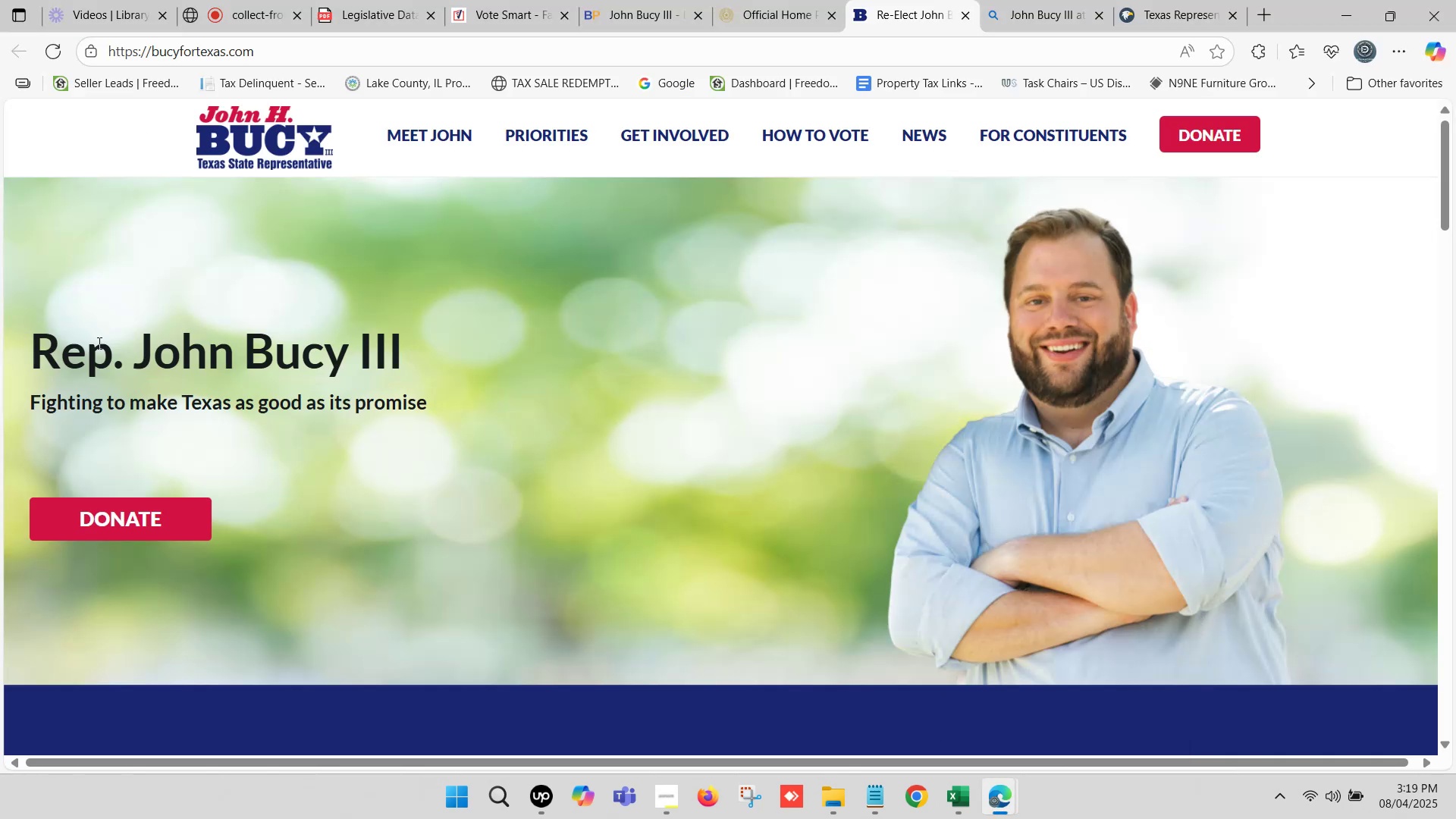 
left_click_drag(start_coordinate=[102, 343], to_coordinate=[42, 343])
 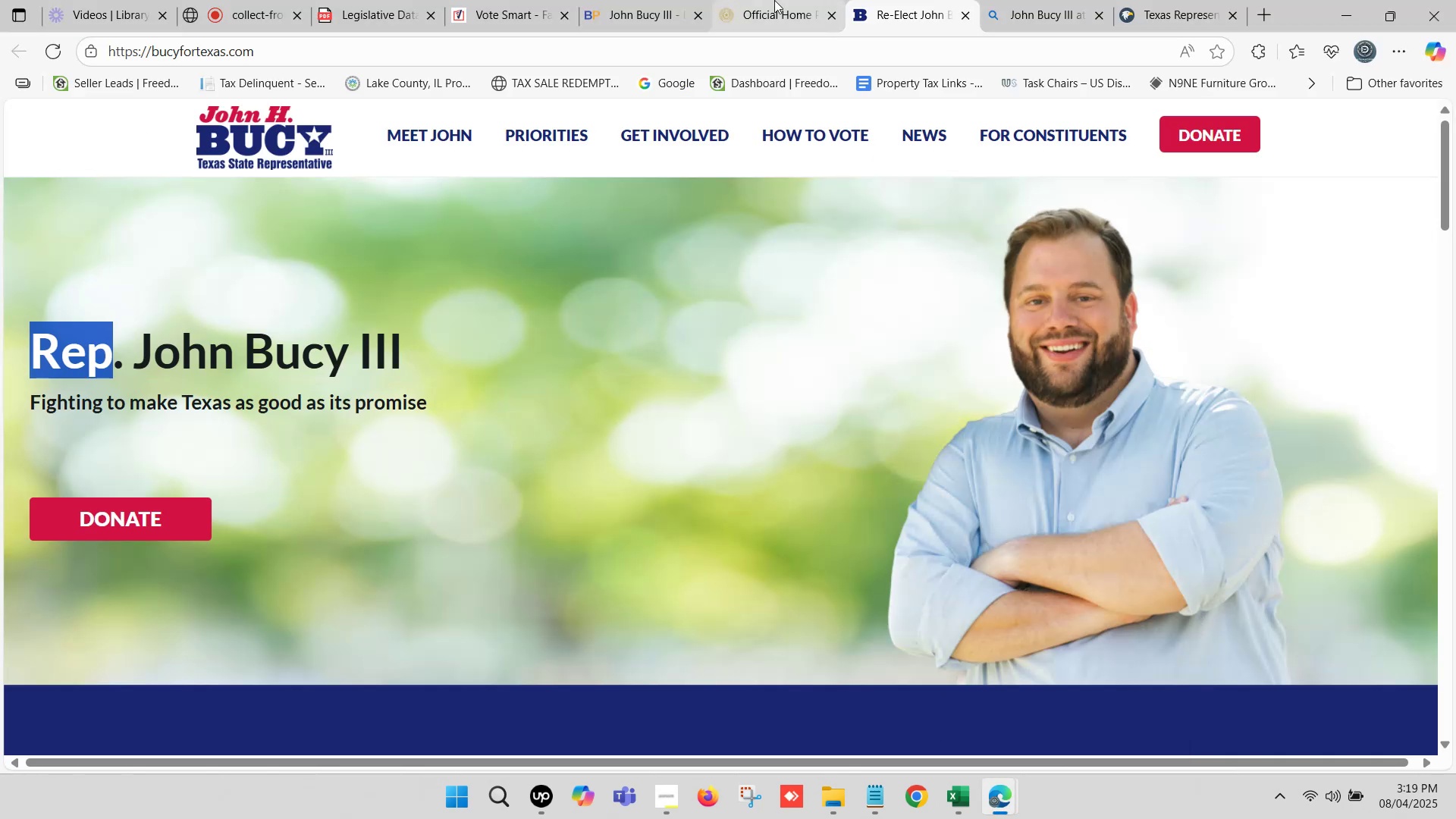 
left_click([771, 0])
 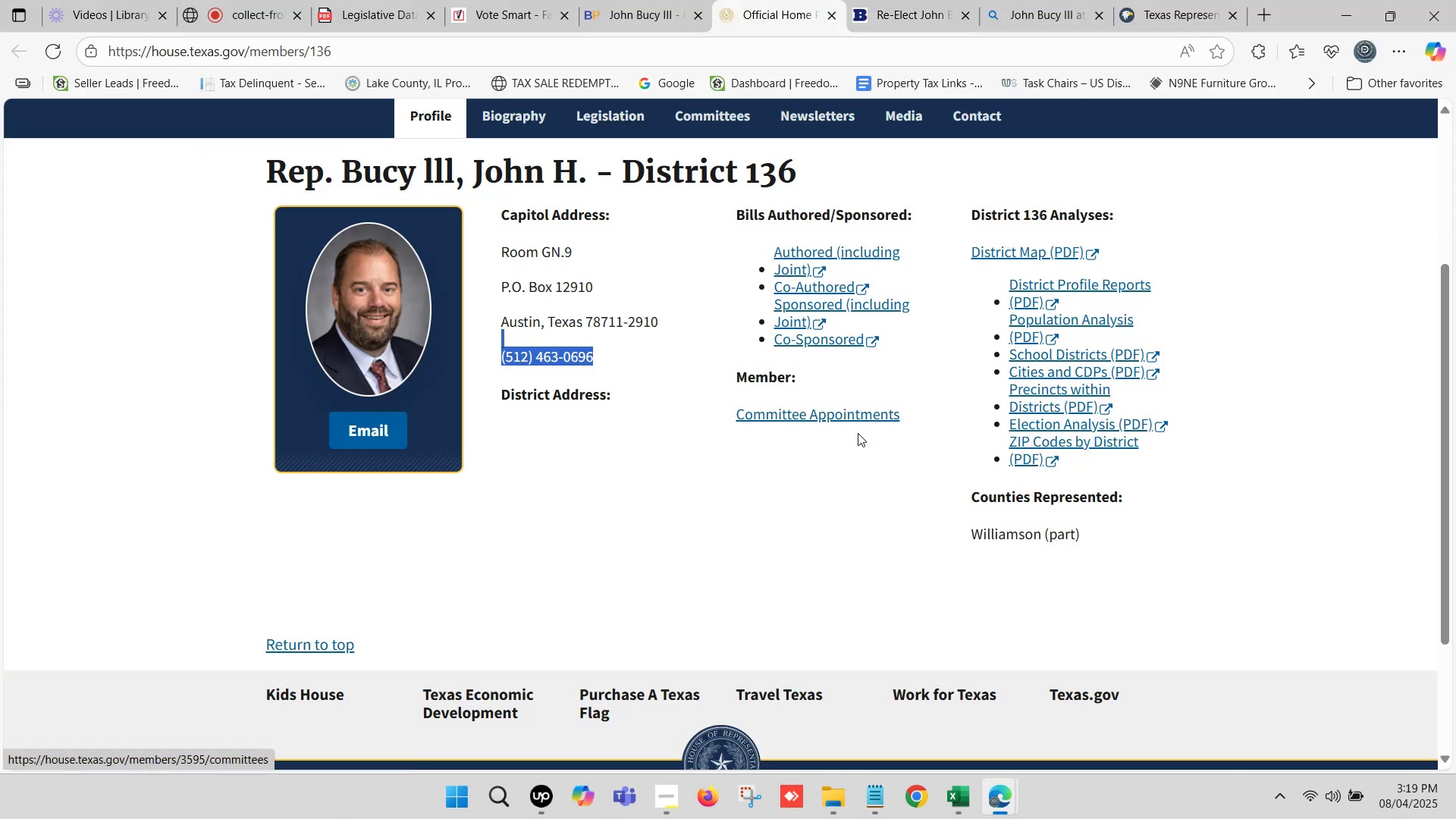 
left_click([776, 419])
 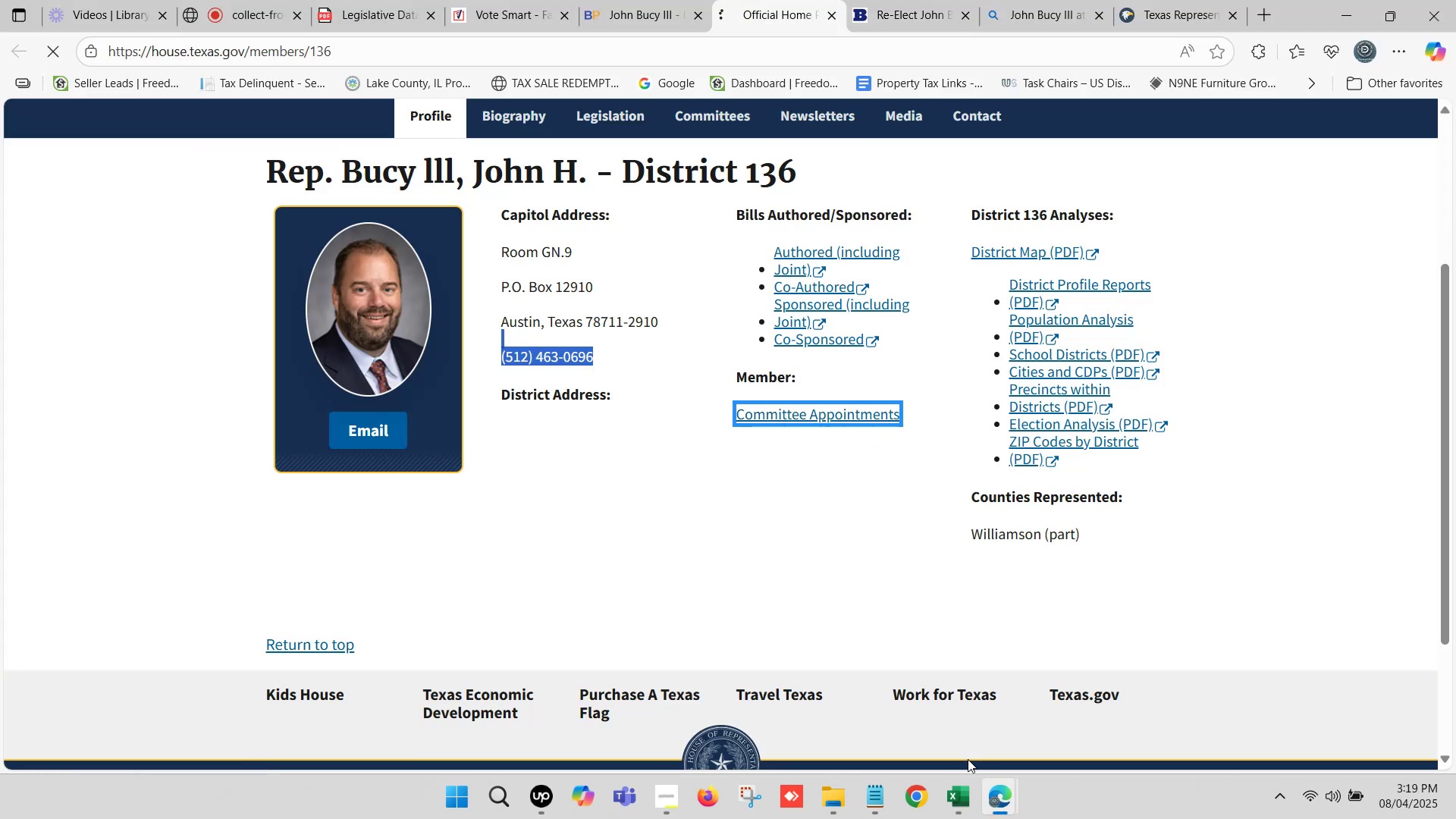 
left_click([968, 791])
 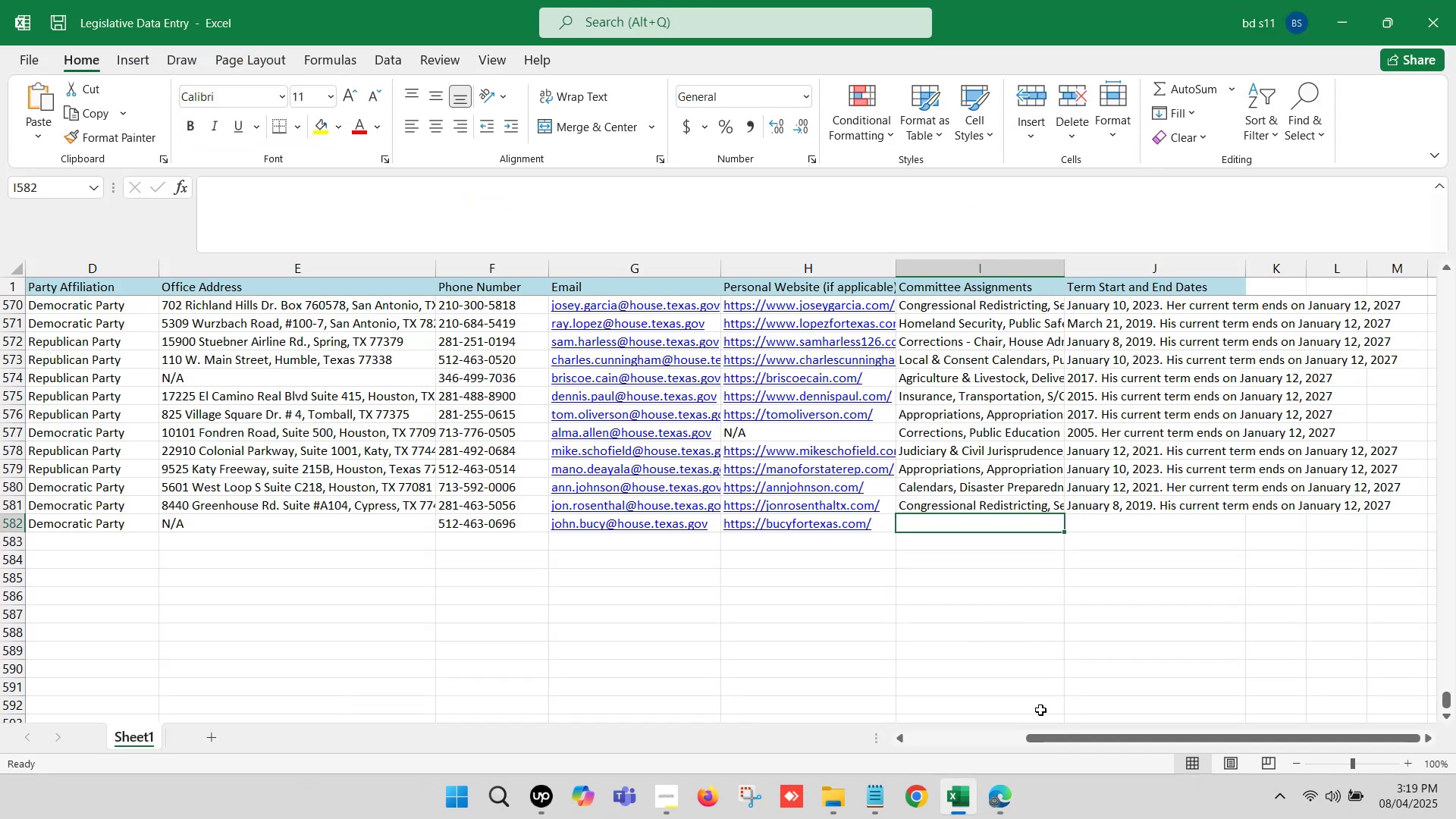 
left_click([1010, 788])
 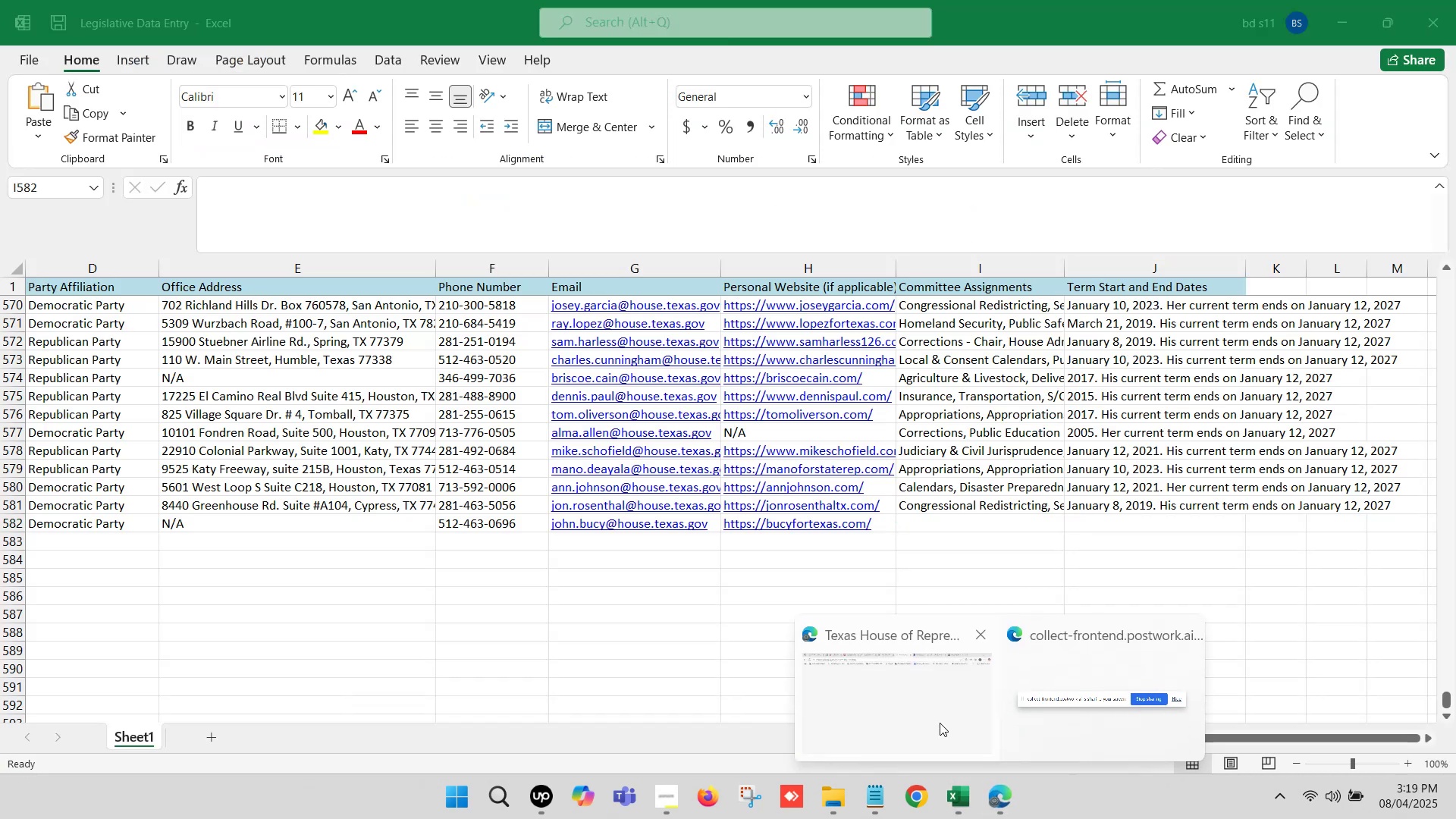 
left_click([927, 715])
 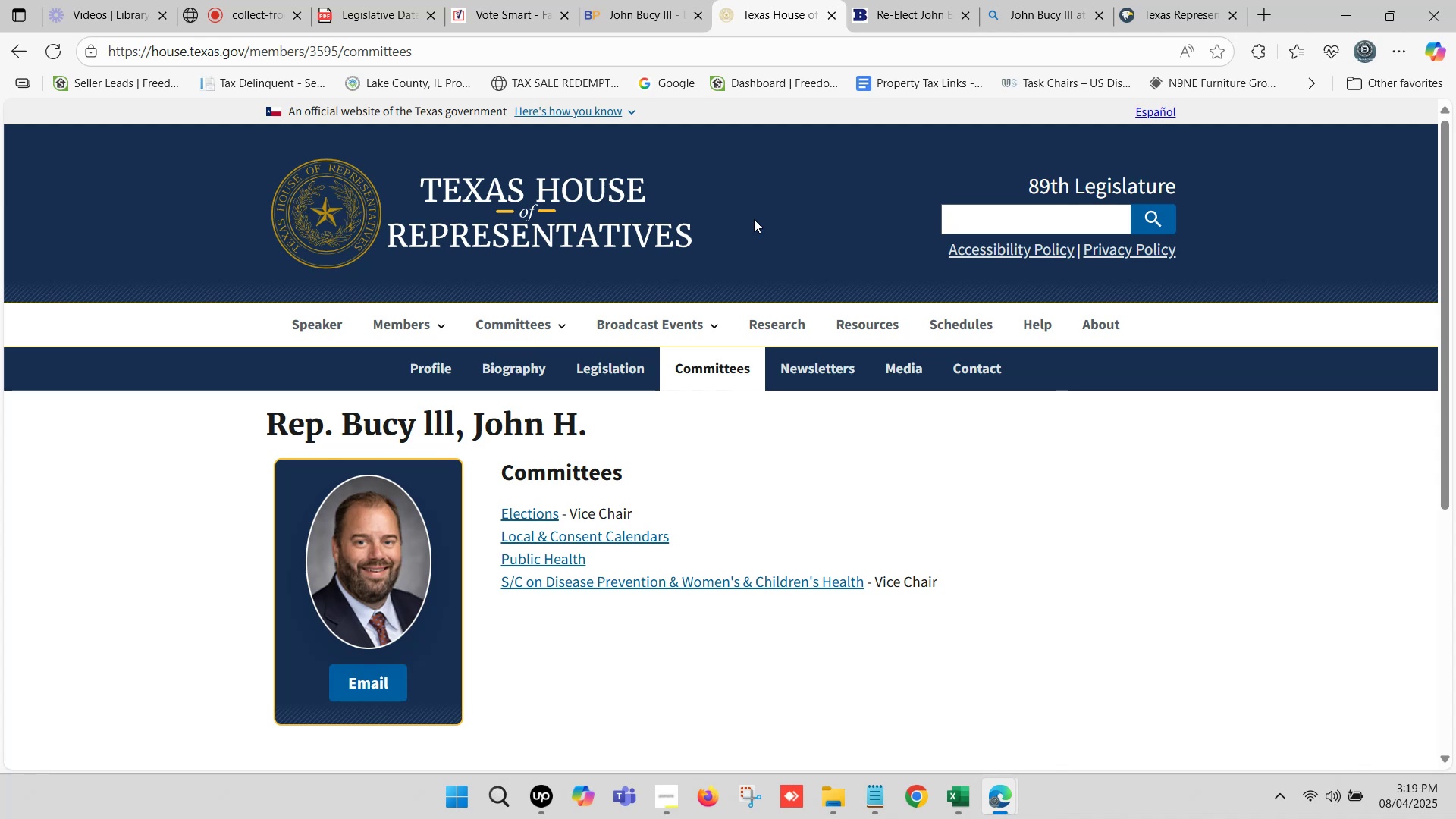 
scroll: coordinate [748, 400], scroll_direction: down, amount: 1.0
 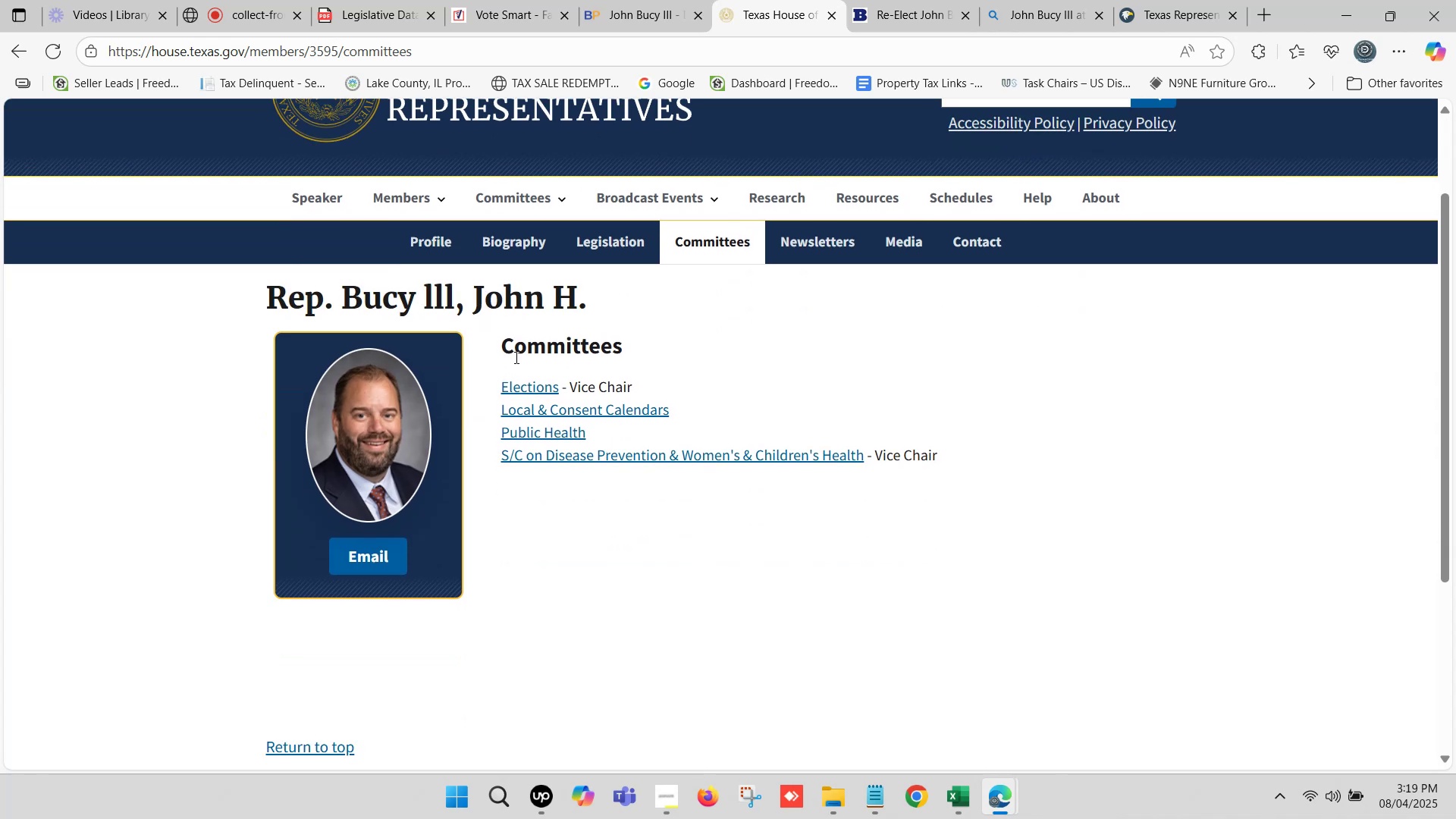 
left_click_drag(start_coordinate=[494, 340], to_coordinate=[555, 340])
 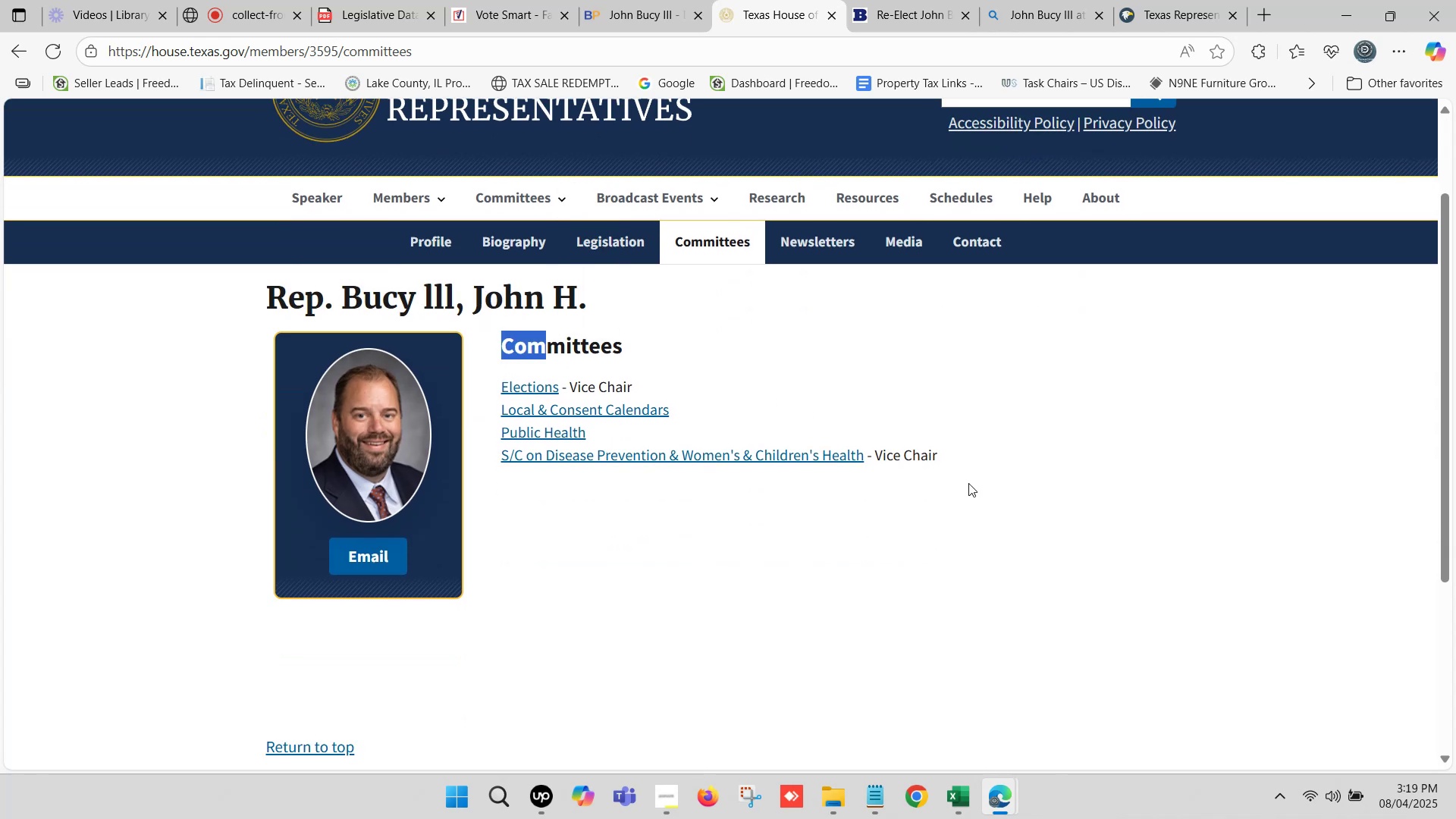 
left_click_drag(start_coordinate=[949, 463], to_coordinate=[499, 397])
 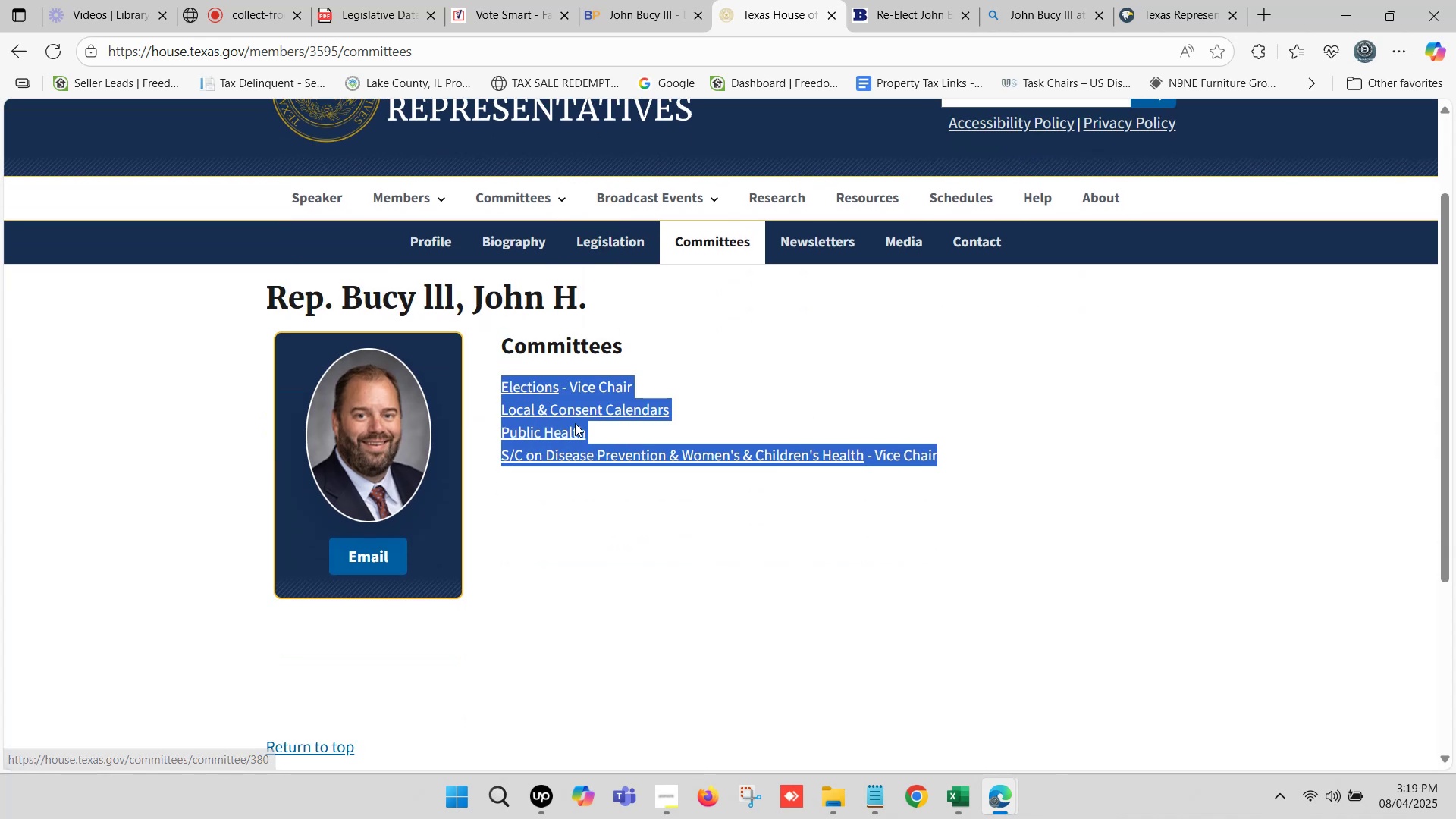 
key(Control+ControlLeft)
 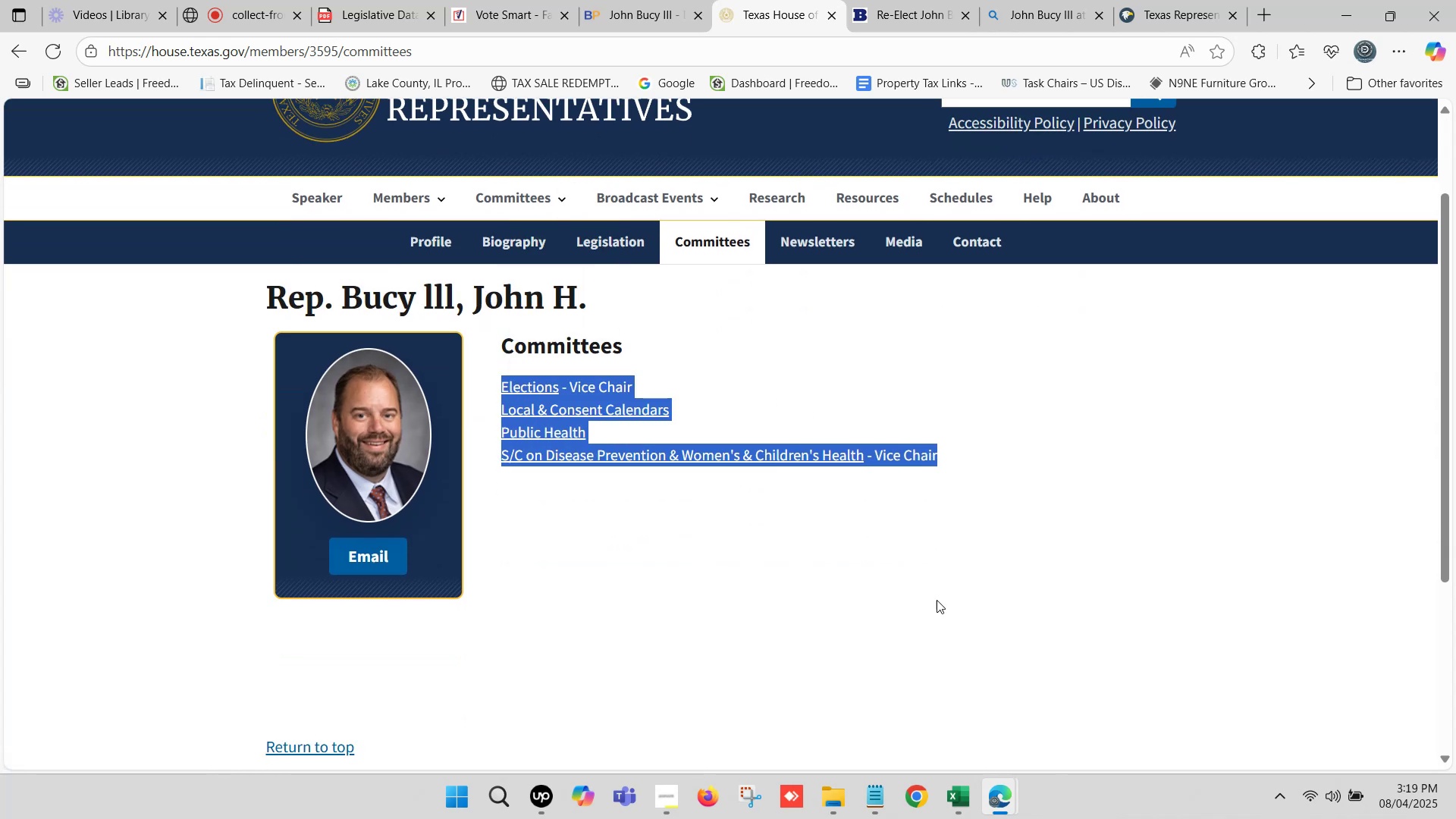 
key(Control+C)
 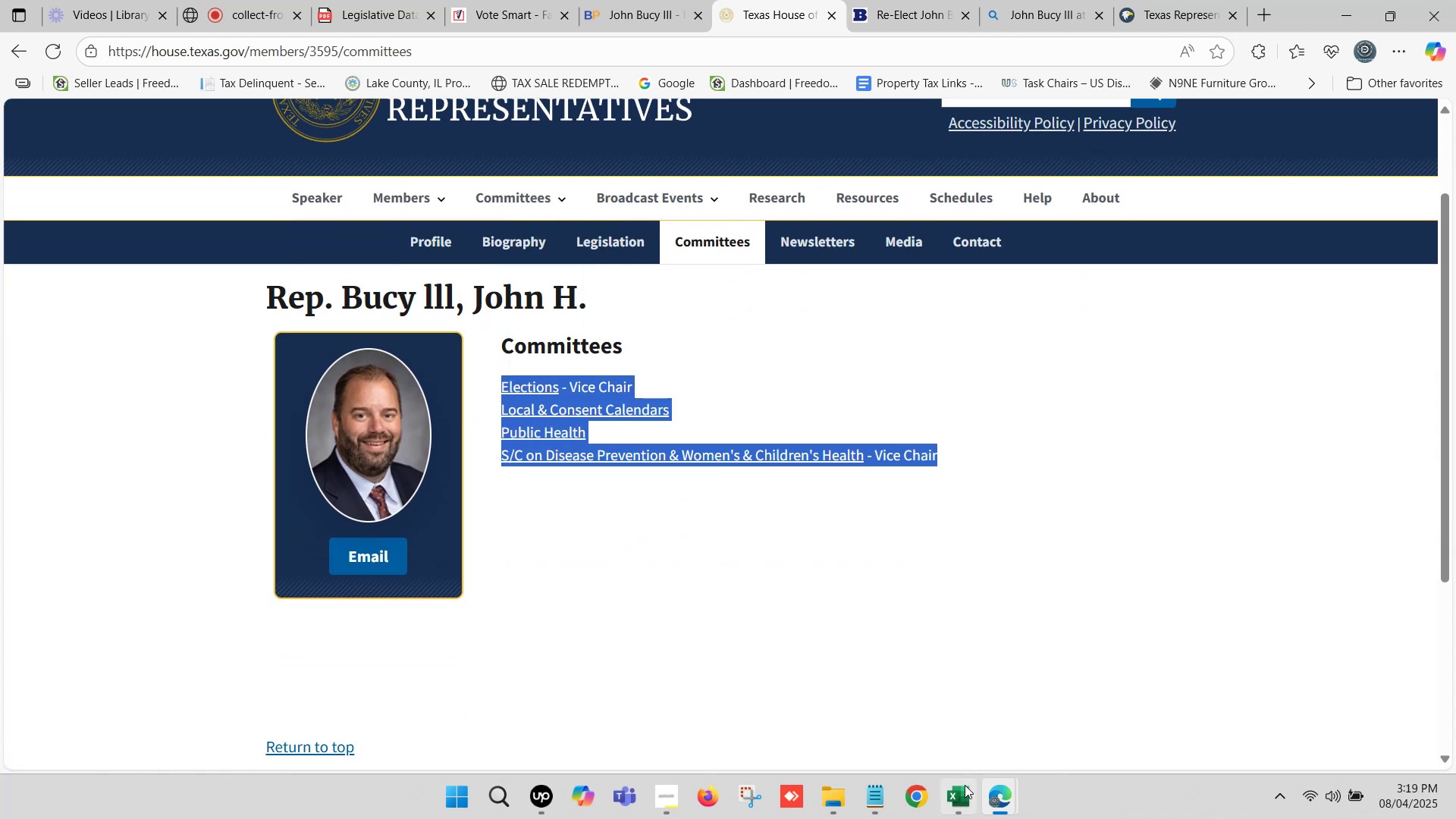 
left_click([963, 794])
 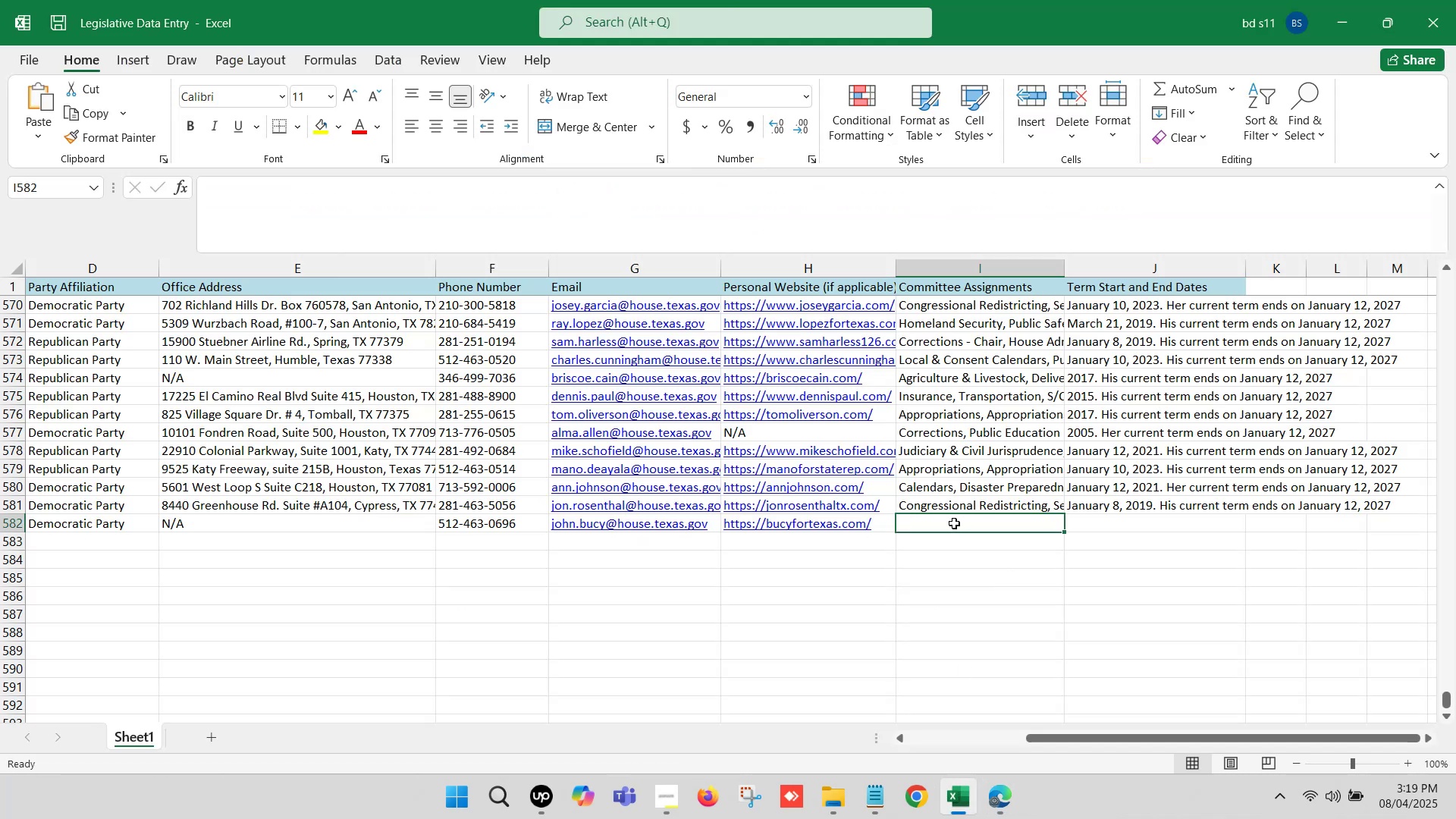 
double_click([954, 523])
 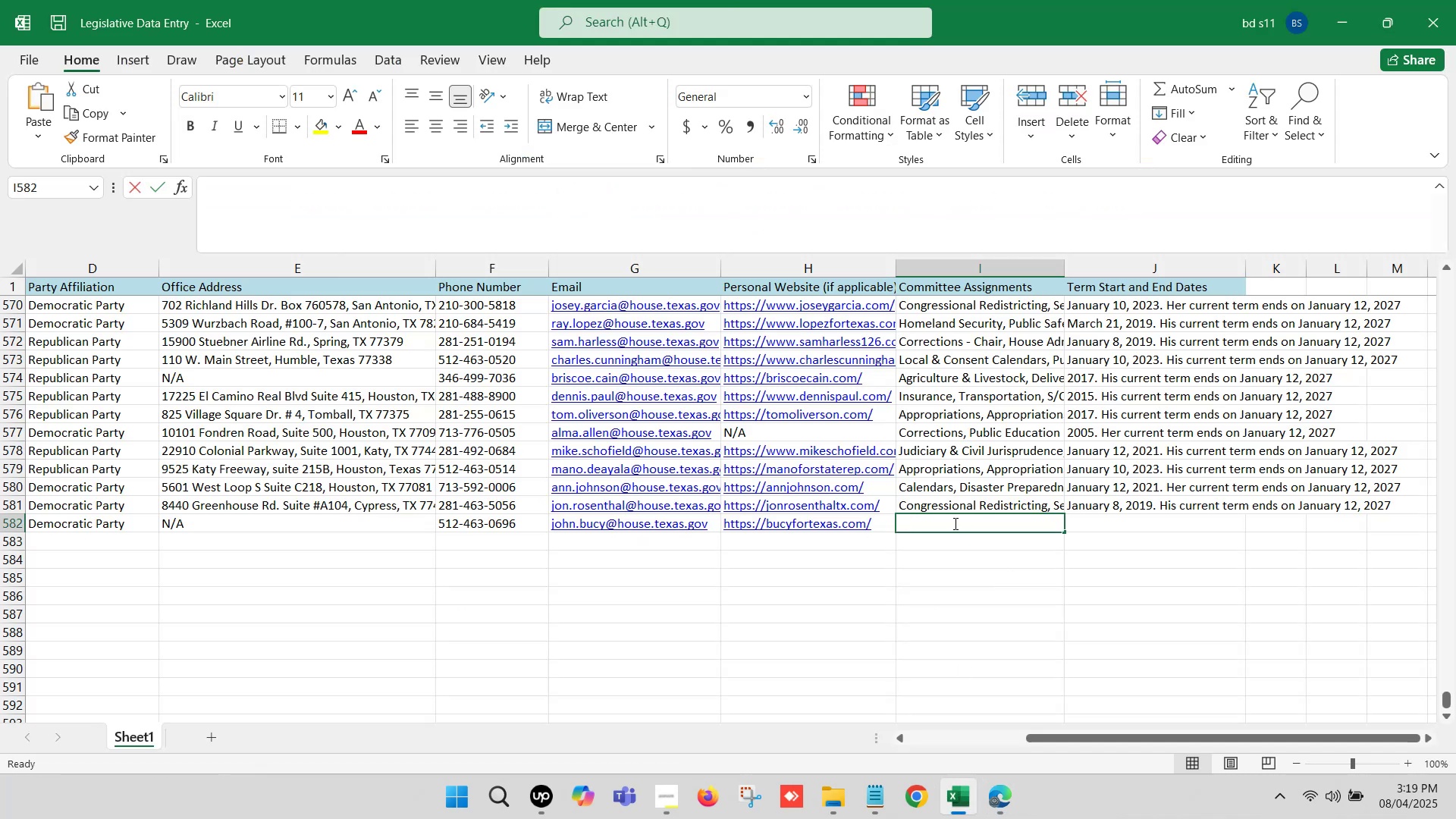 
key(Control+ControlLeft)
 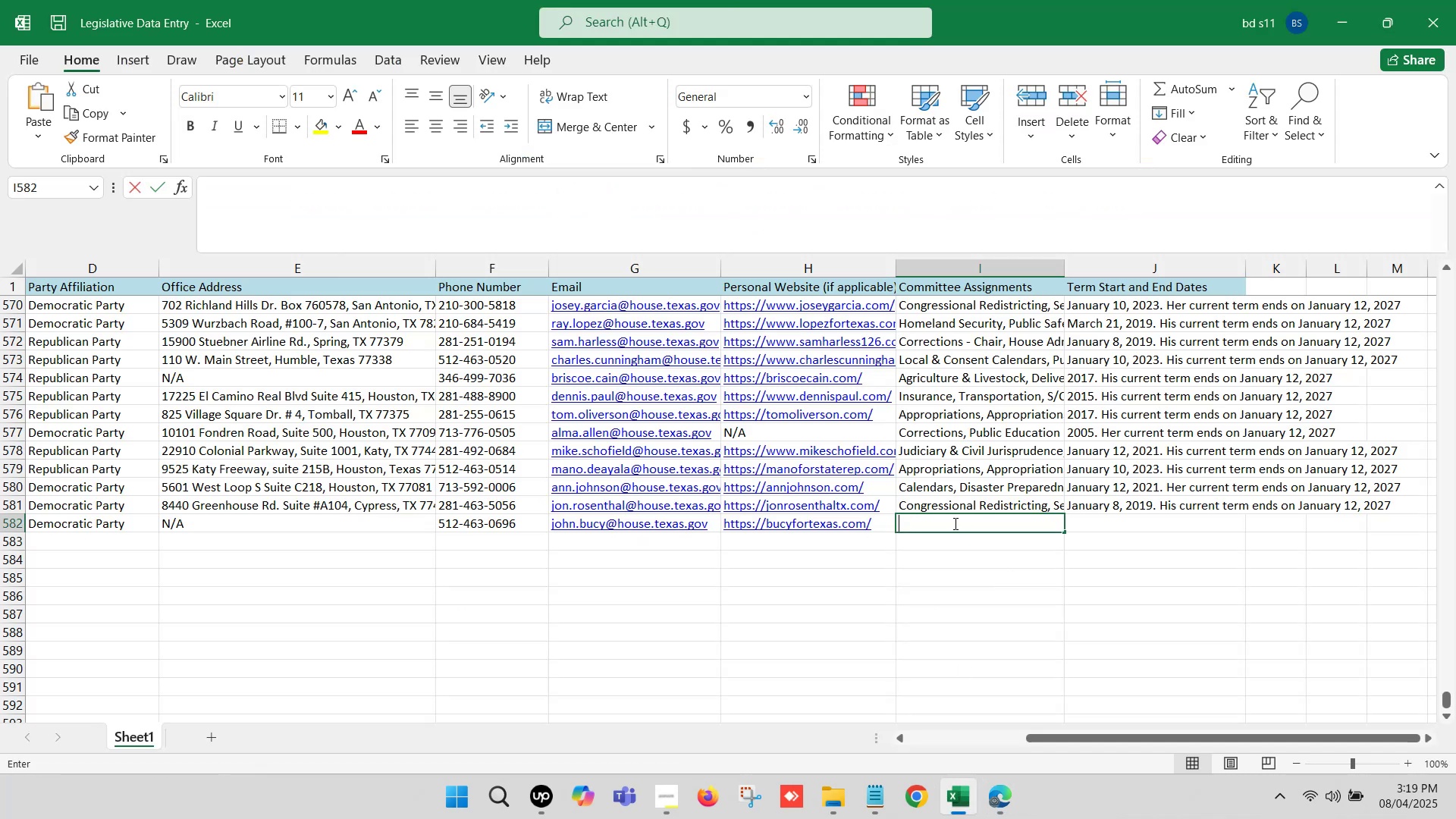 
key(Control+V)
 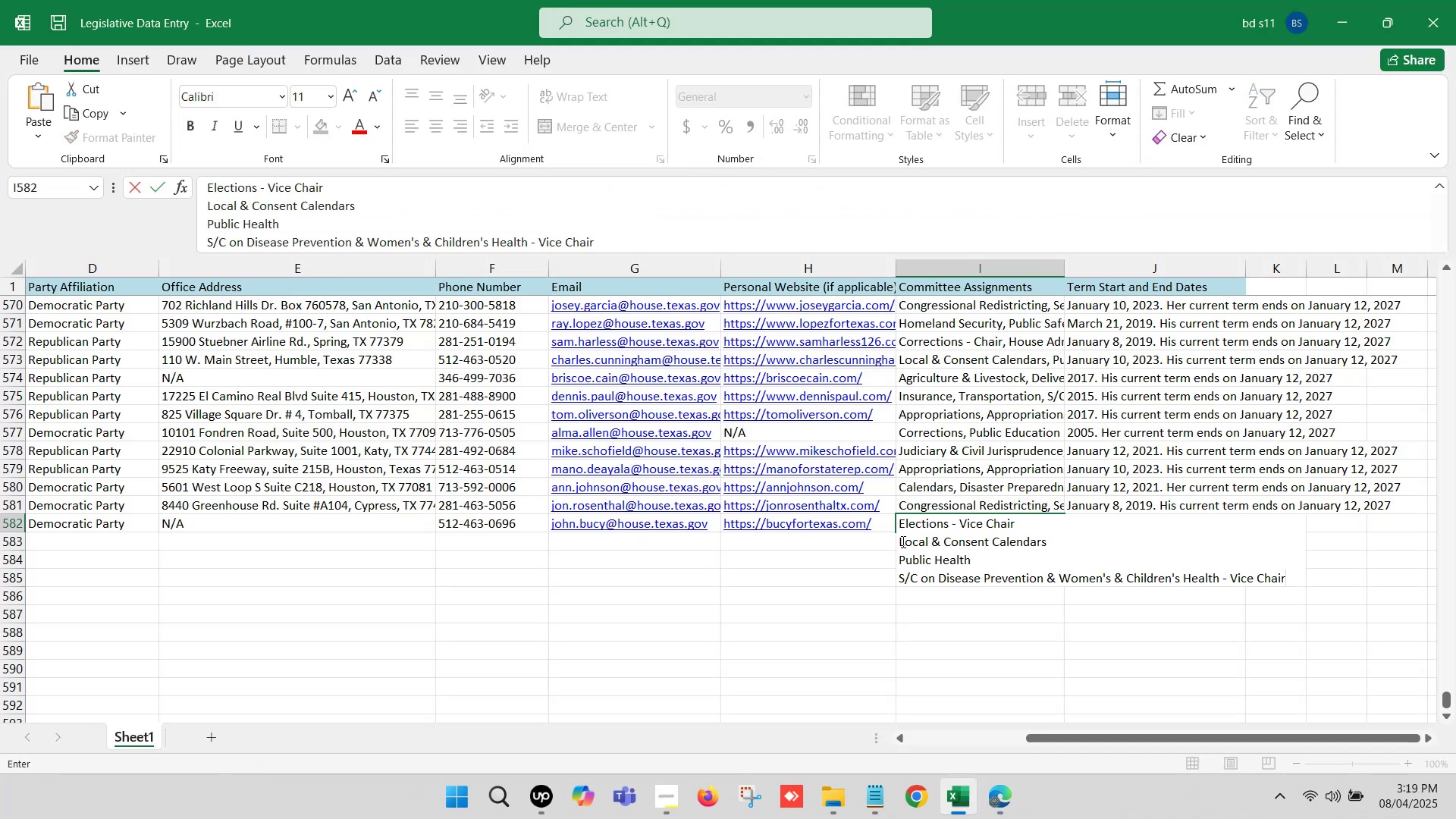 
left_click([901, 541])
 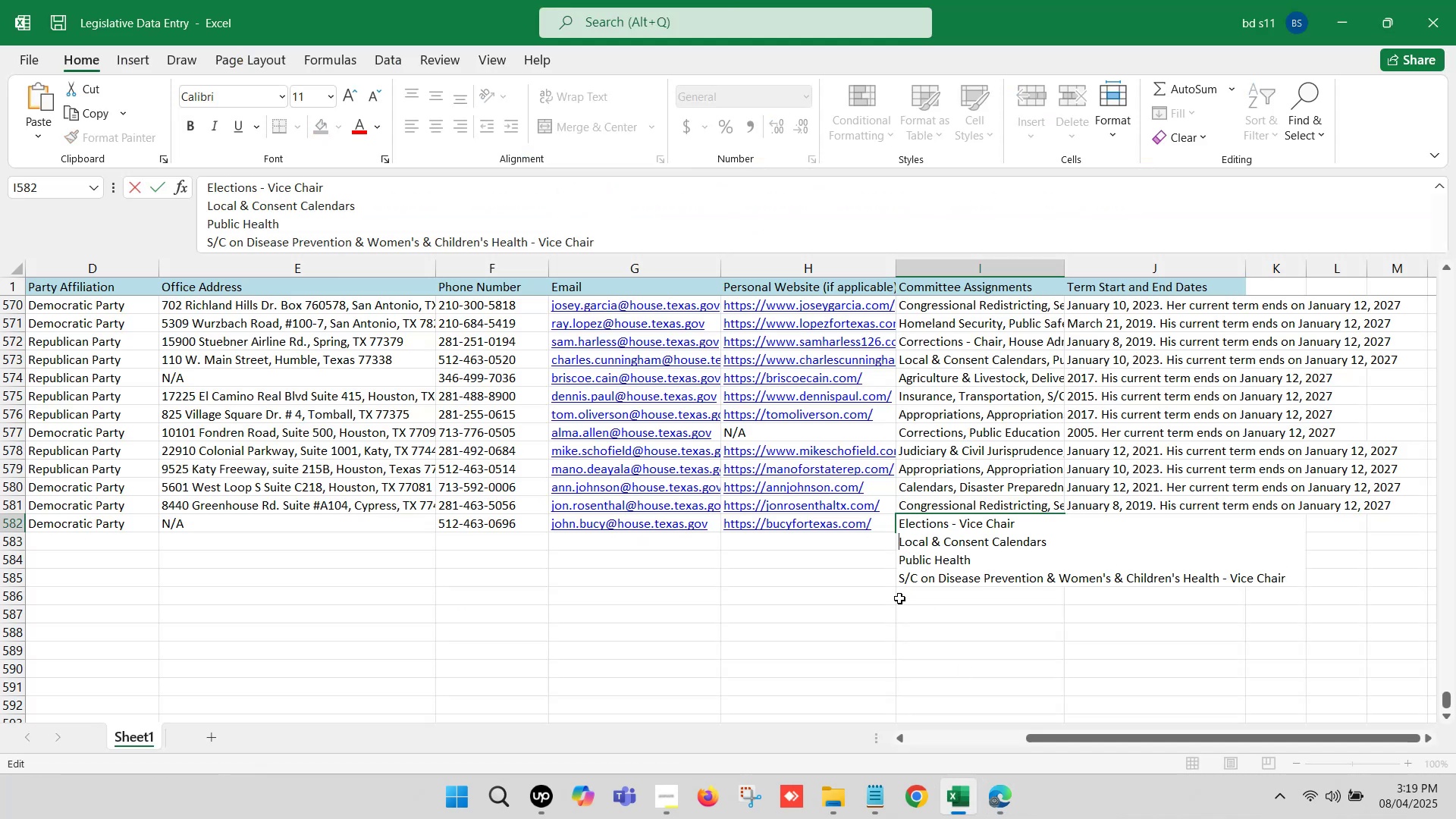 
key(Backspace)
 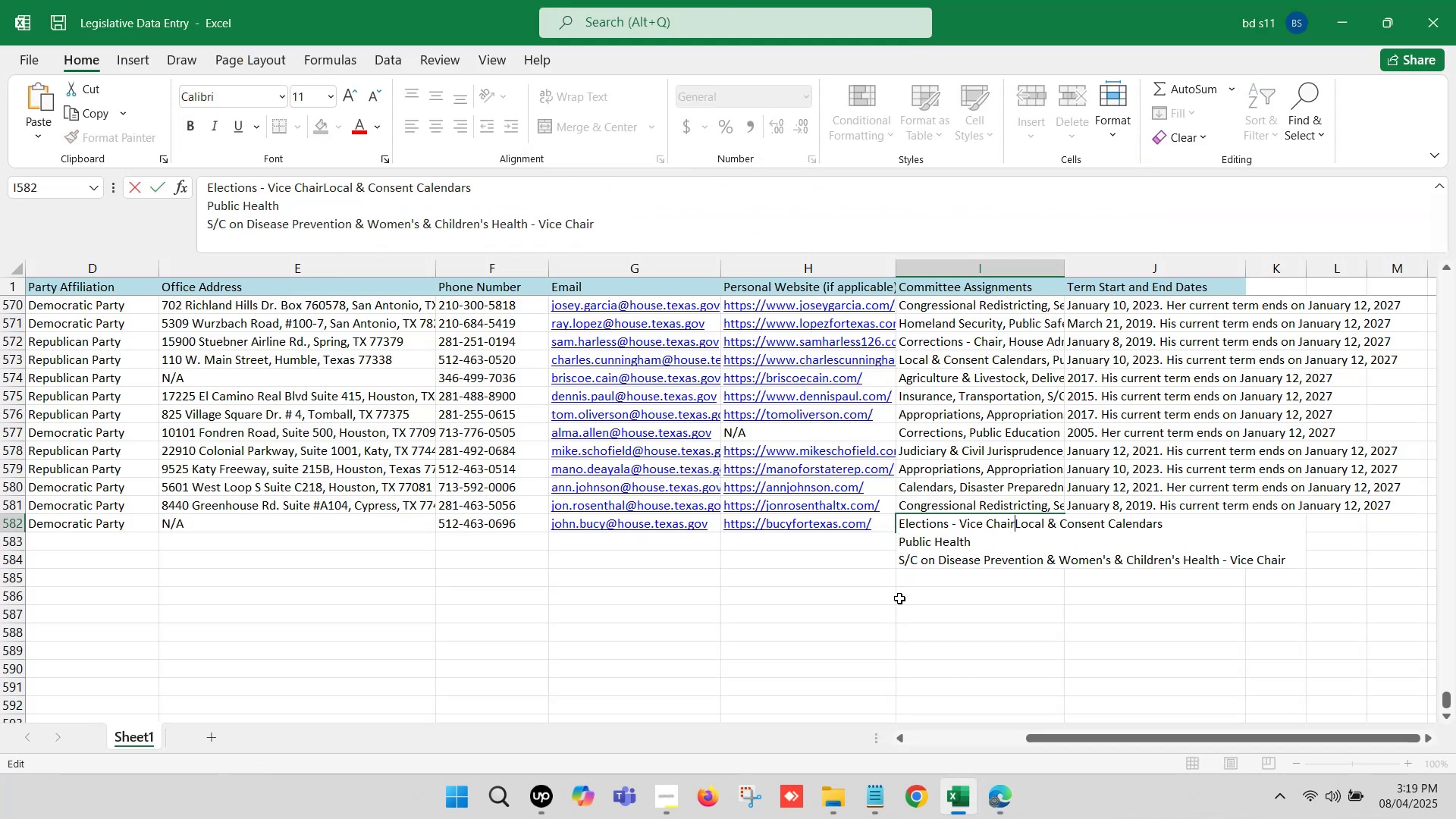 
key(Comma)
 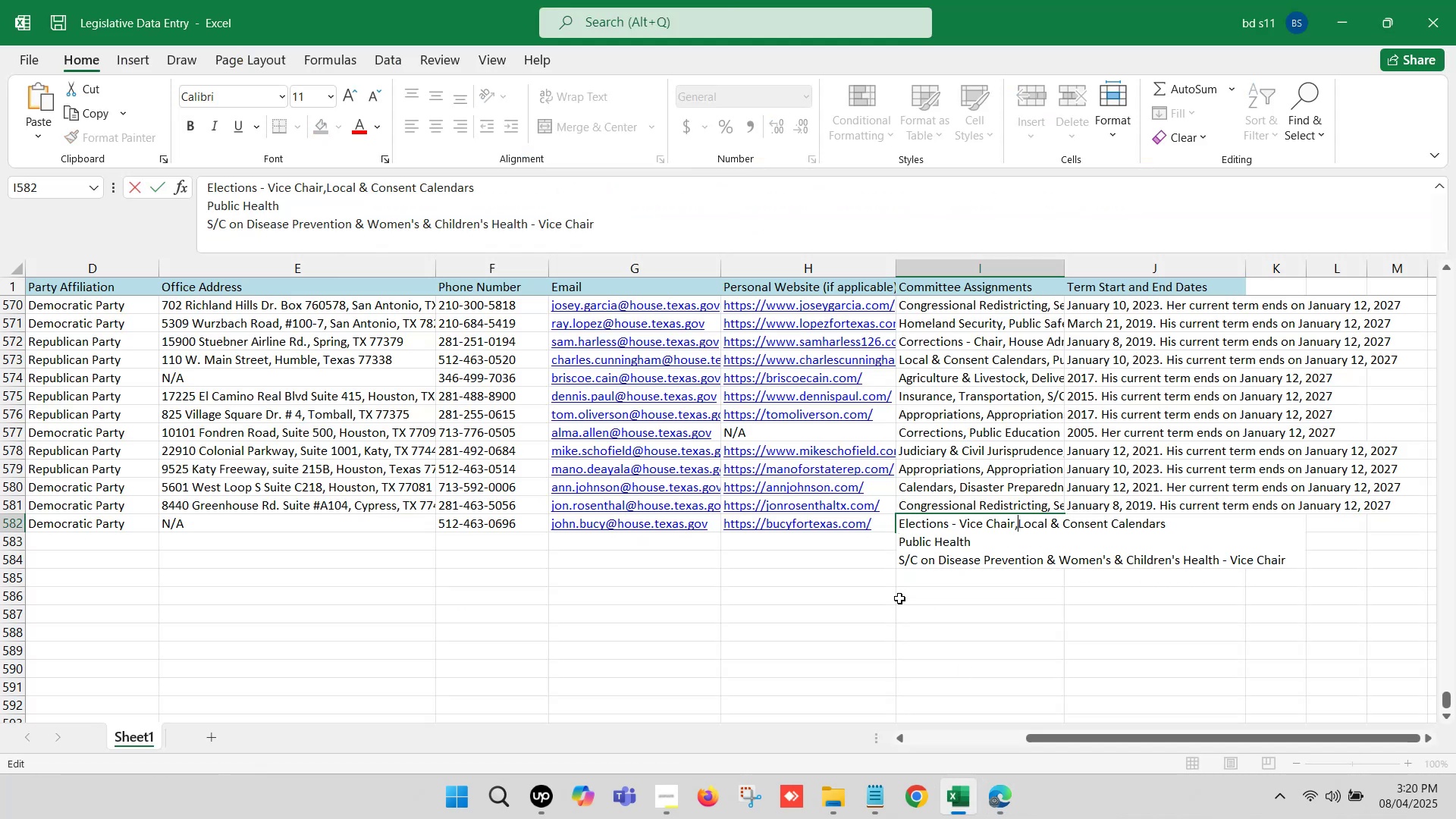 
key(Space)
 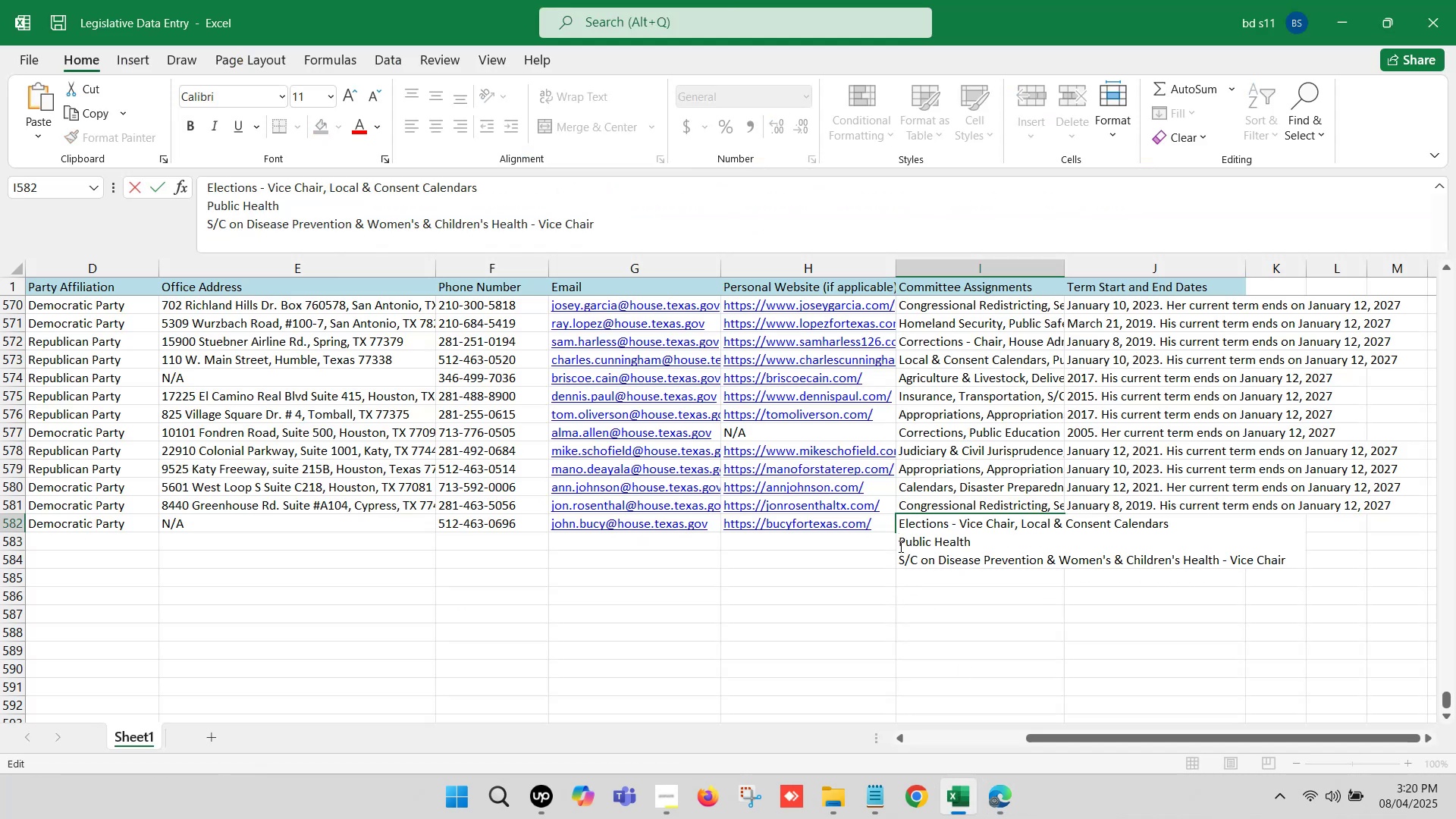 
left_click([898, 544])
 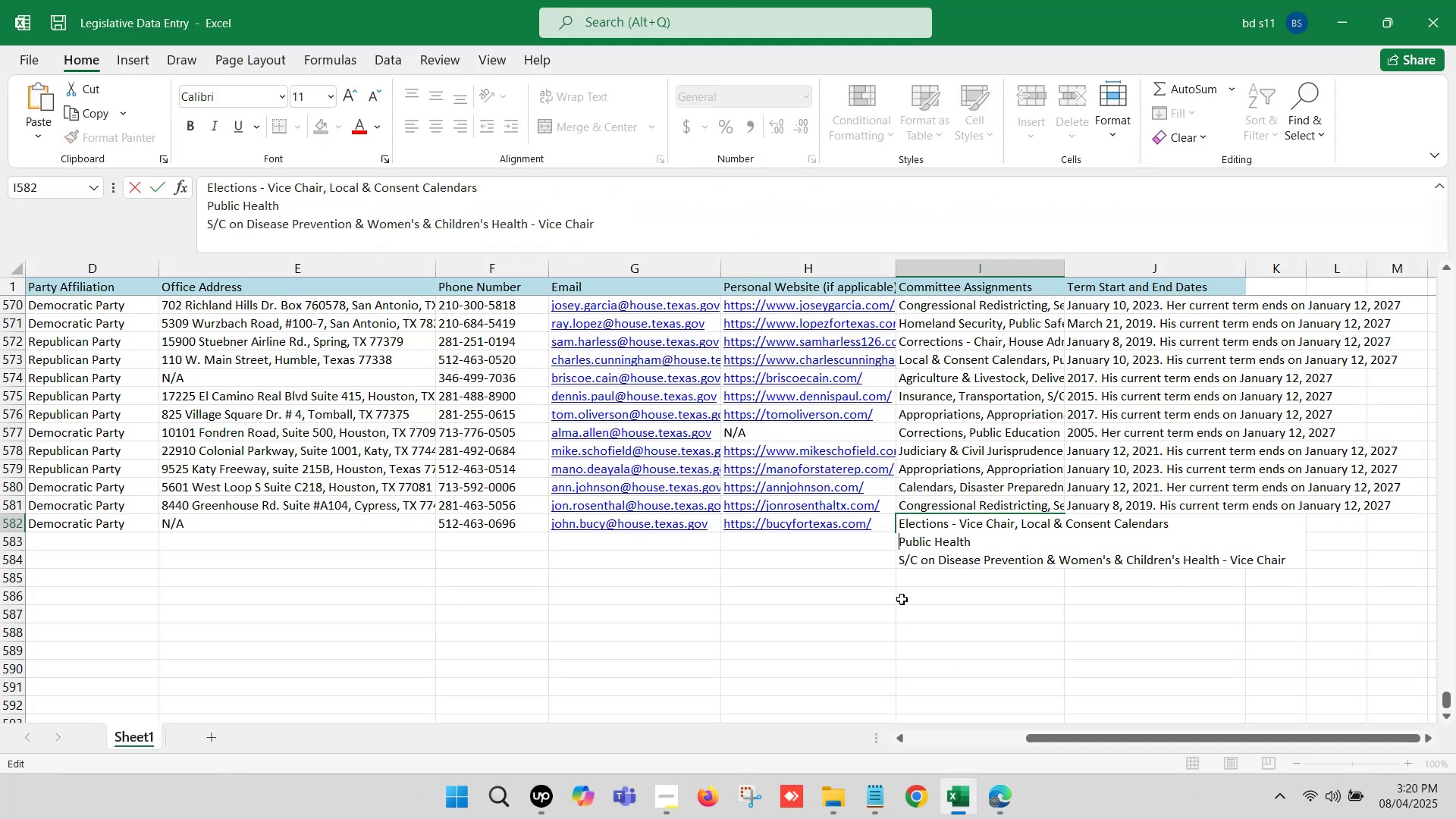 
key(Backspace)
 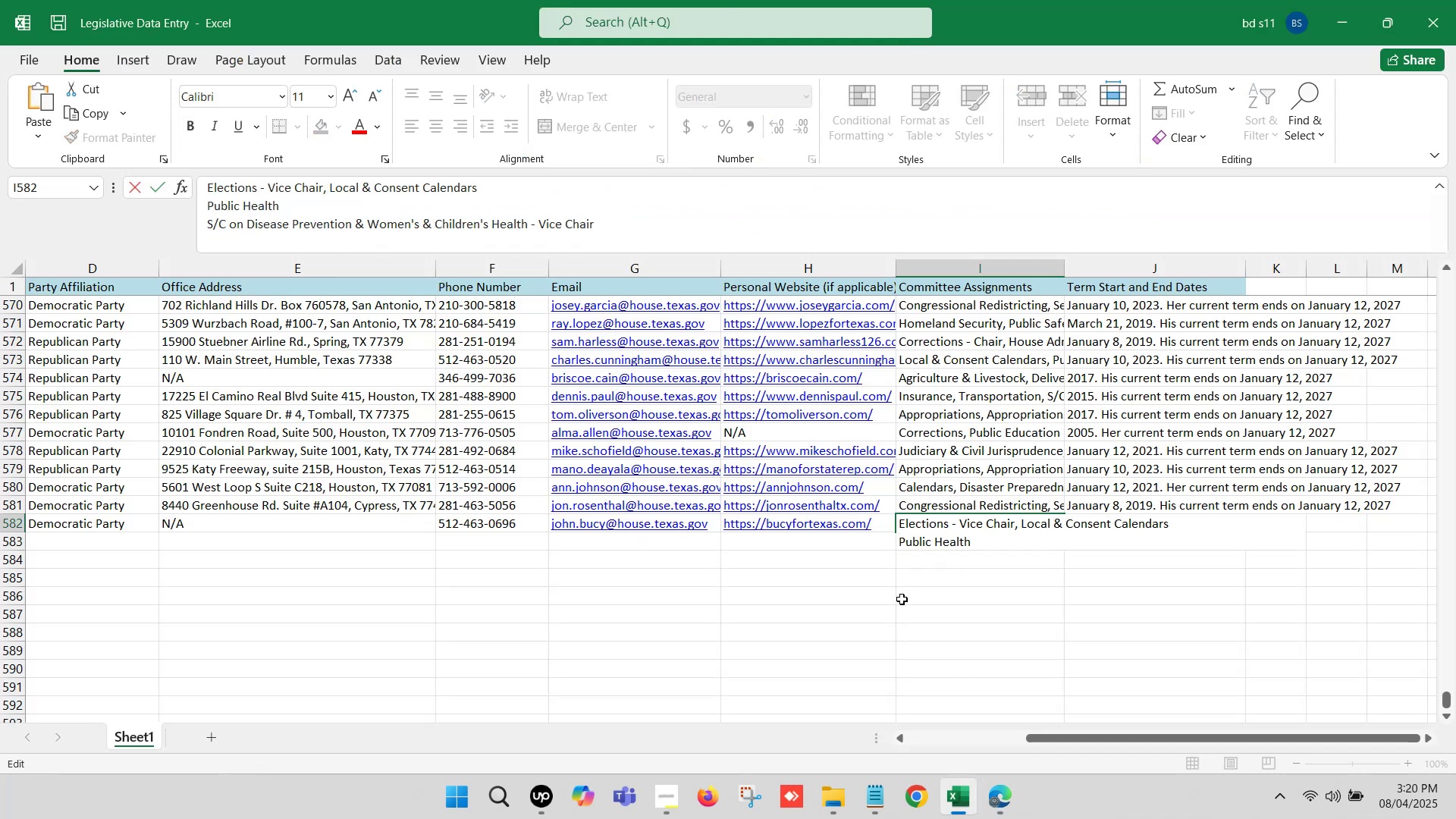 
key(Comma)
 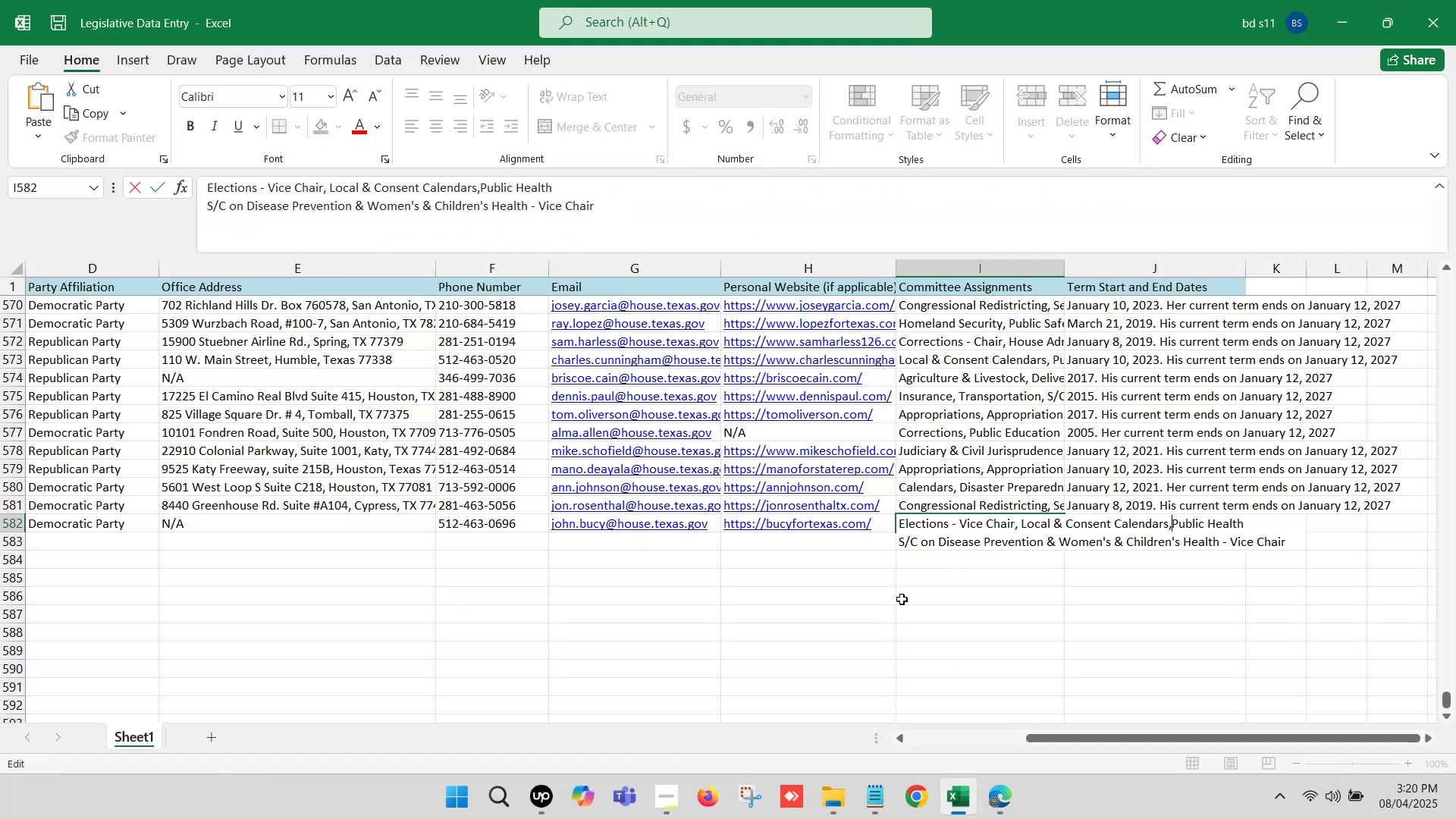 
key(Space)
 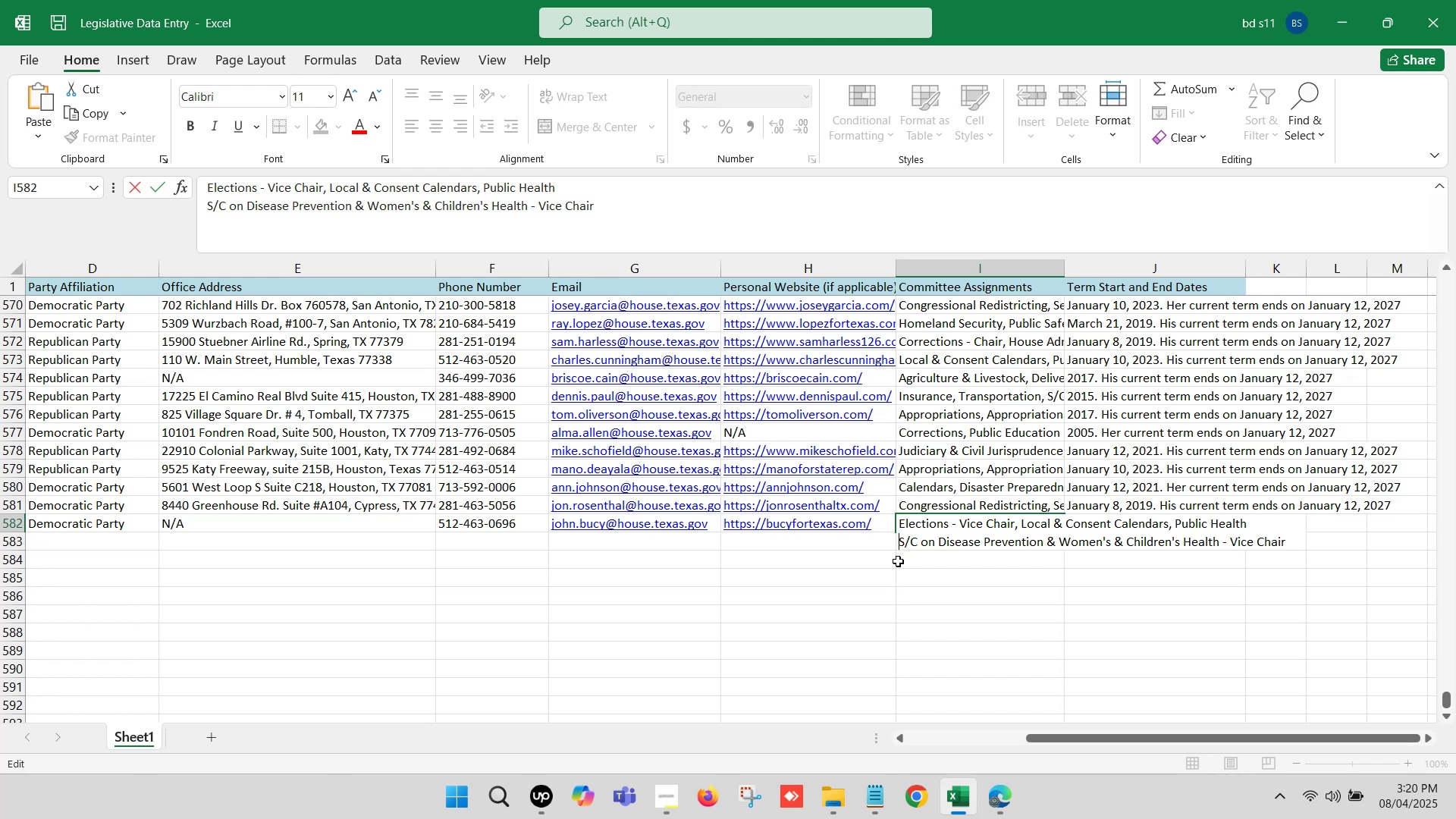 
key(Backspace)
 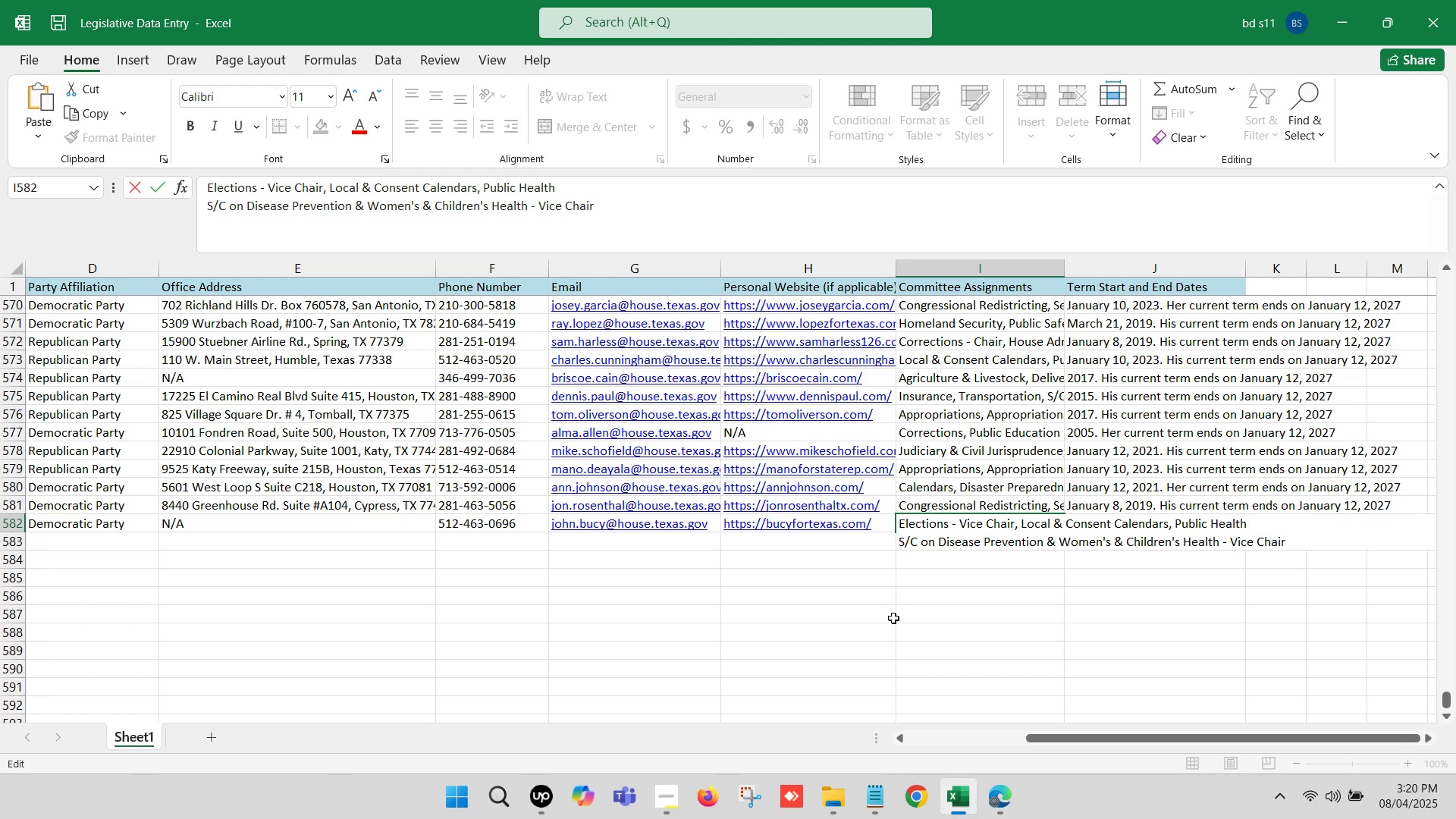 
key(Comma)
 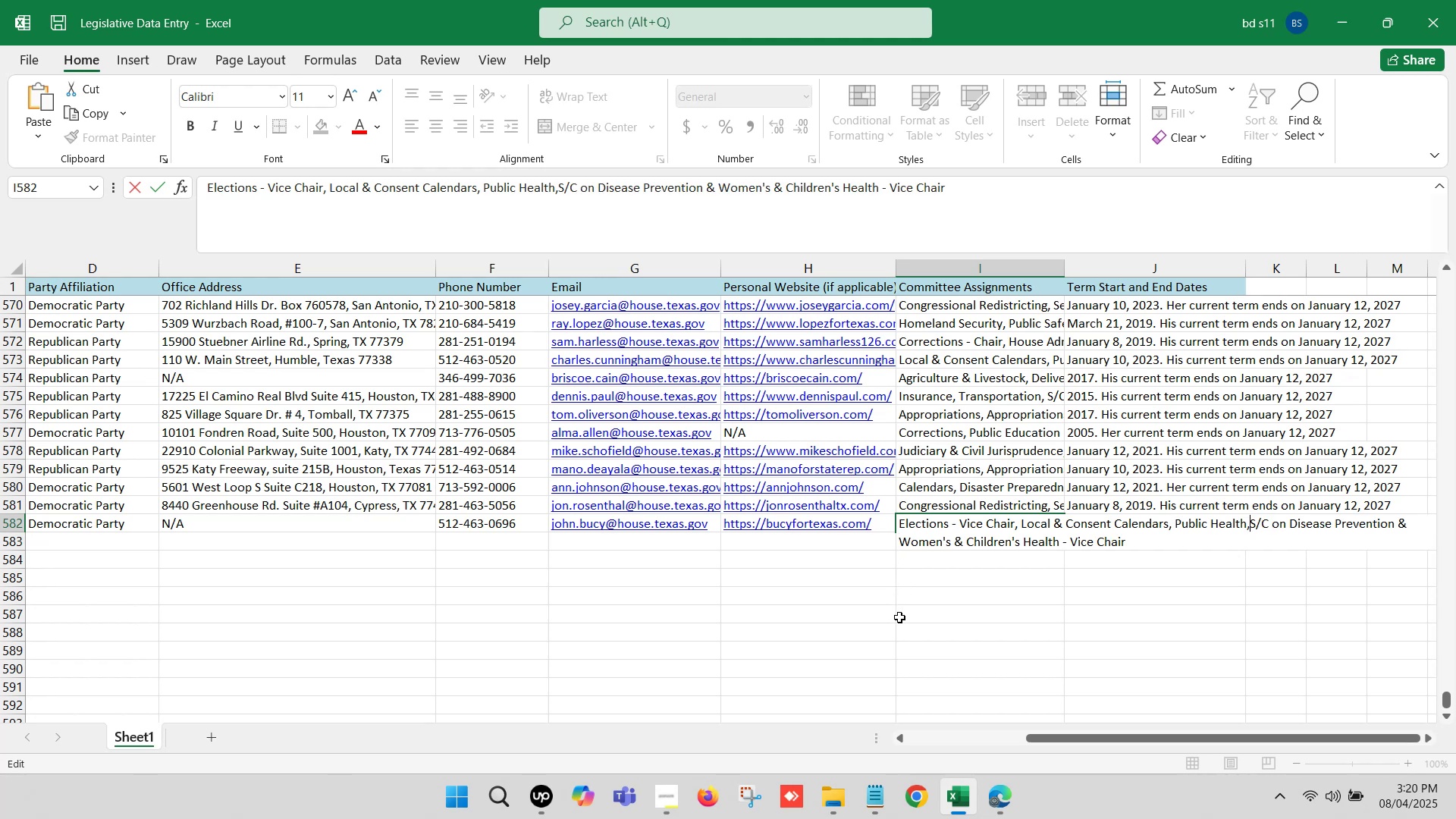 
key(Space)
 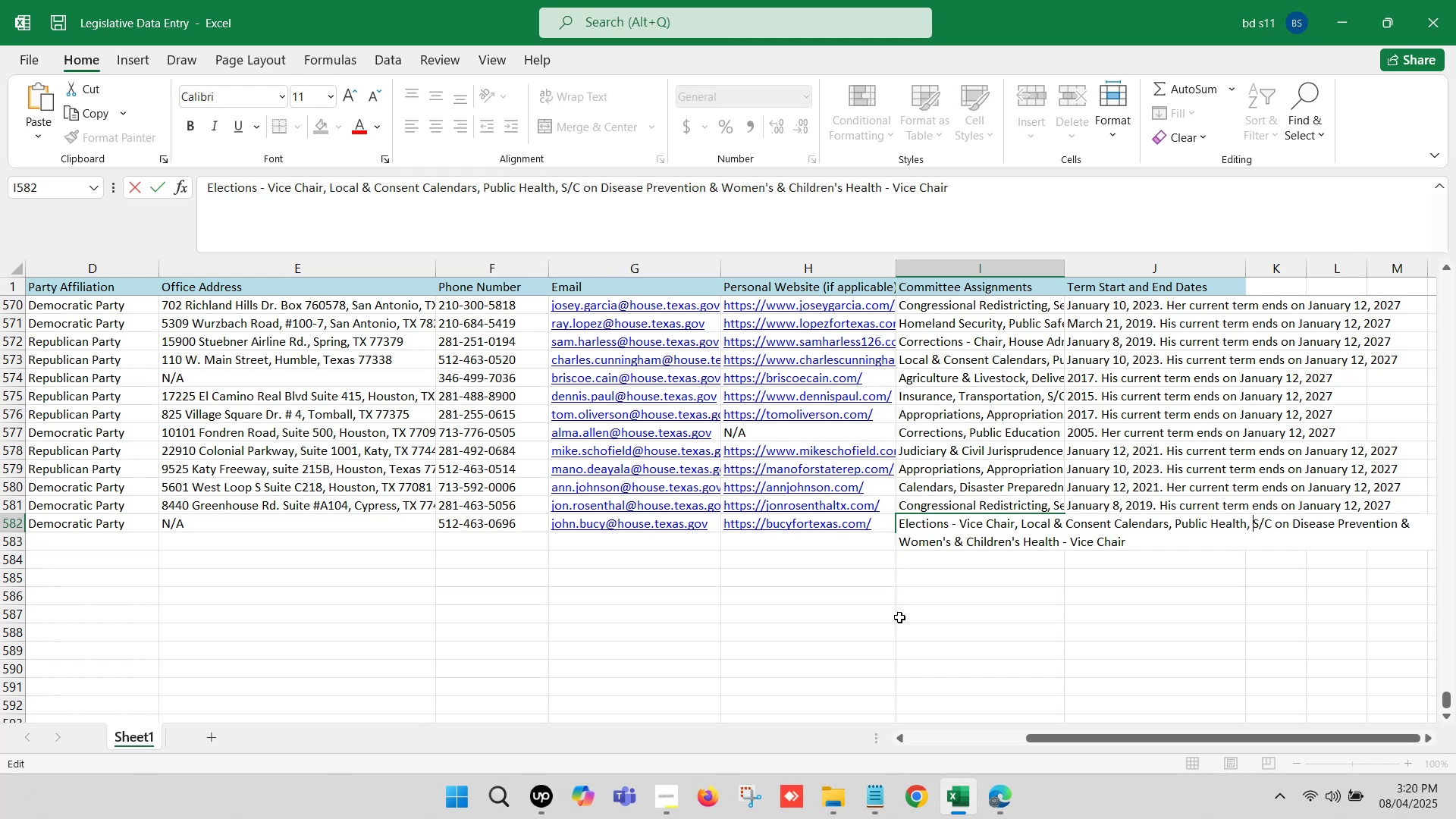 
left_click([900, 617])
 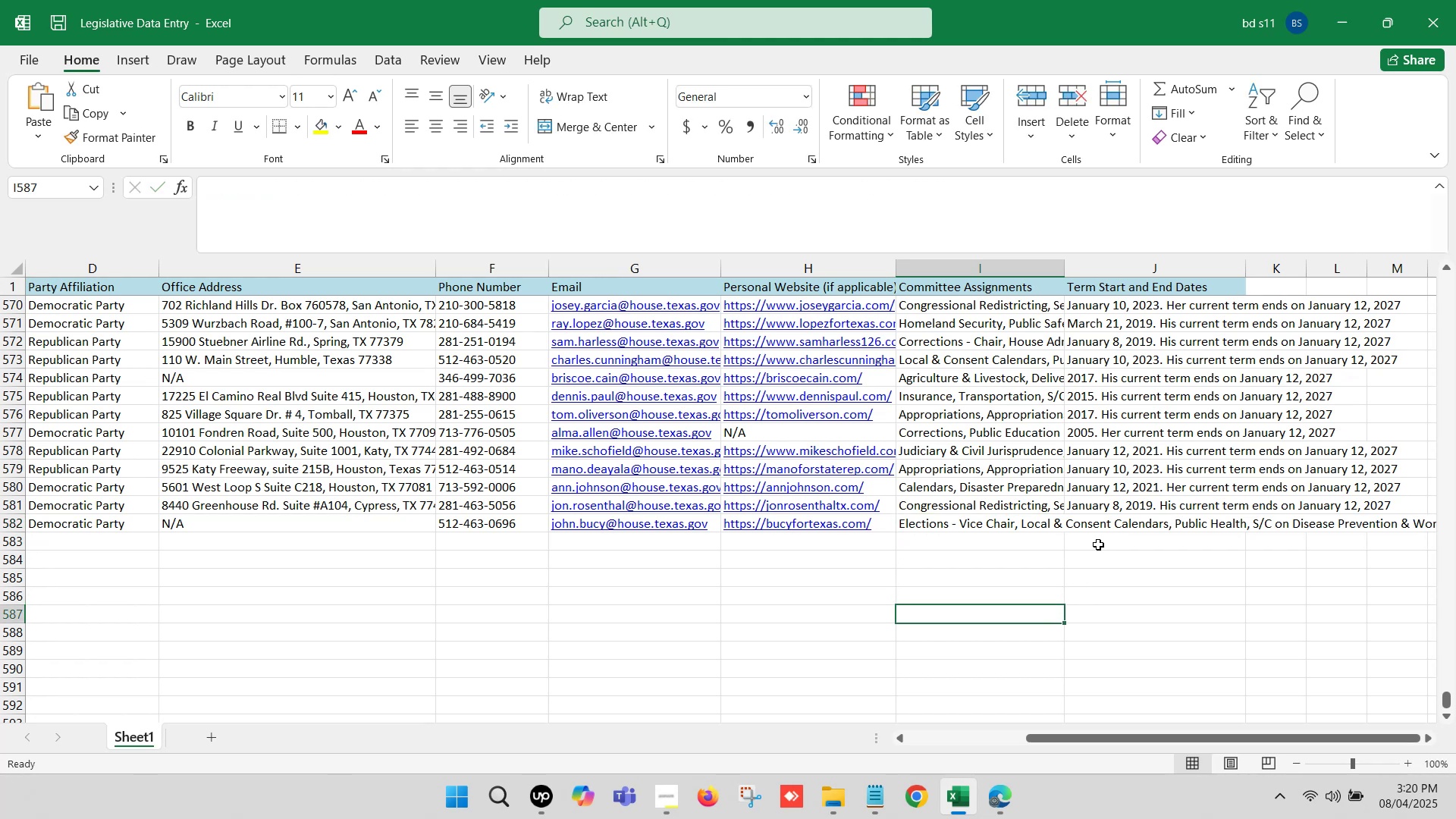 
left_click([1100, 522])
 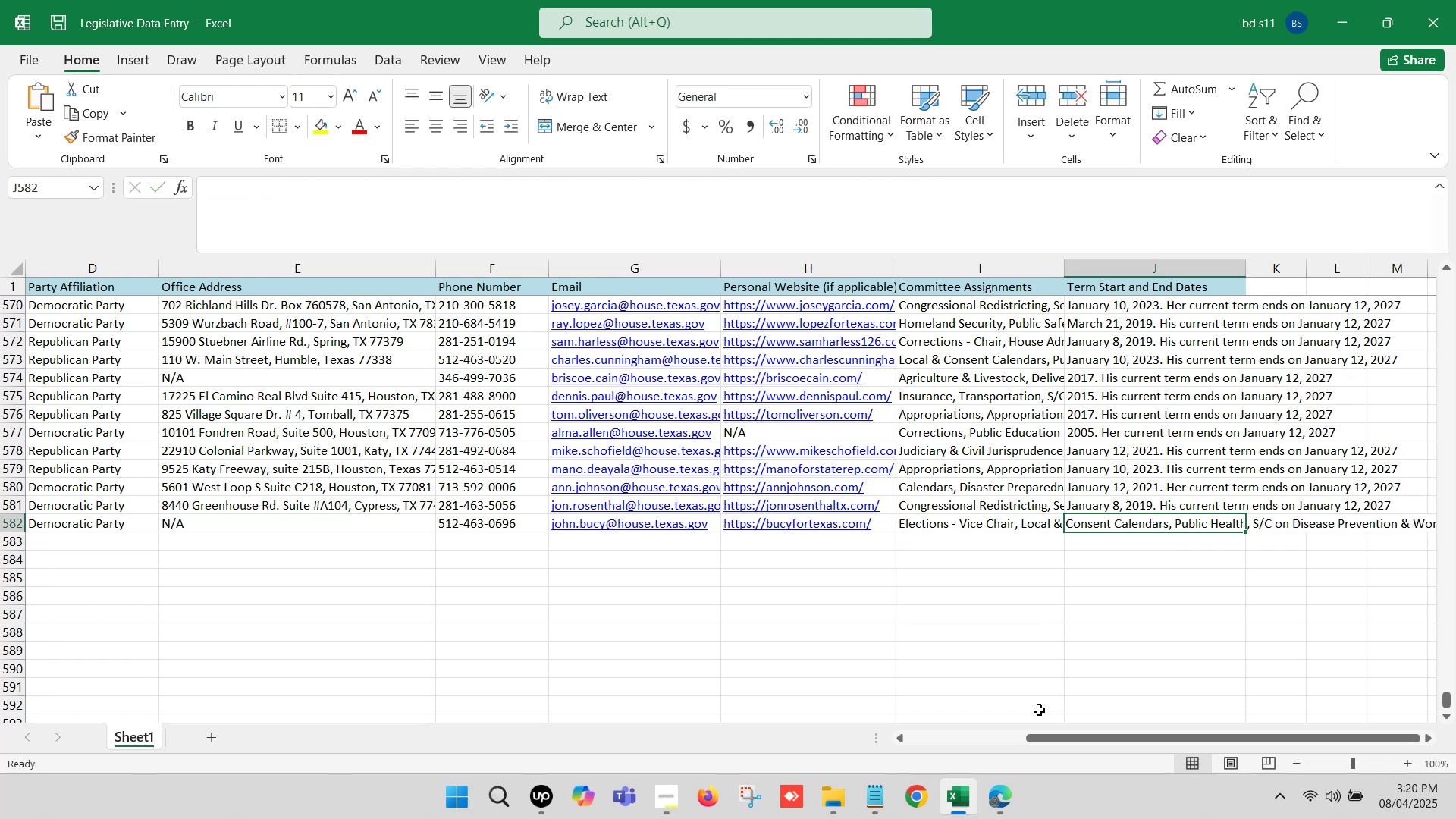 
double_click([911, 708])
 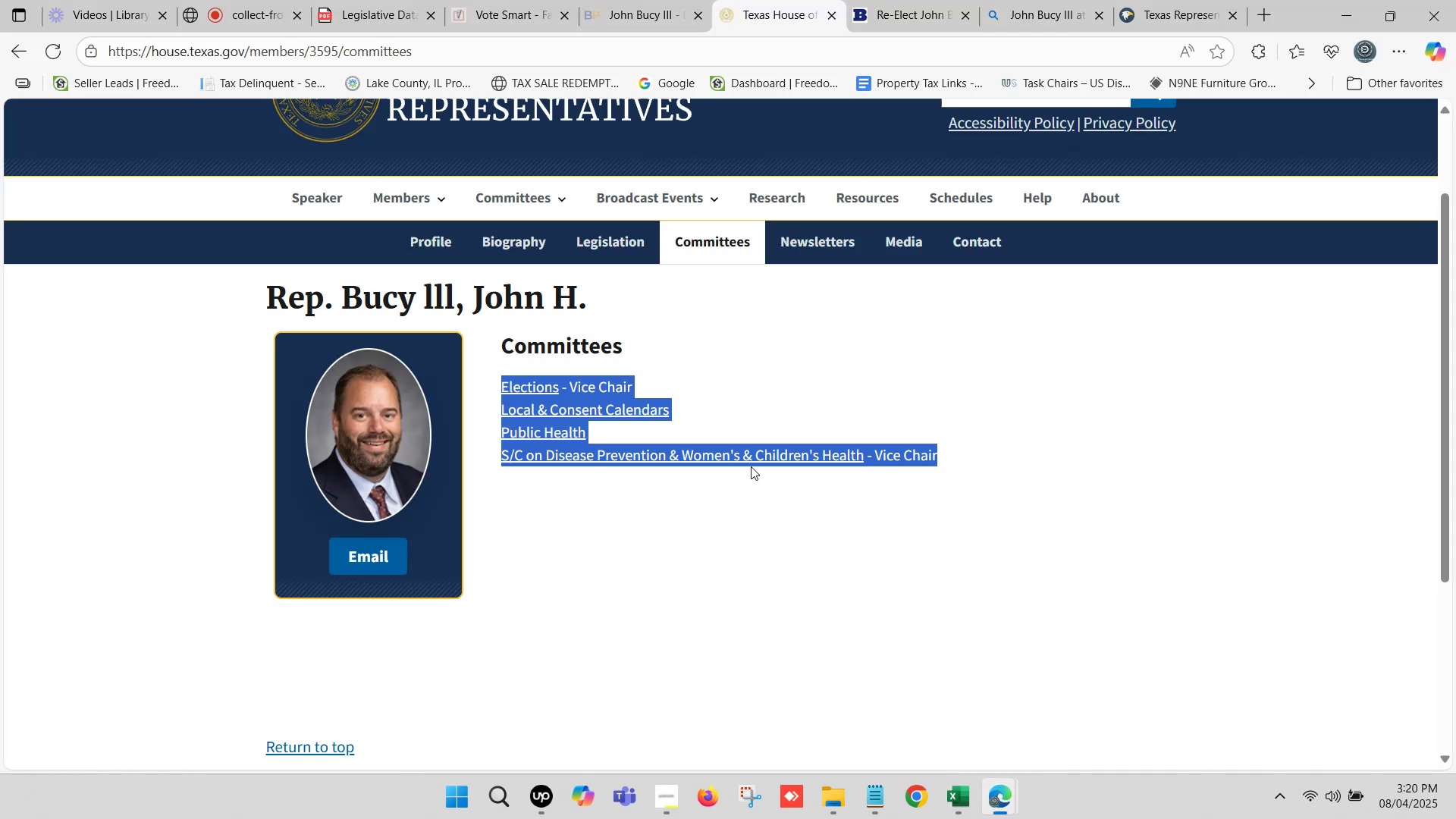 
scroll: coordinate [692, 431], scroll_direction: up, amount: 1.0
 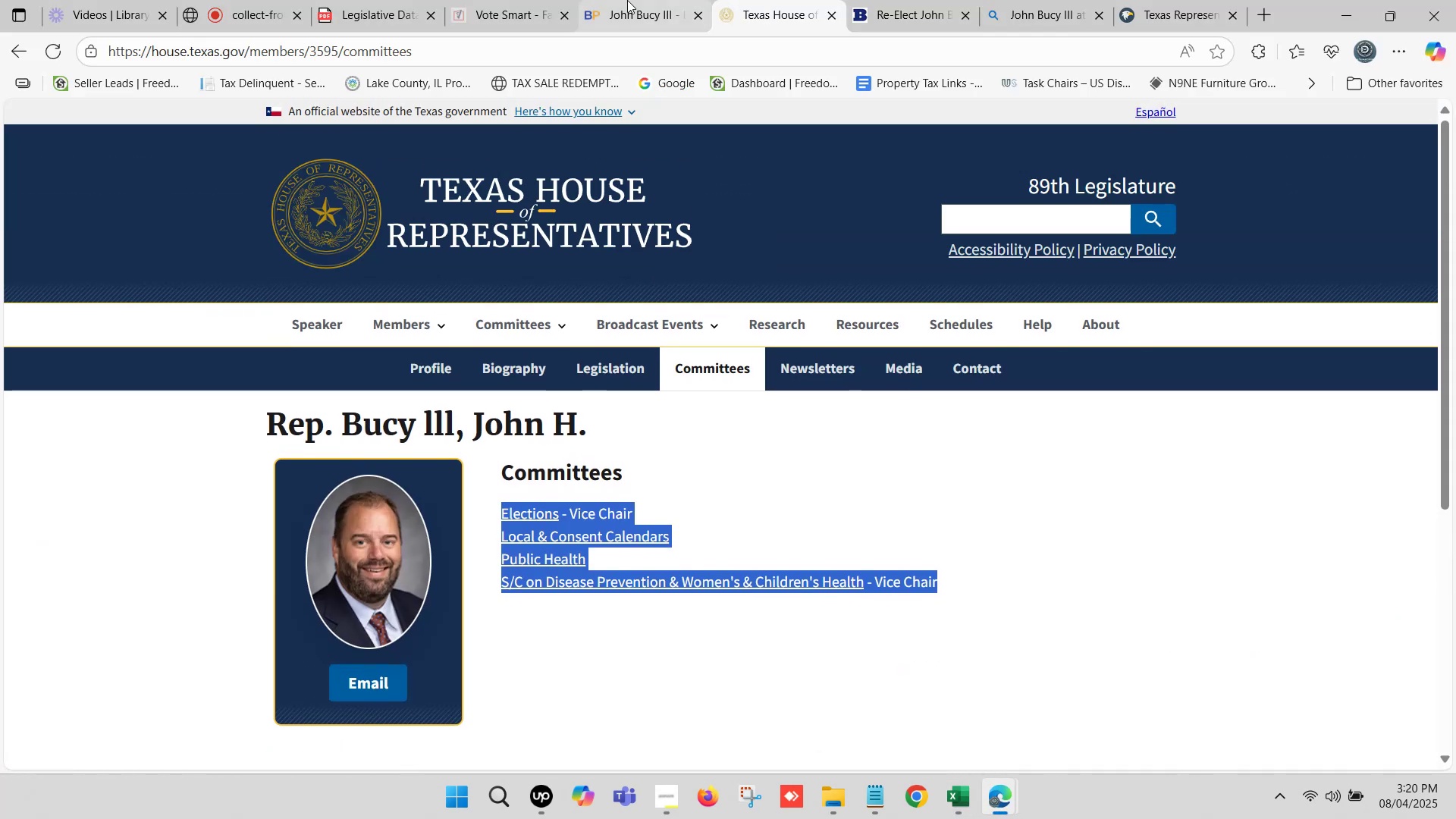 
left_click([627, 0])
 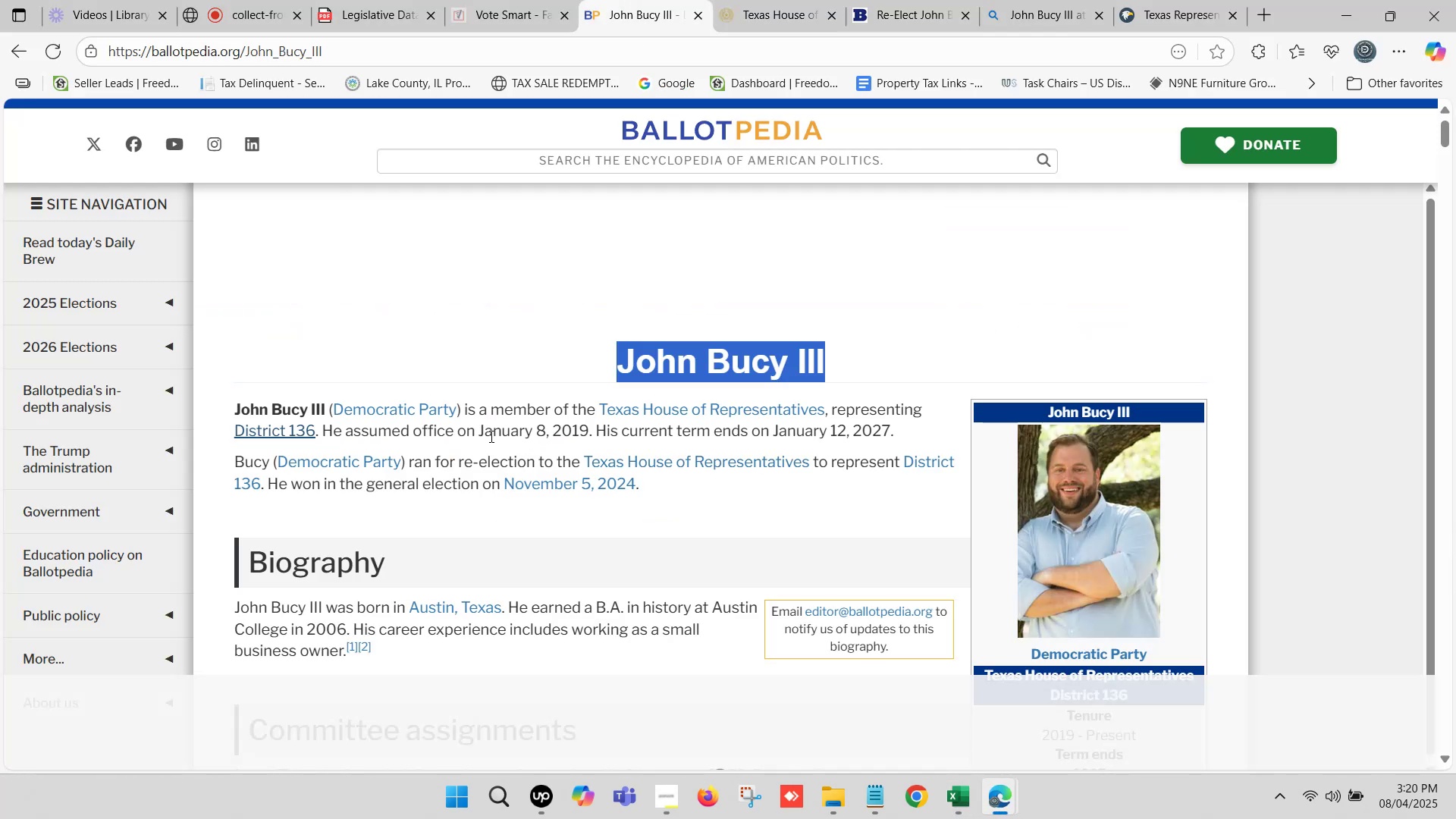 
left_click_drag(start_coordinate=[477, 430], to_coordinate=[887, 436])
 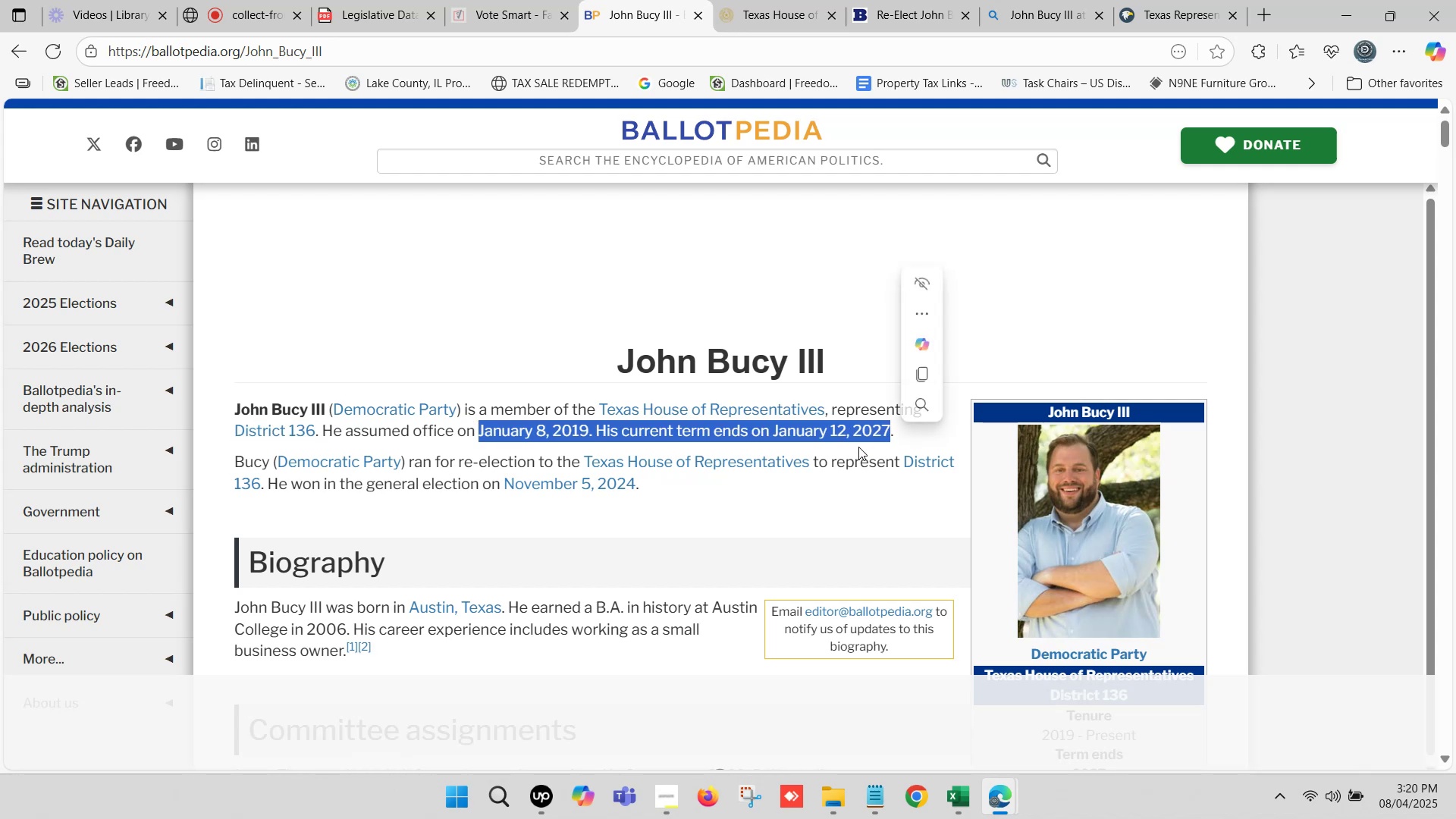 
key(Control+C)
 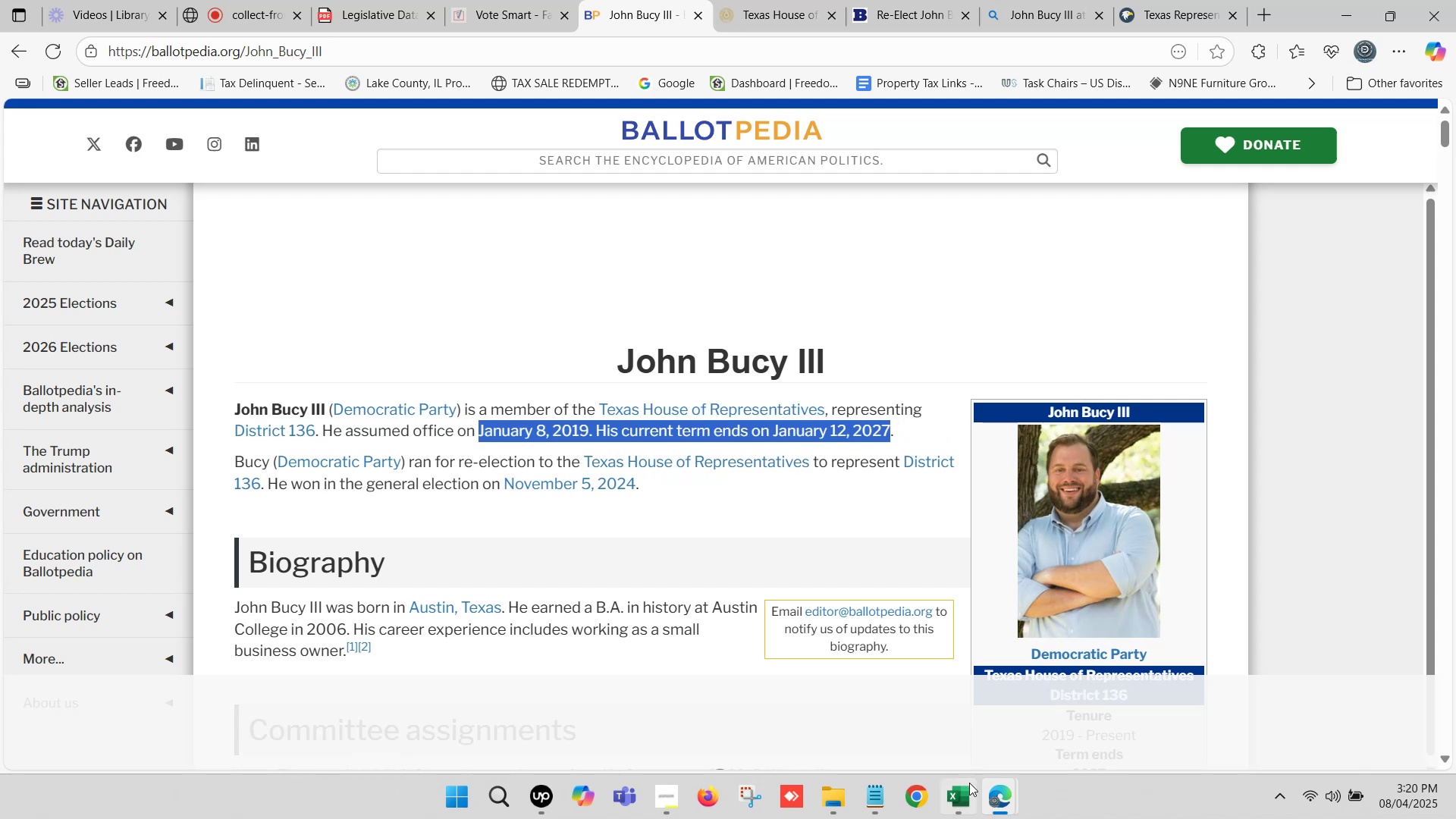 
left_click([1123, 527])
 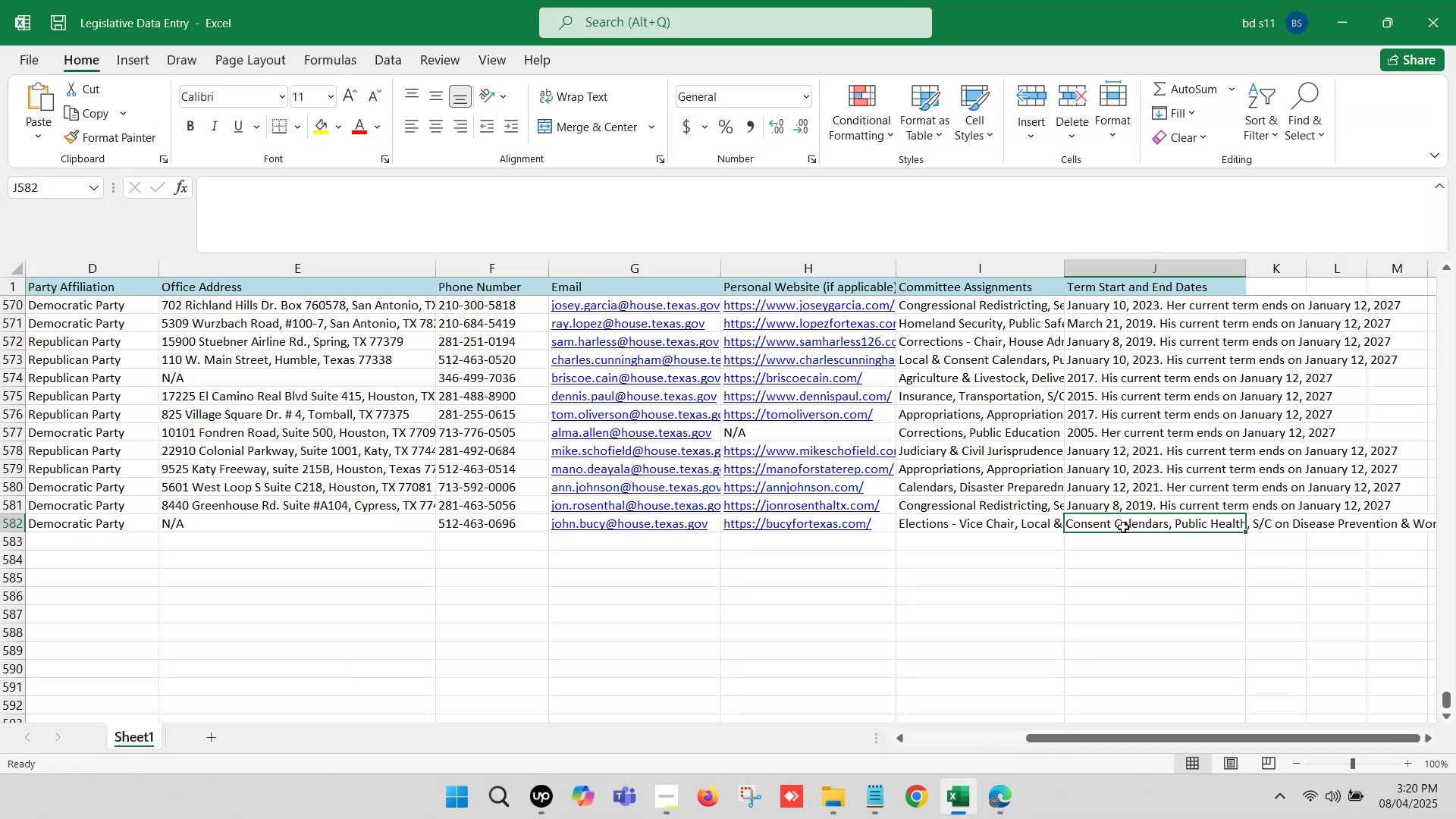 
key(Control+ControlLeft)
 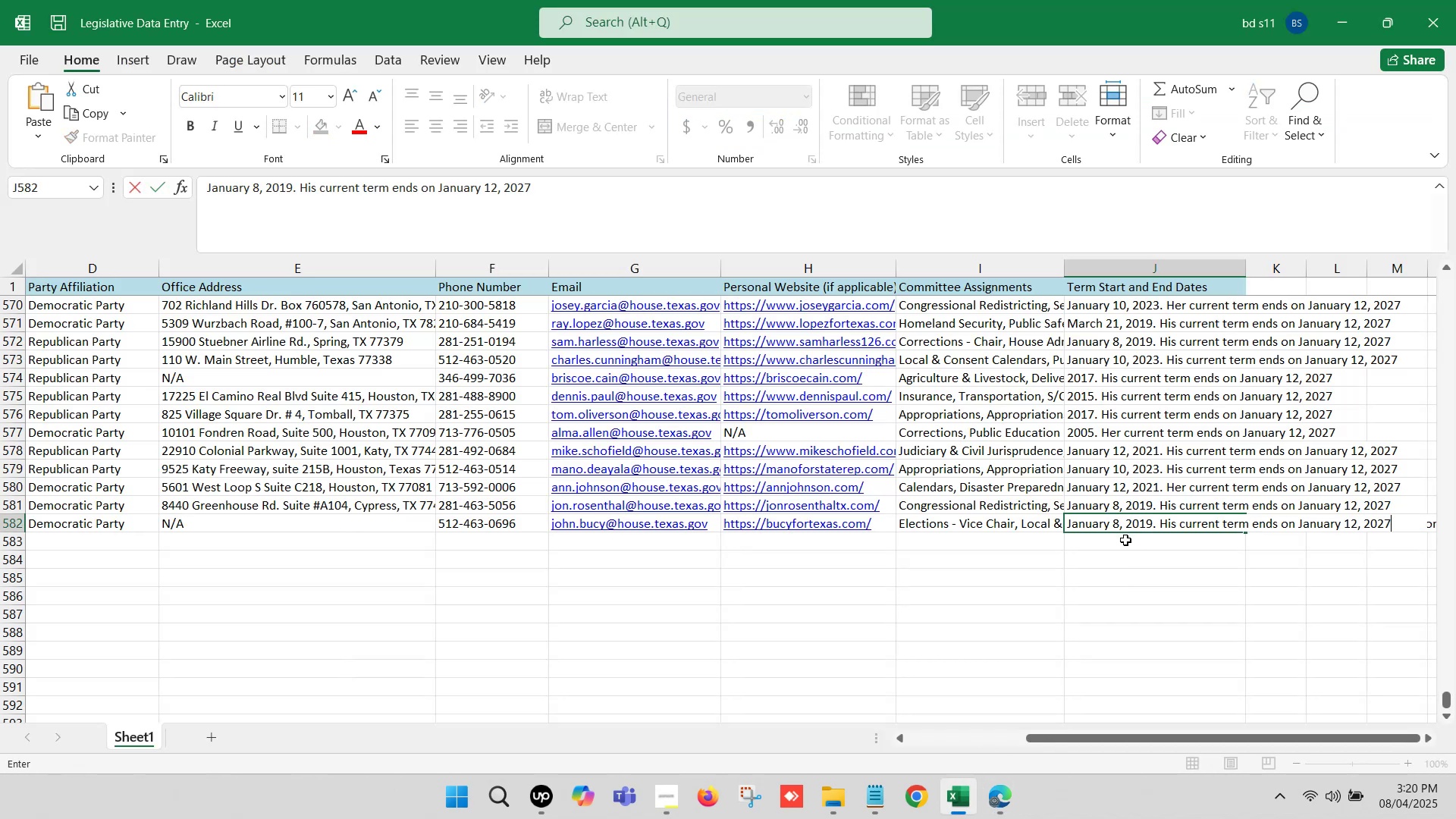 
double_click([1123, 527])
 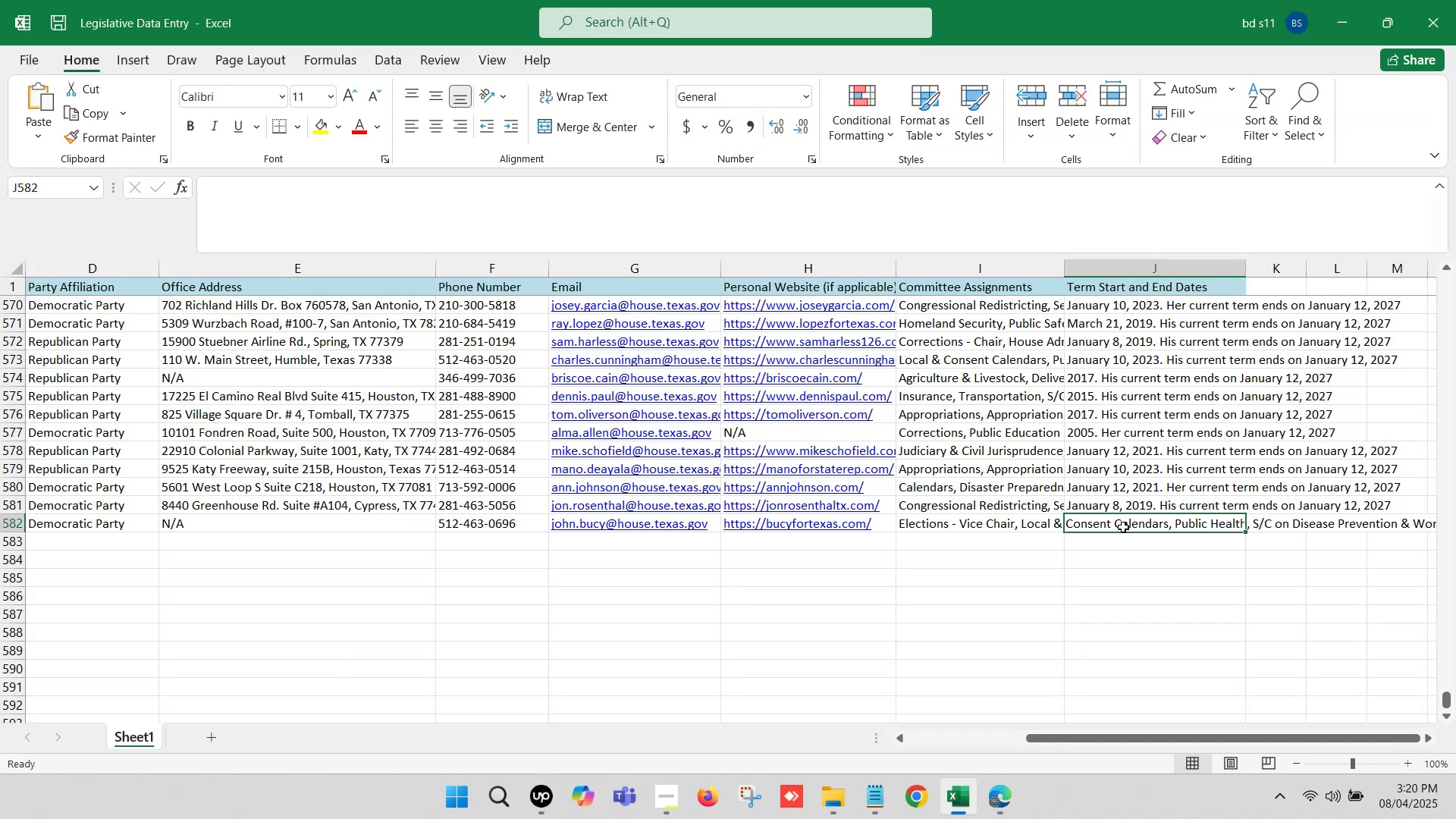 
key(Control+V)
 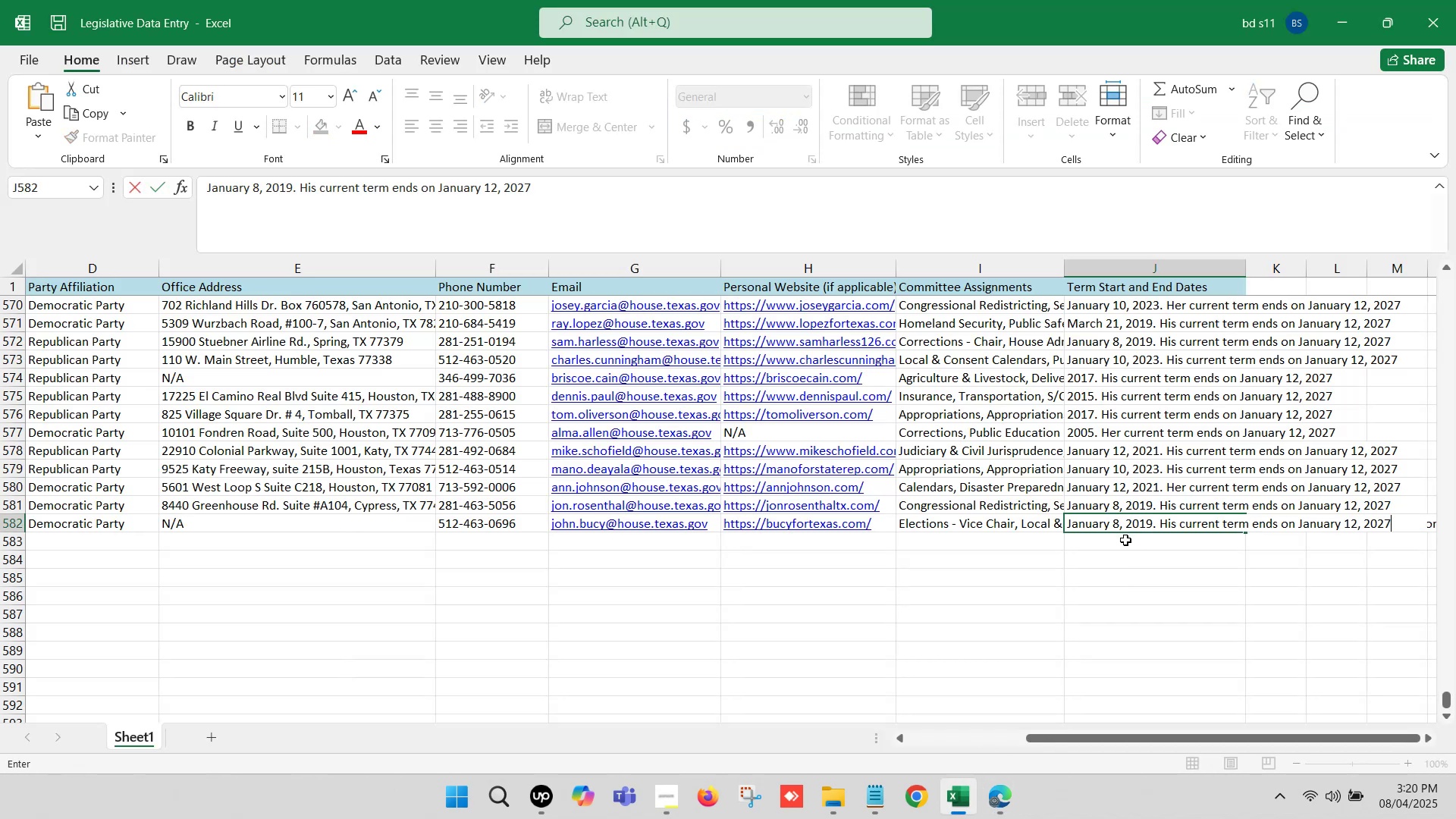 
left_click([1125, 540])
 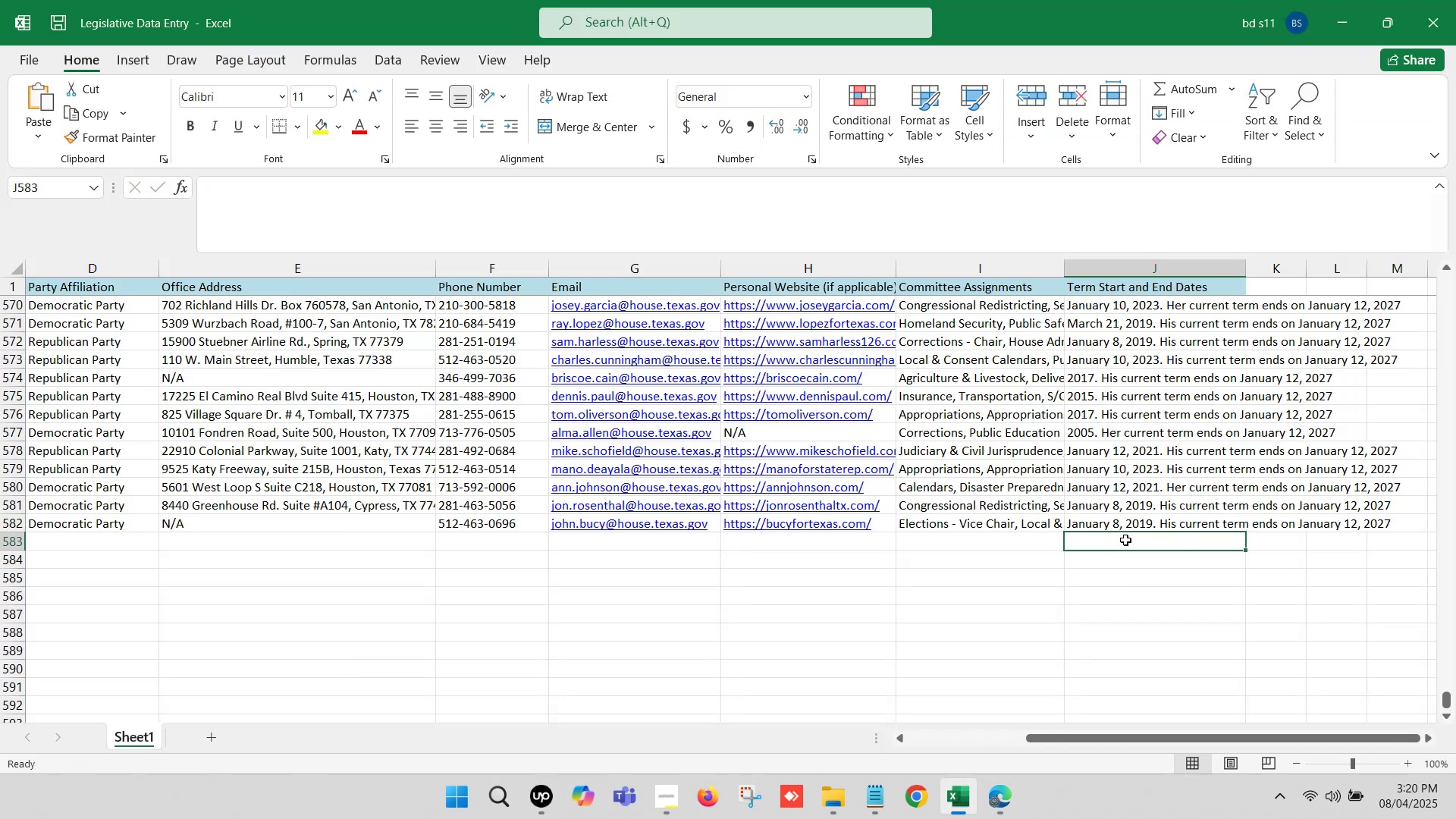 
key(Control+S)
 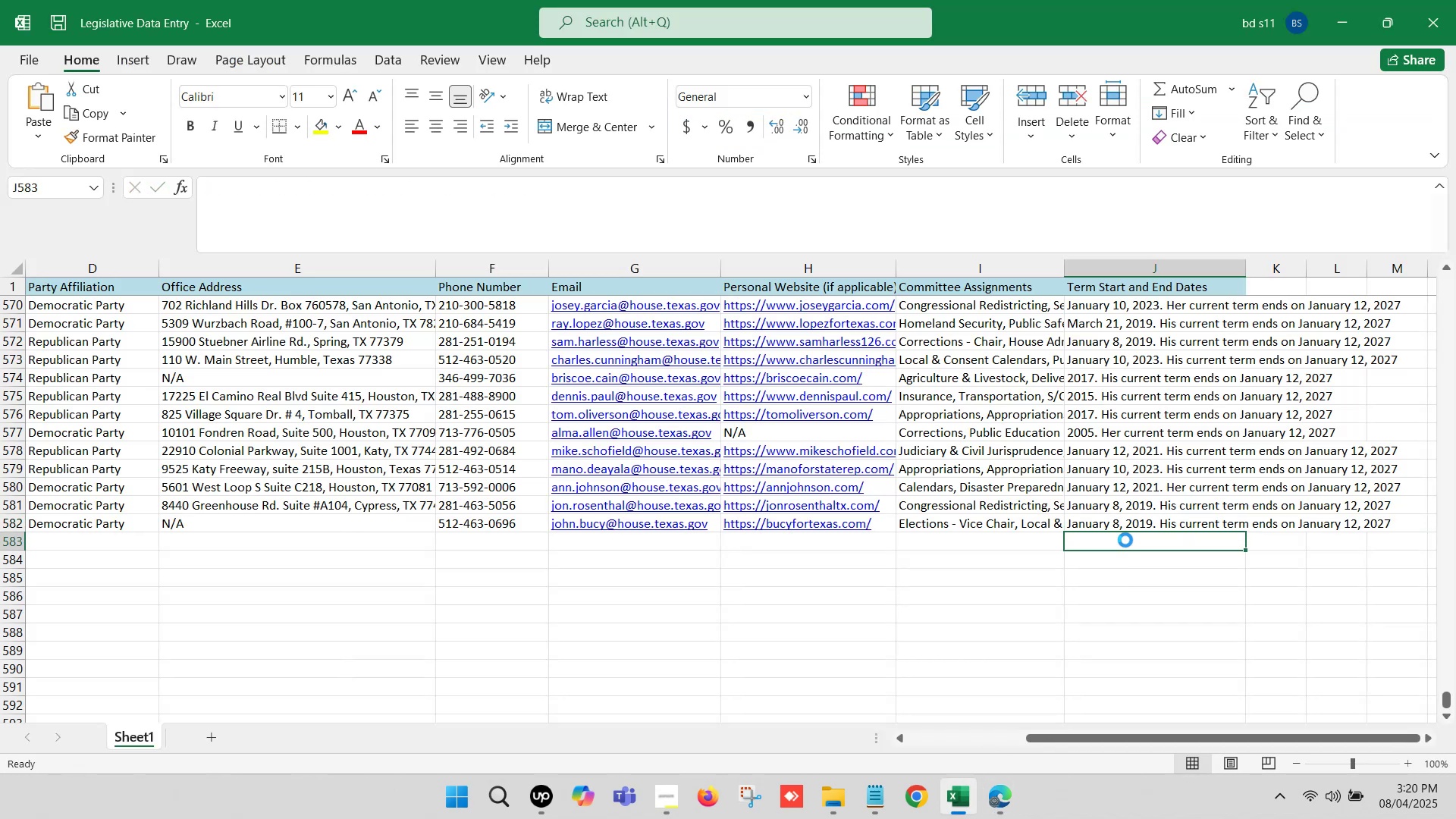 
key(Control+S)
 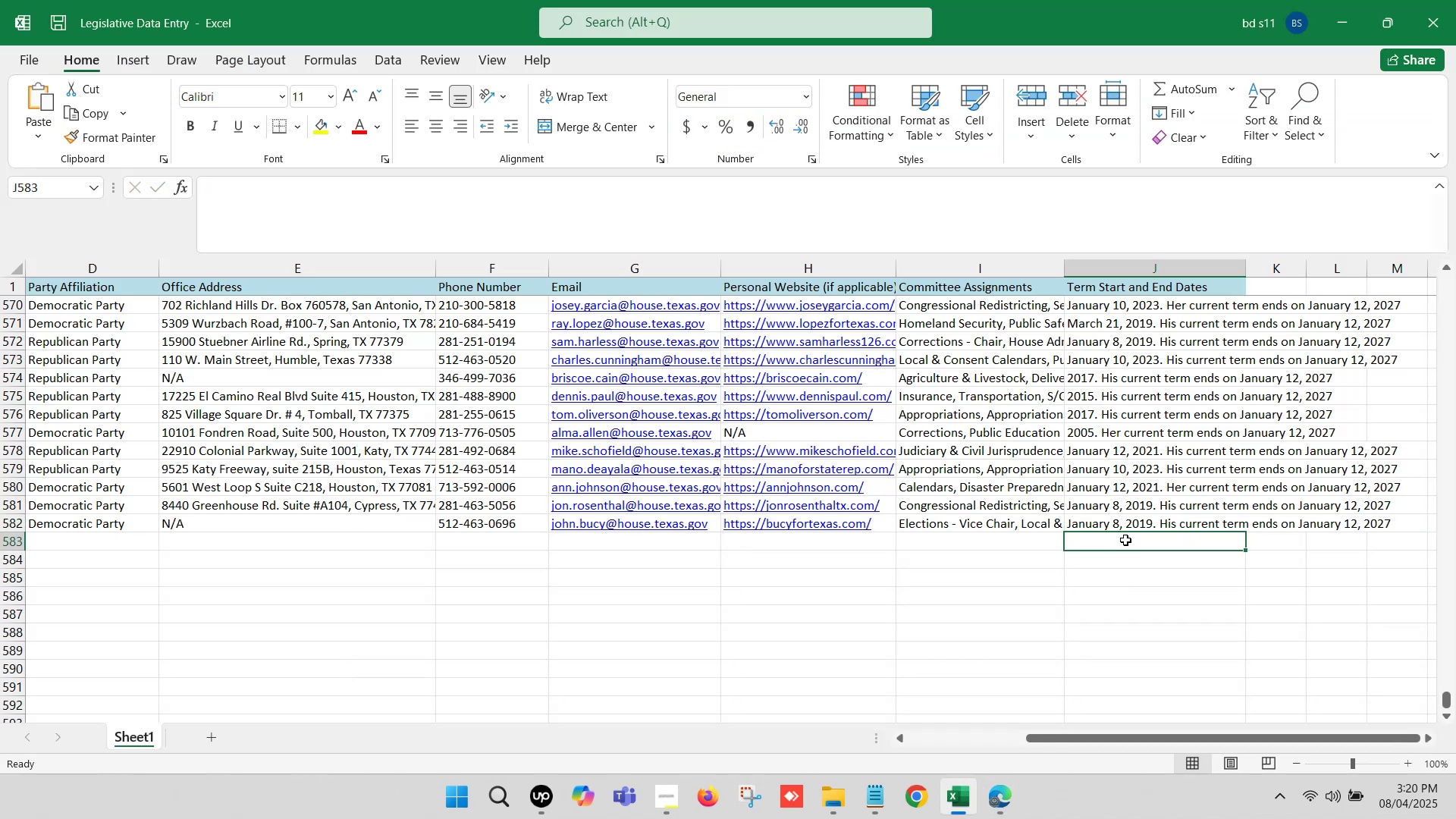 
hold_key(key=ArrowLeft, duration=1.16)
 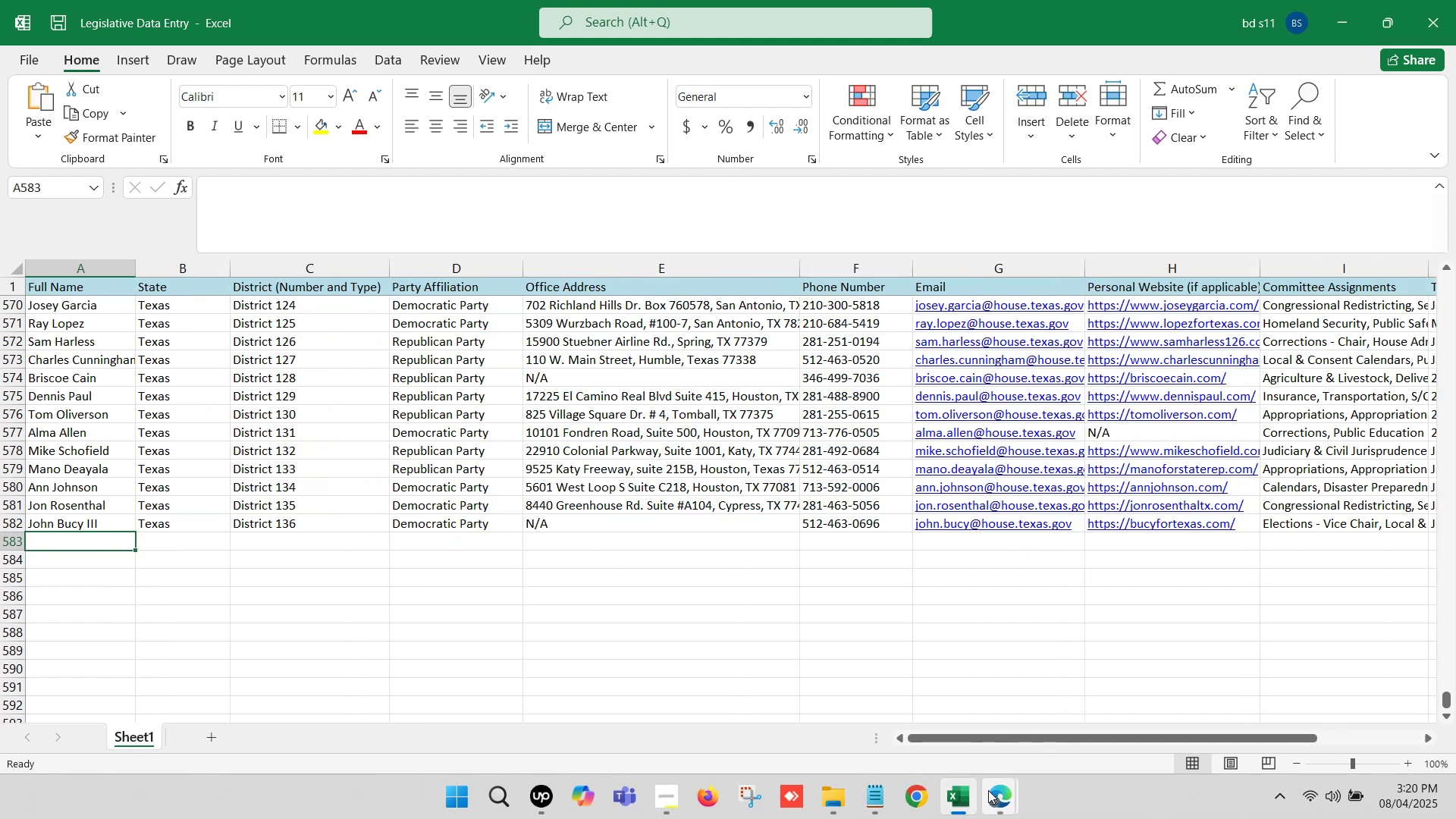 
left_click([877, 711])
 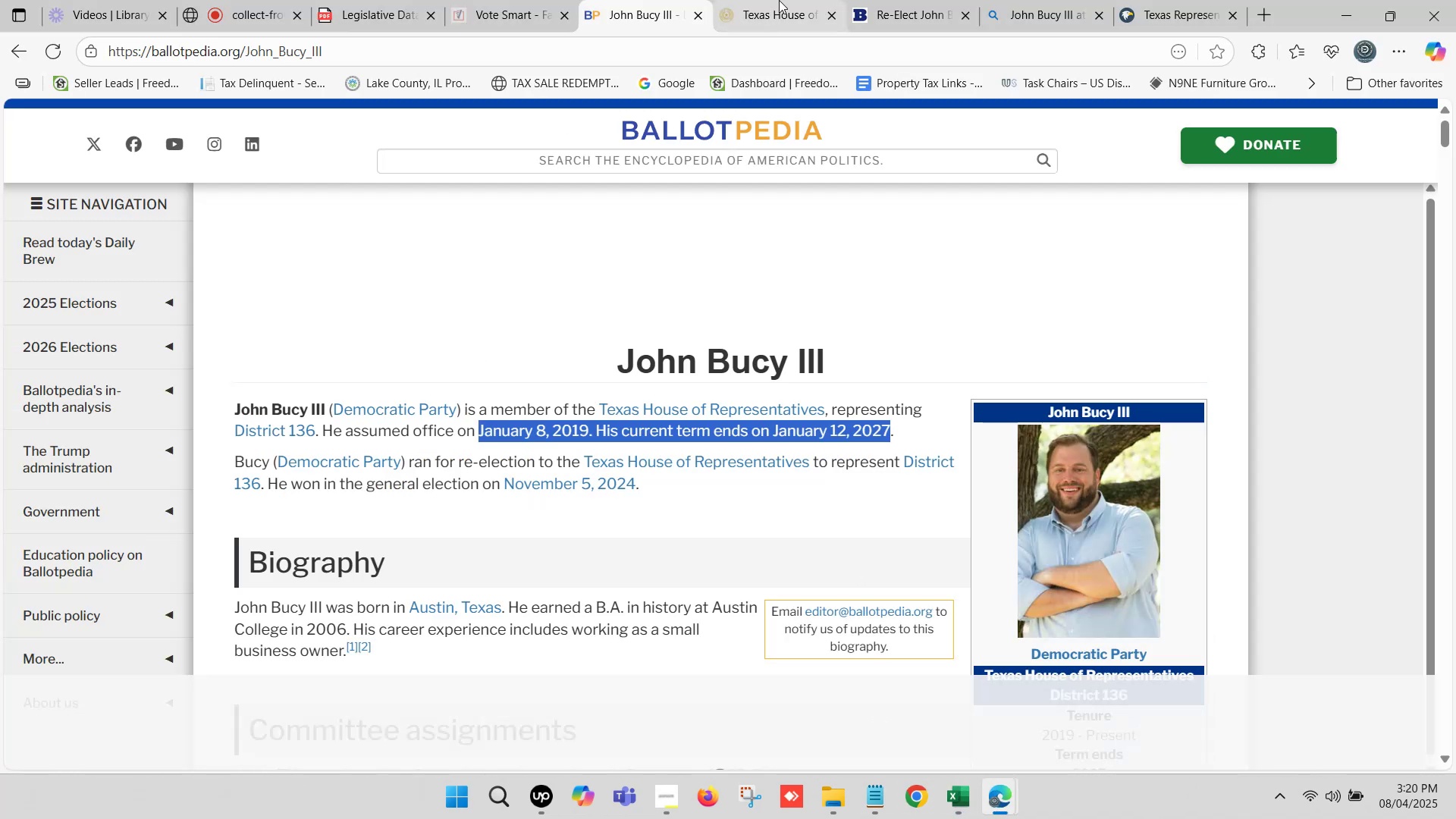 
left_click([783, 0])
 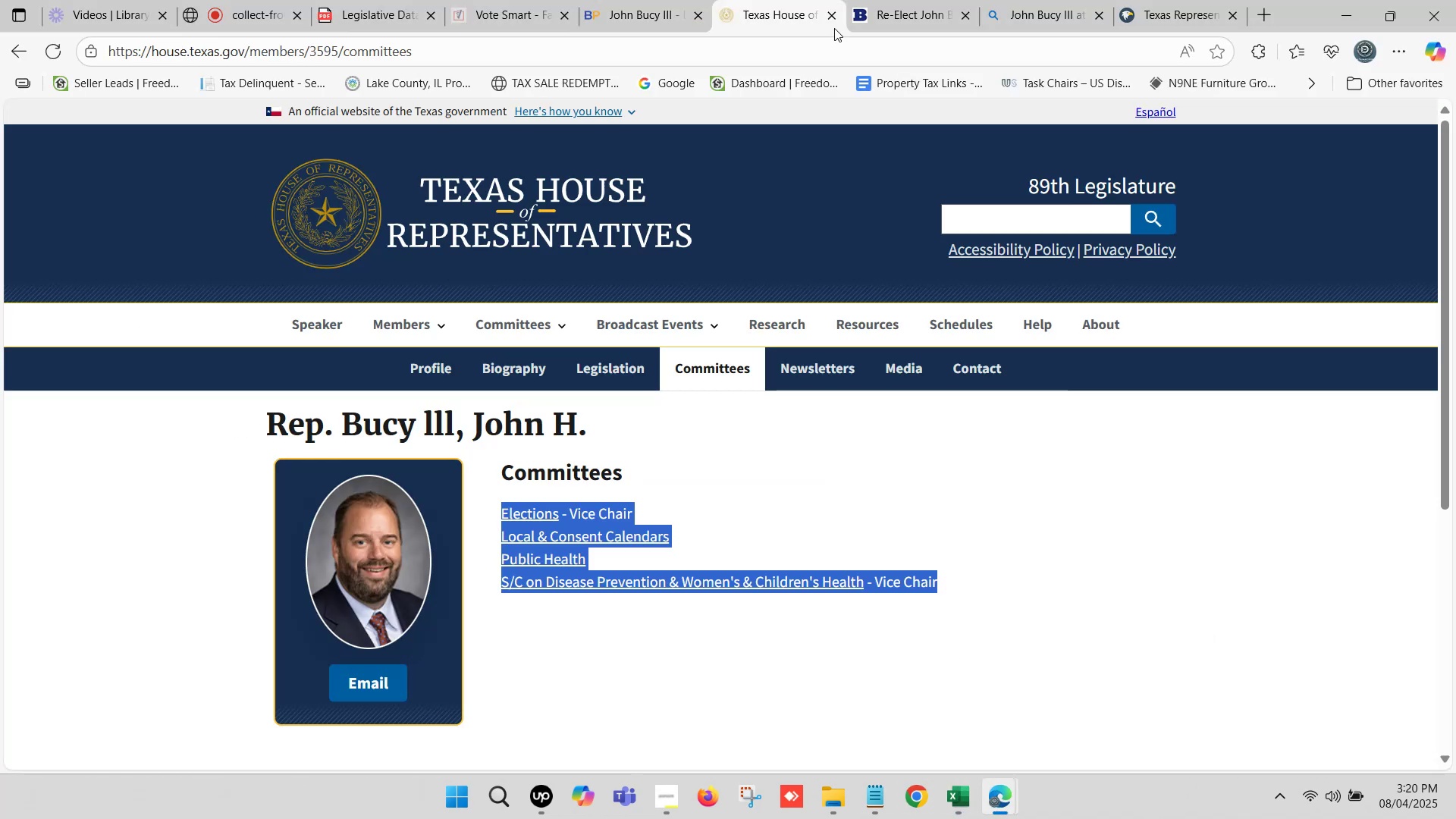 
left_click([833, 20])
 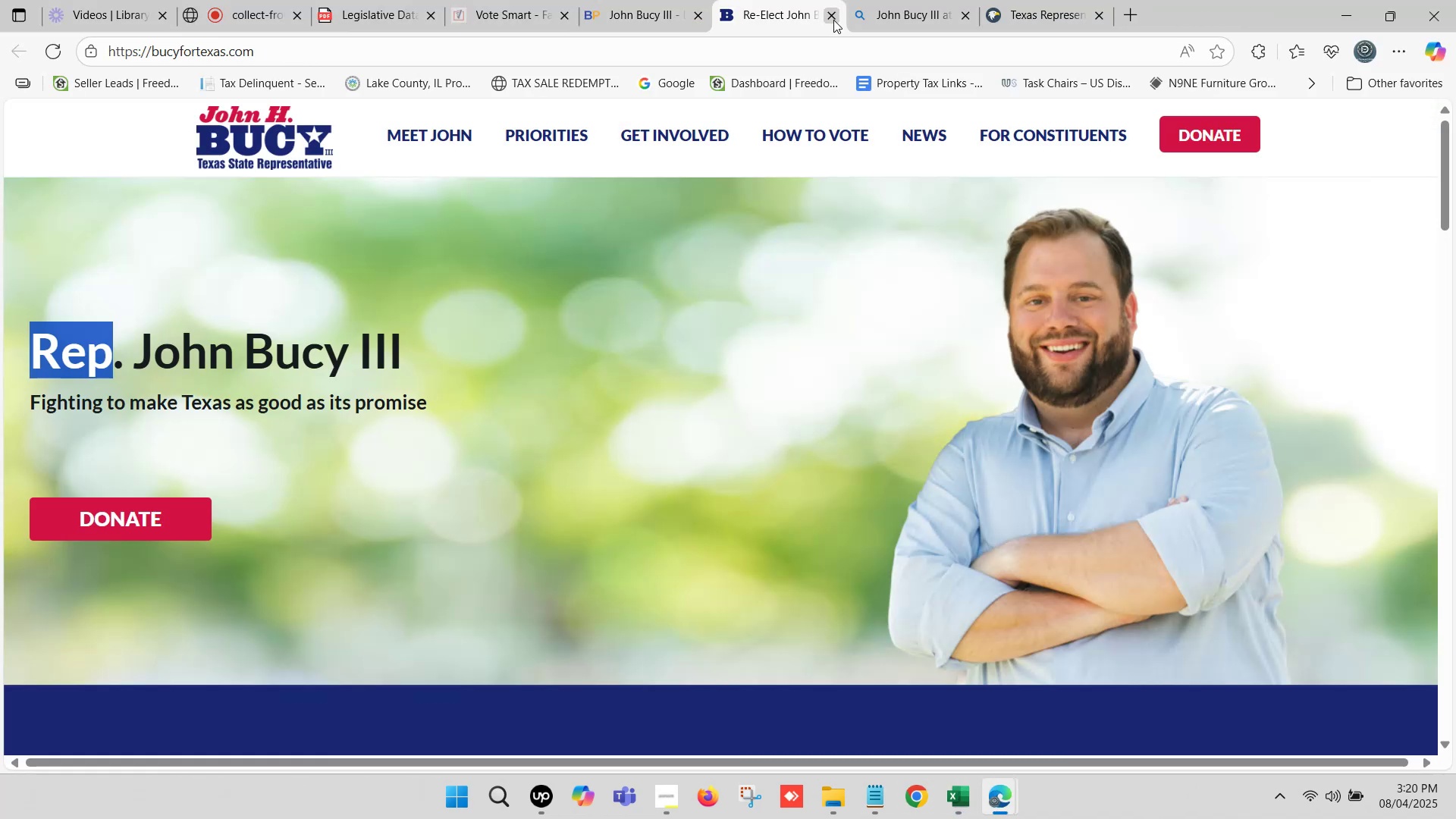 
double_click([833, 20])
 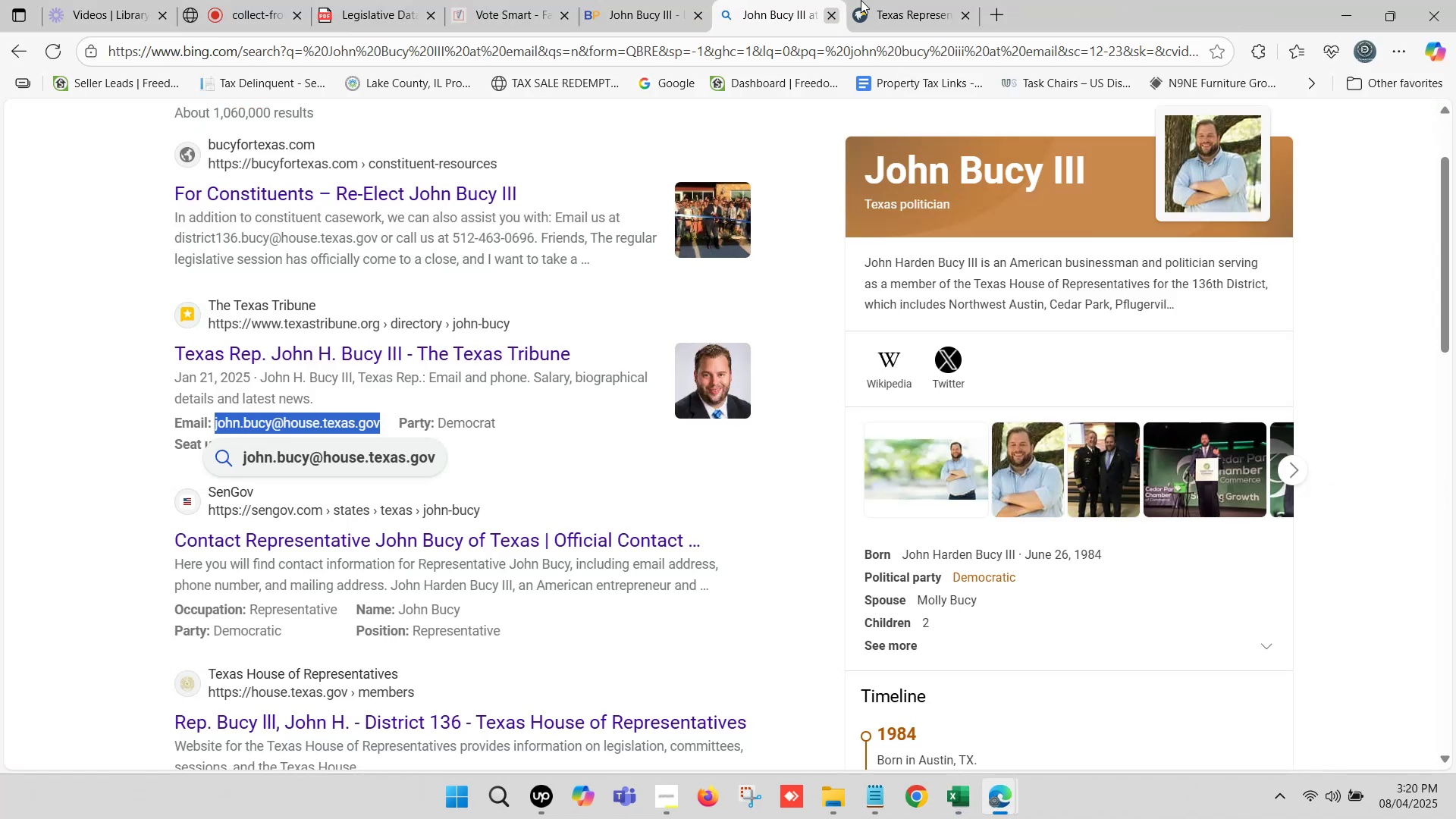 
left_click([916, 0])
 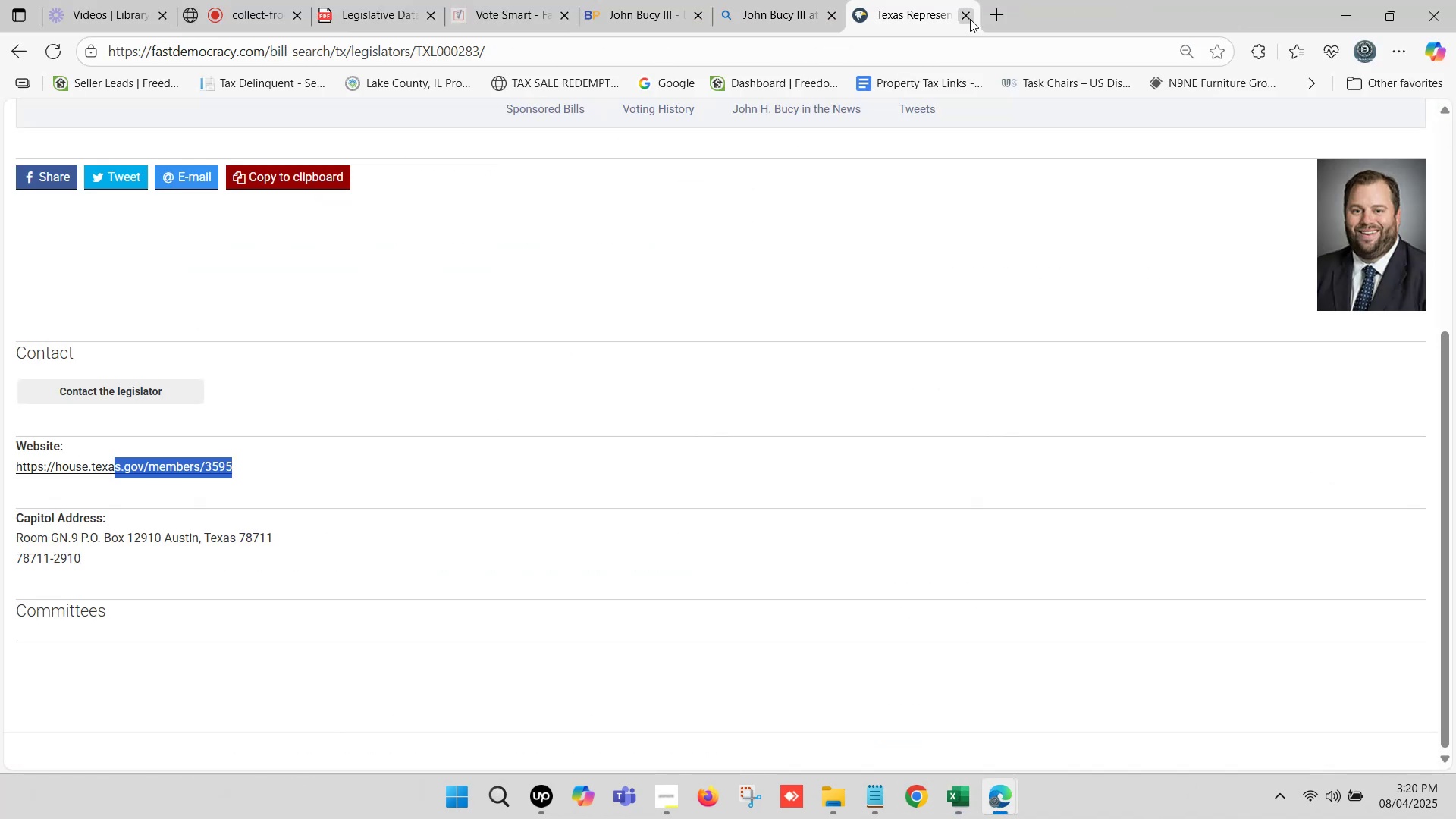 
left_click([969, 18])
 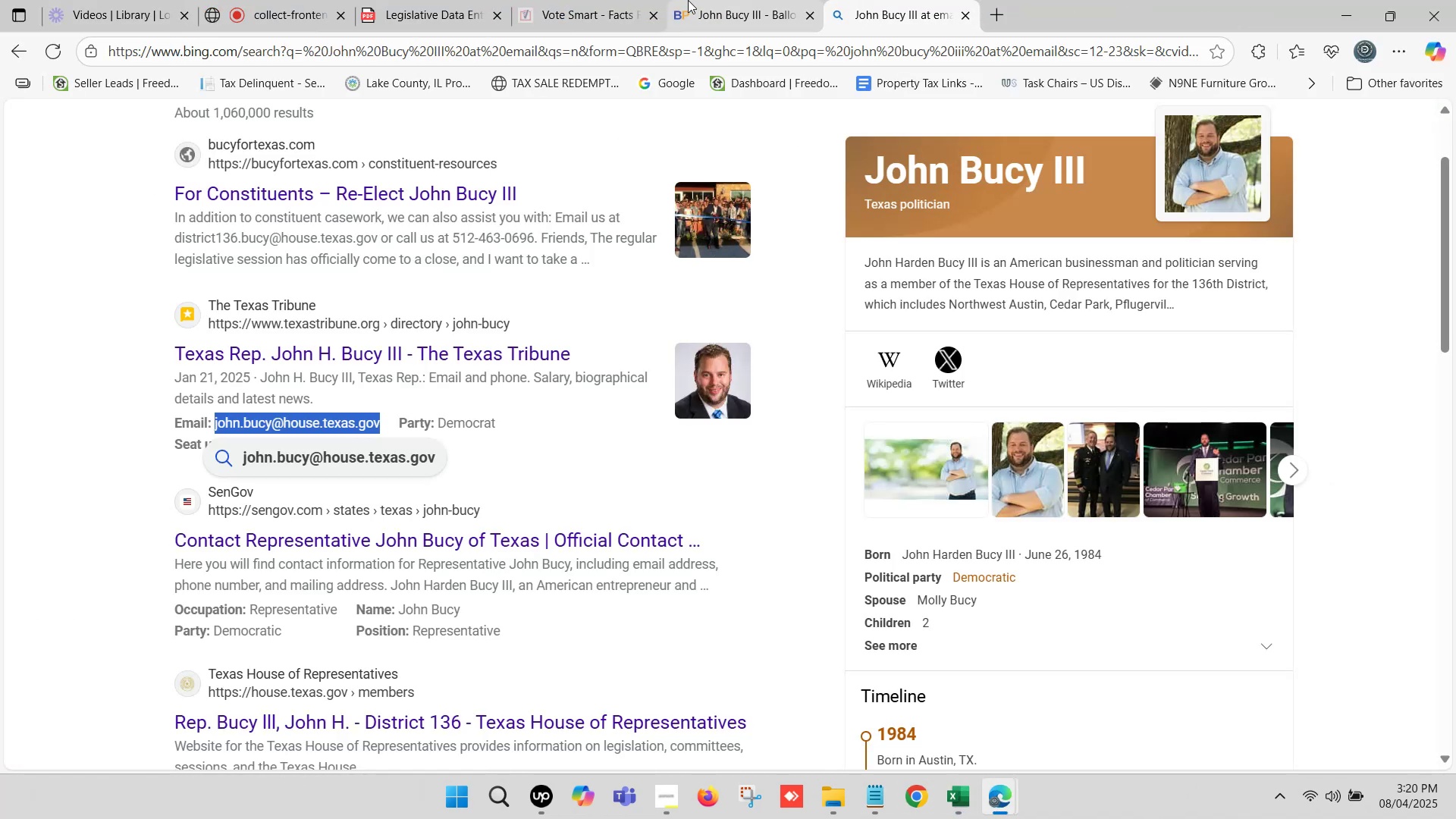 
left_click([645, 0])
 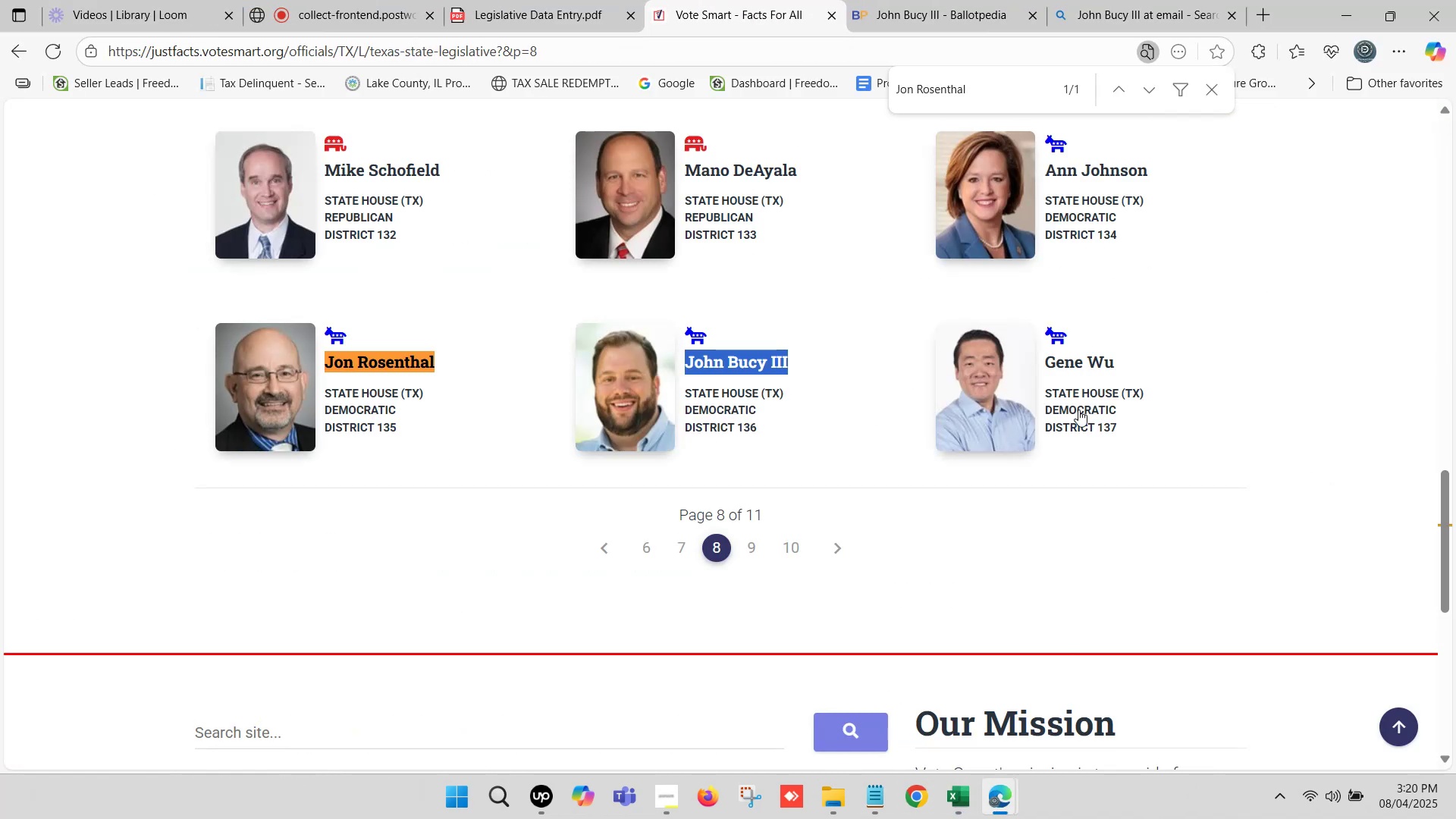 
left_click_drag(start_coordinate=[1126, 356], to_coordinate=[1046, 356])
 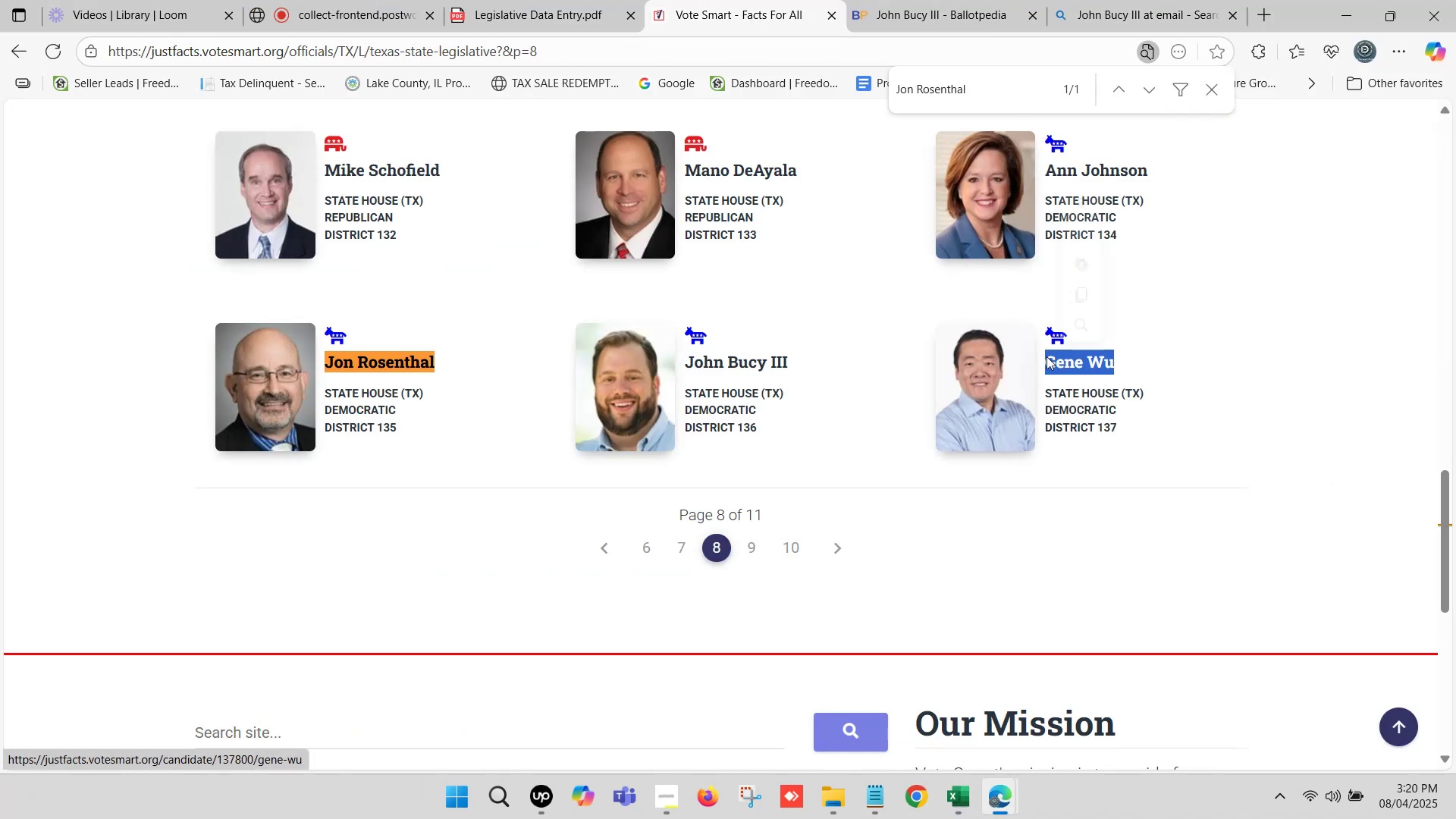 
key(Control+C)
 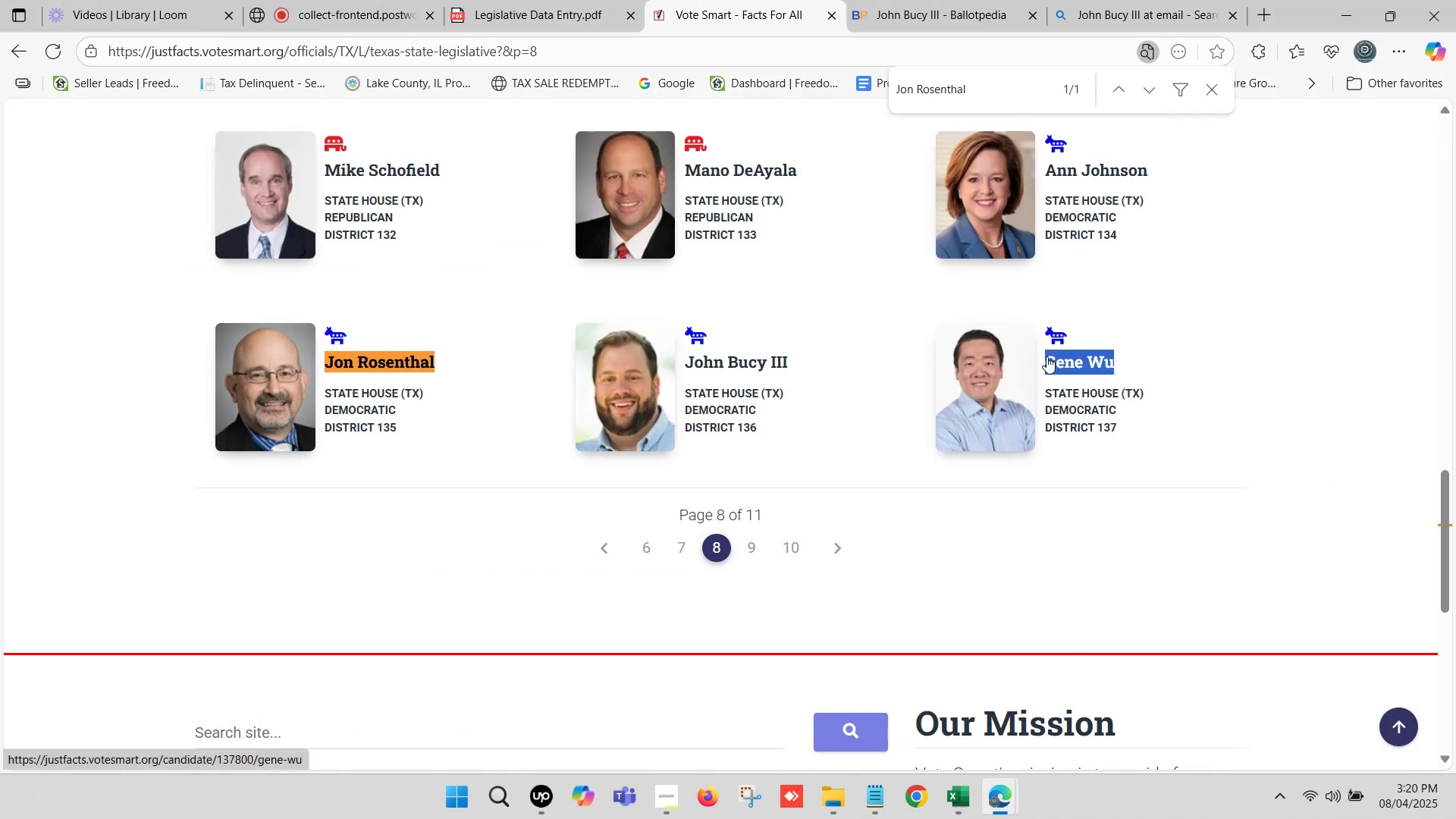 
key(Control+F)
 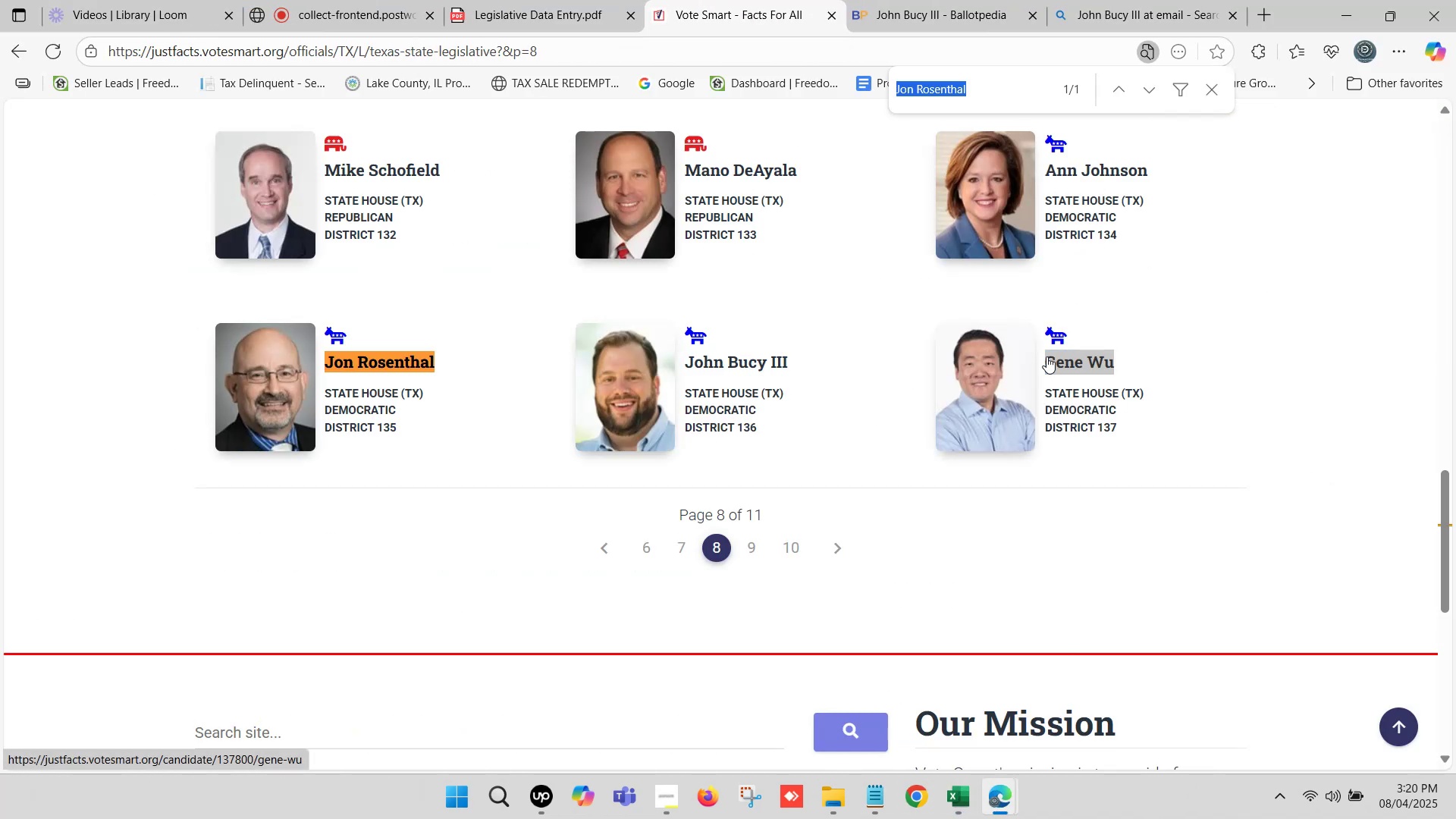 
key(Control+V)
 